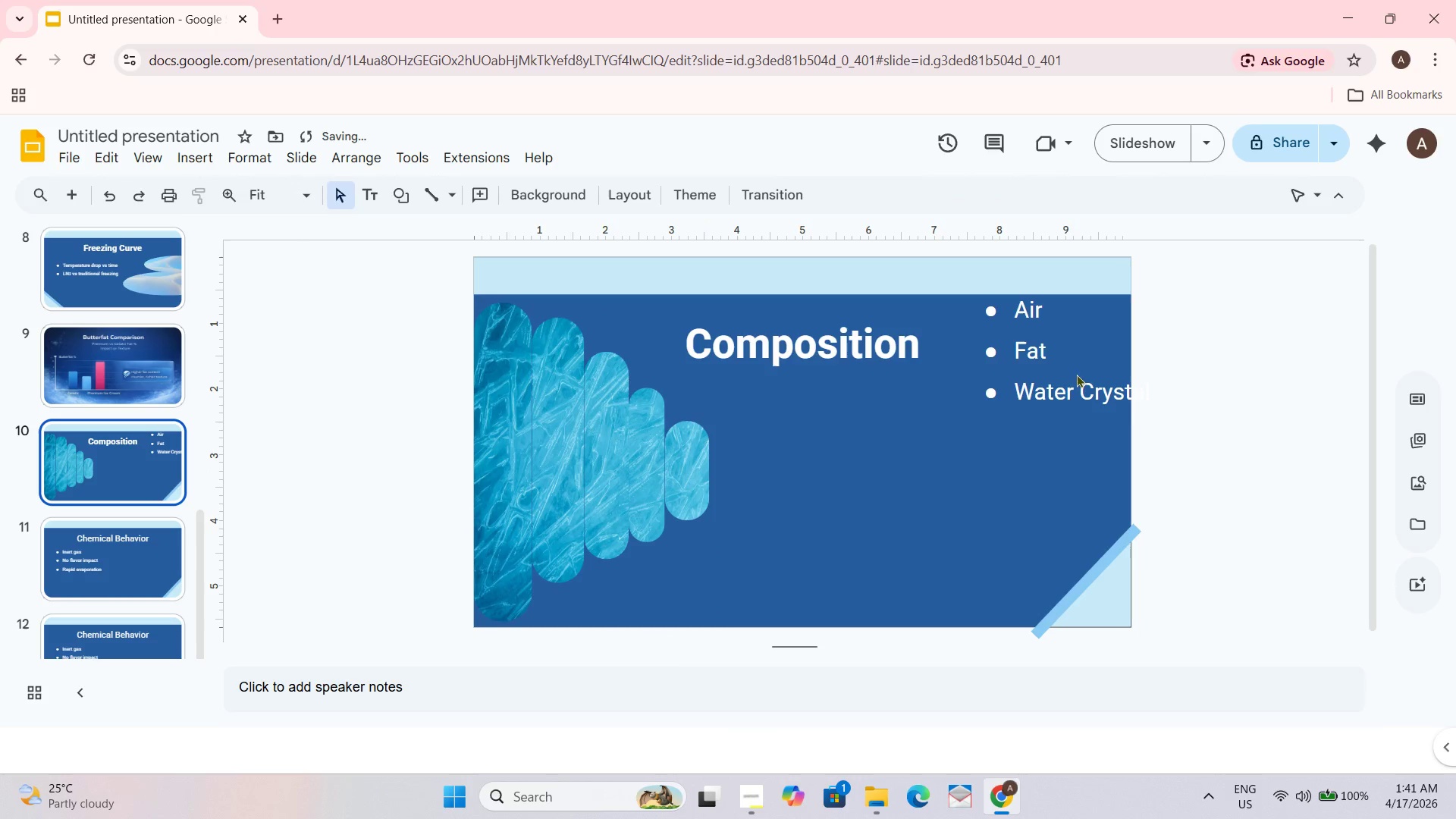 
left_click([1038, 333])
 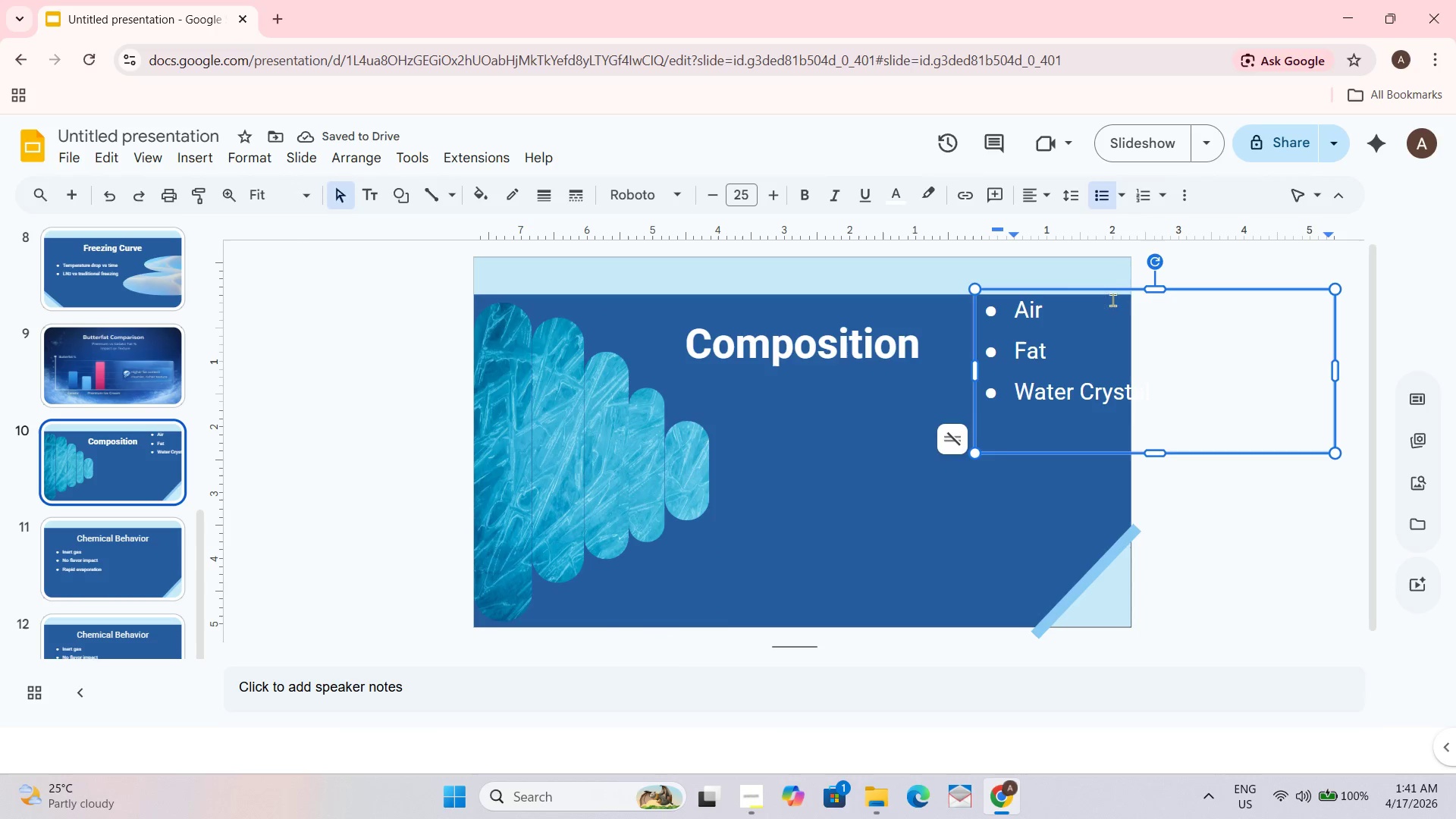 
left_click_drag(start_coordinate=[1112, 292], to_coordinate=[852, 397])
 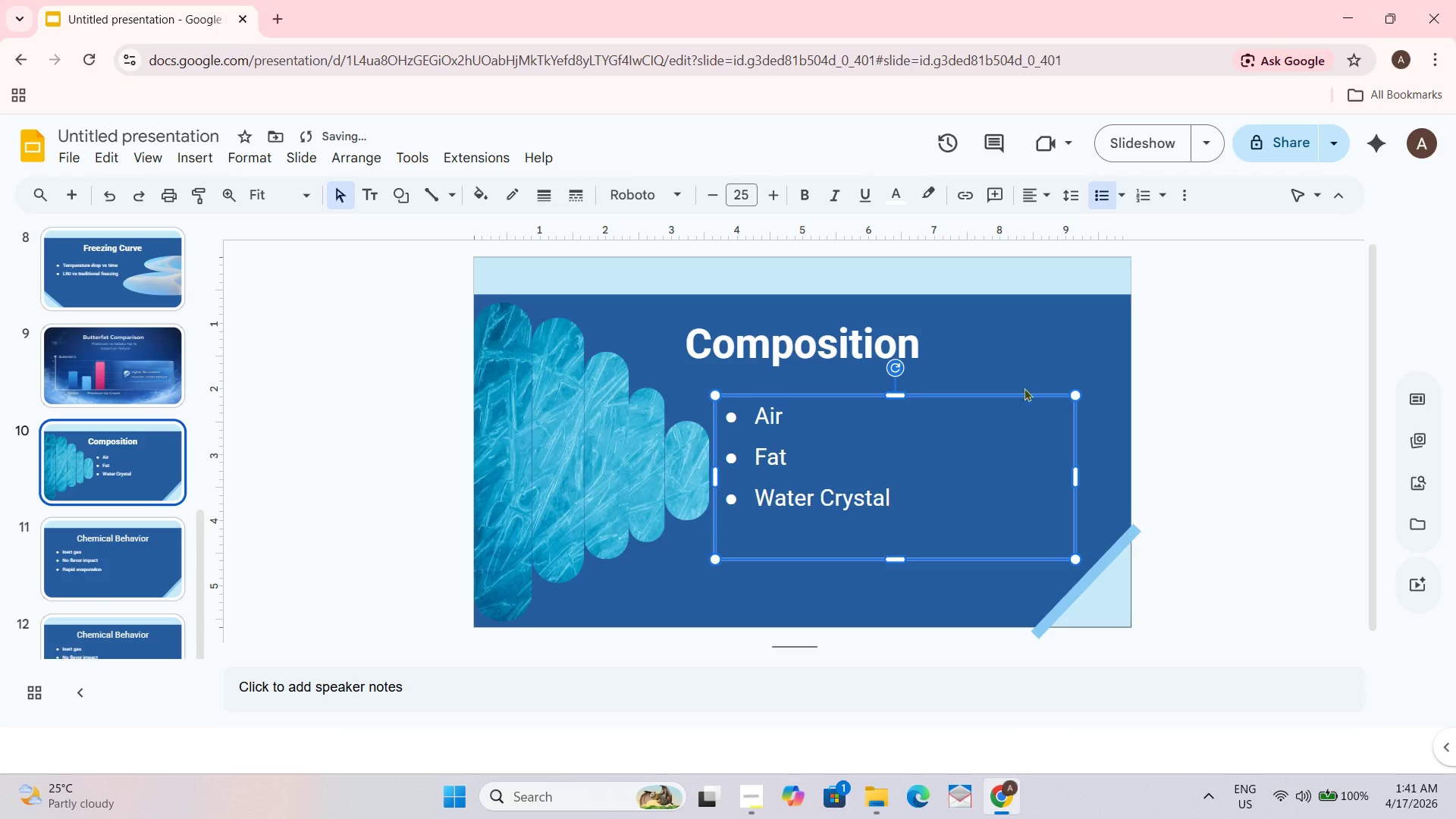 
hold_key(key=ControlLeft, duration=0.89)
left_click([868, 470])
 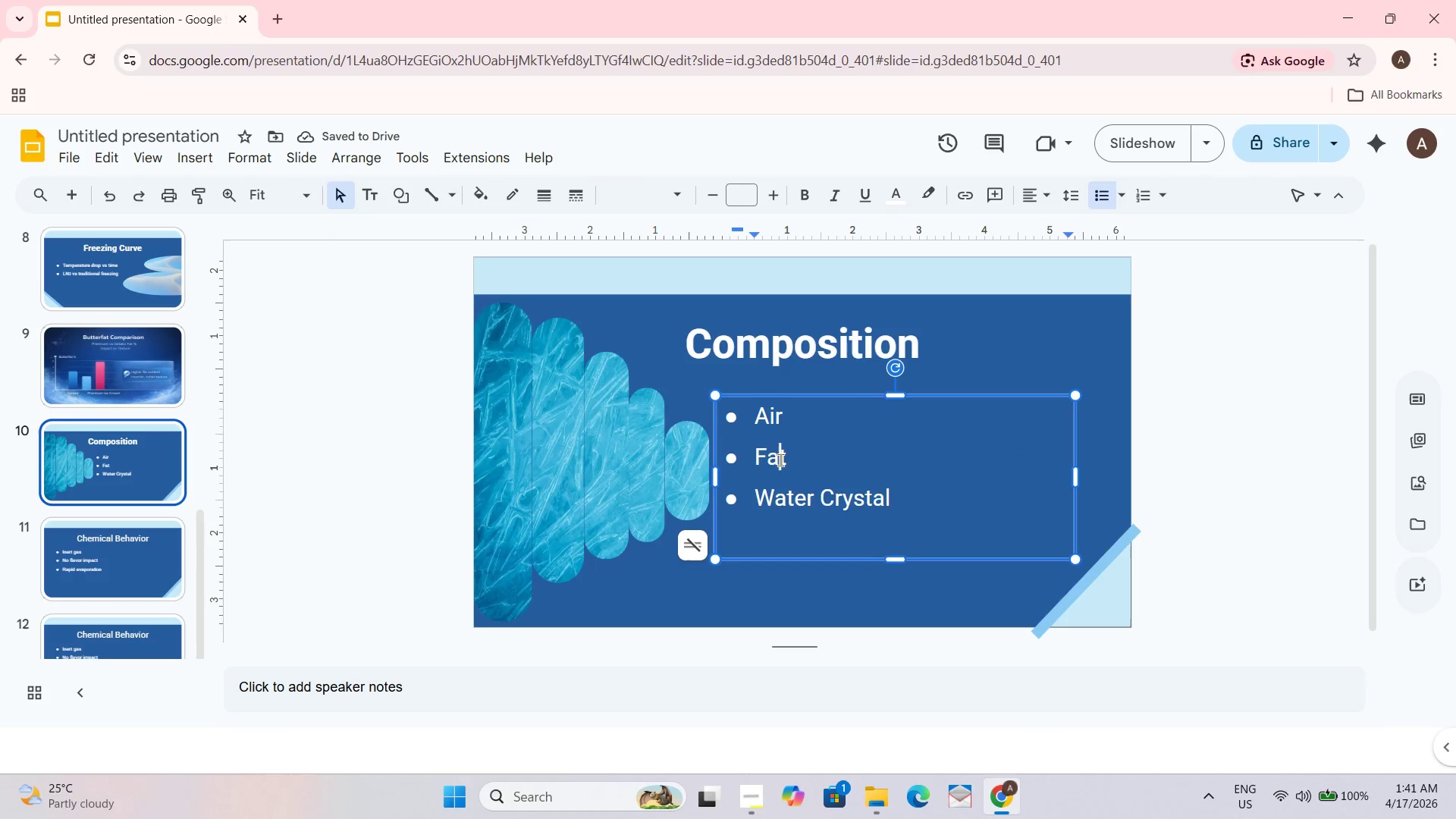 
key(Control+A)
 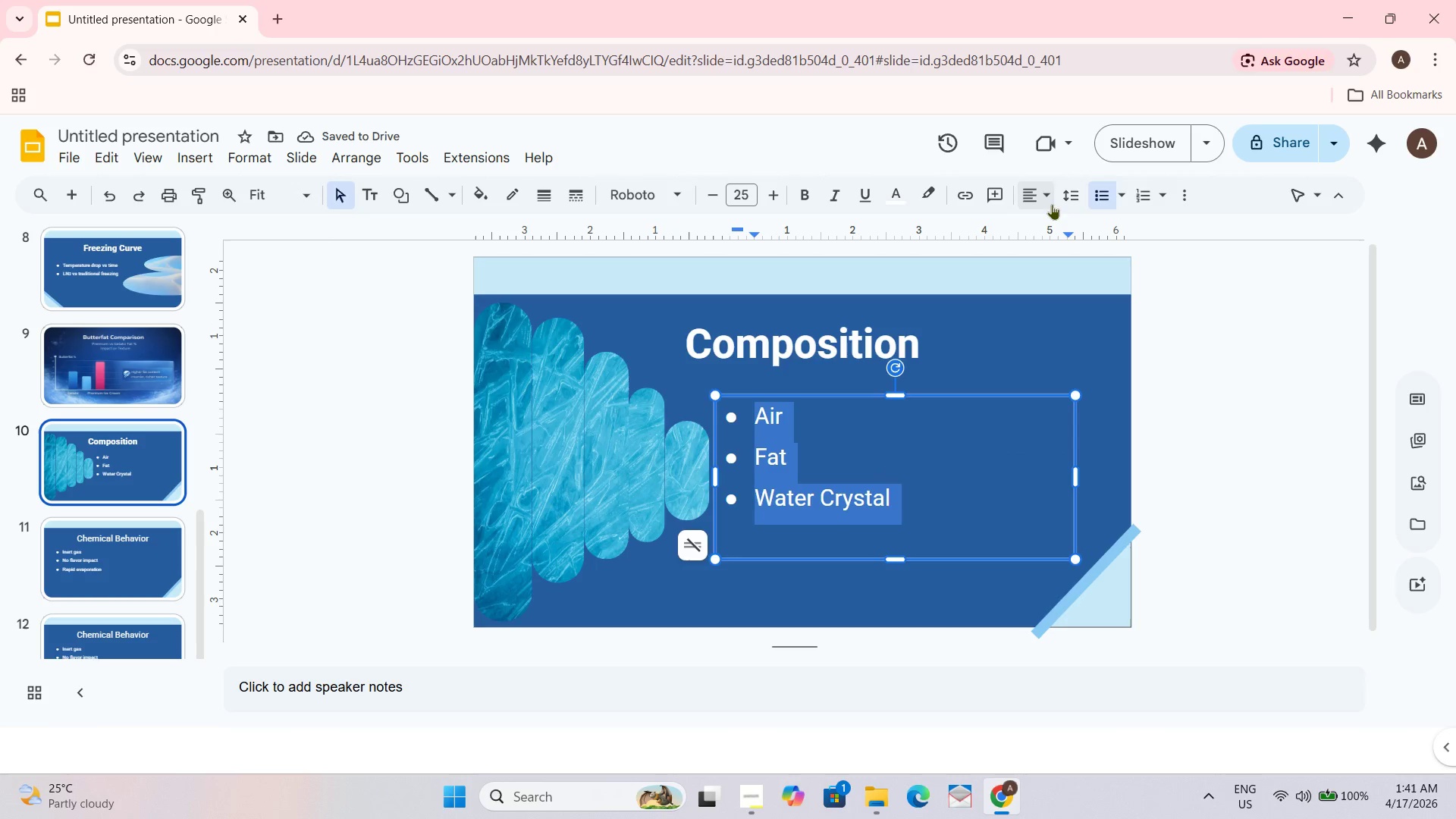 
left_click([1033, 197])
 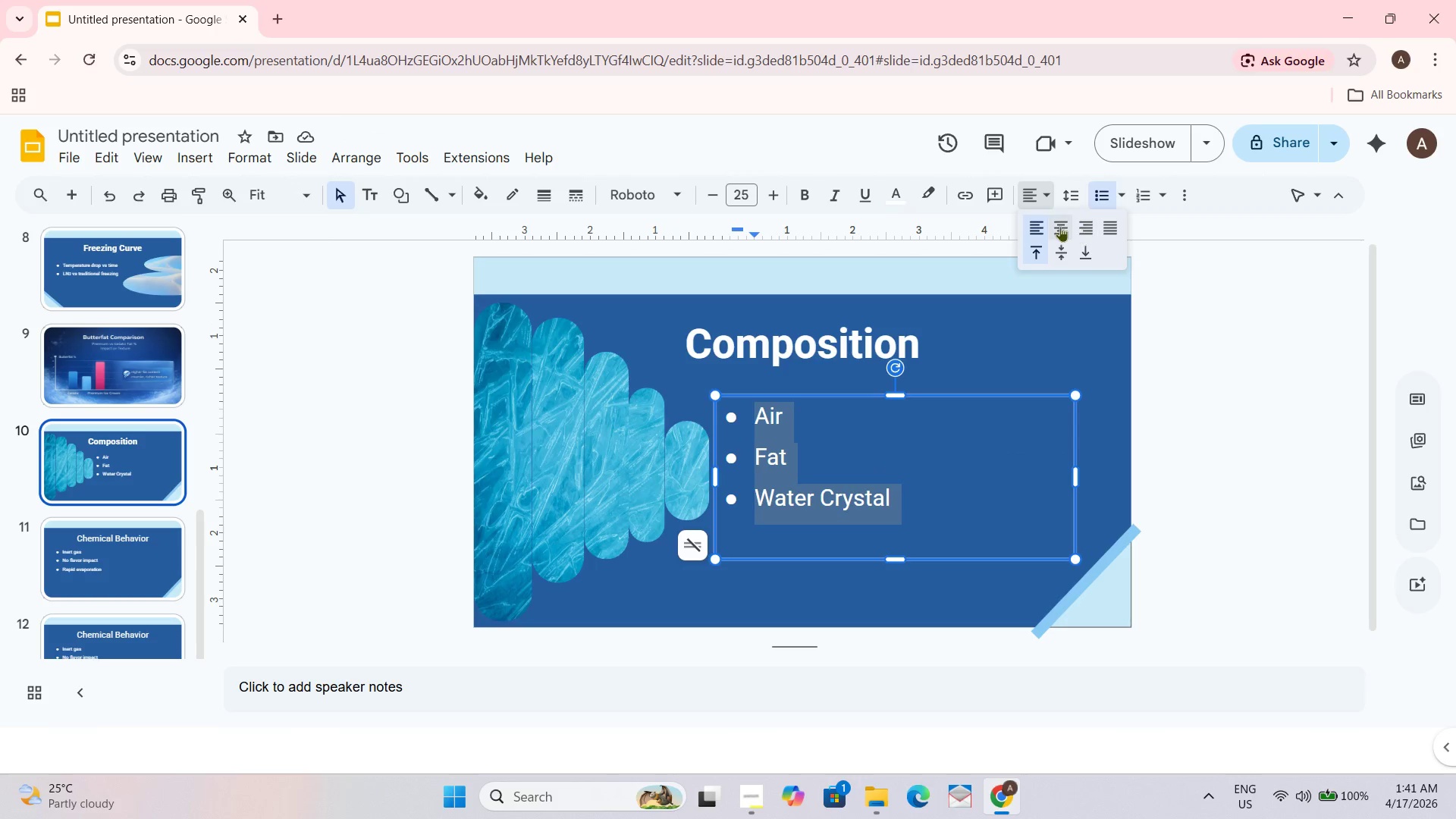 
left_click([1055, 226])
 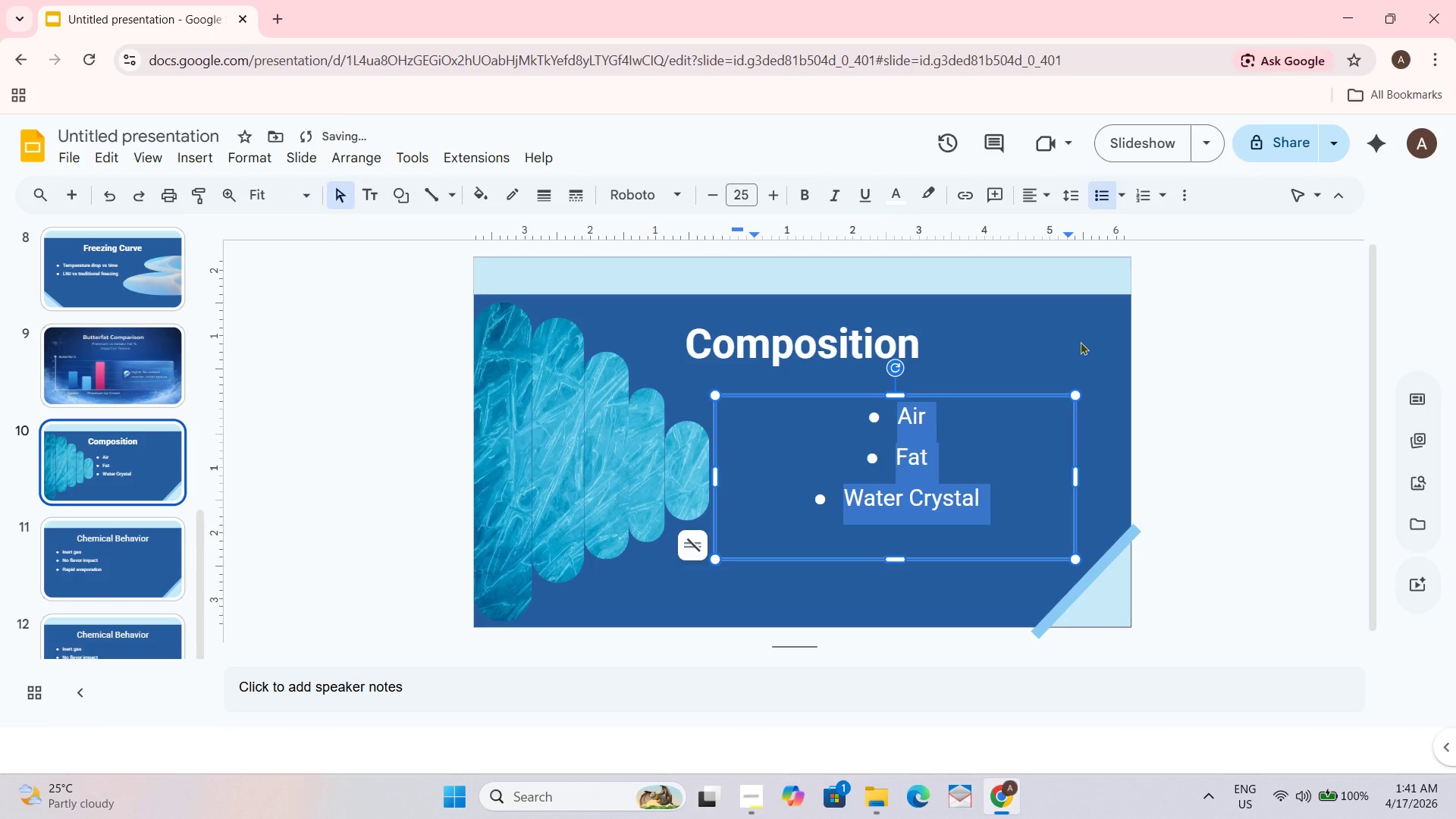 
key(Control+A)
 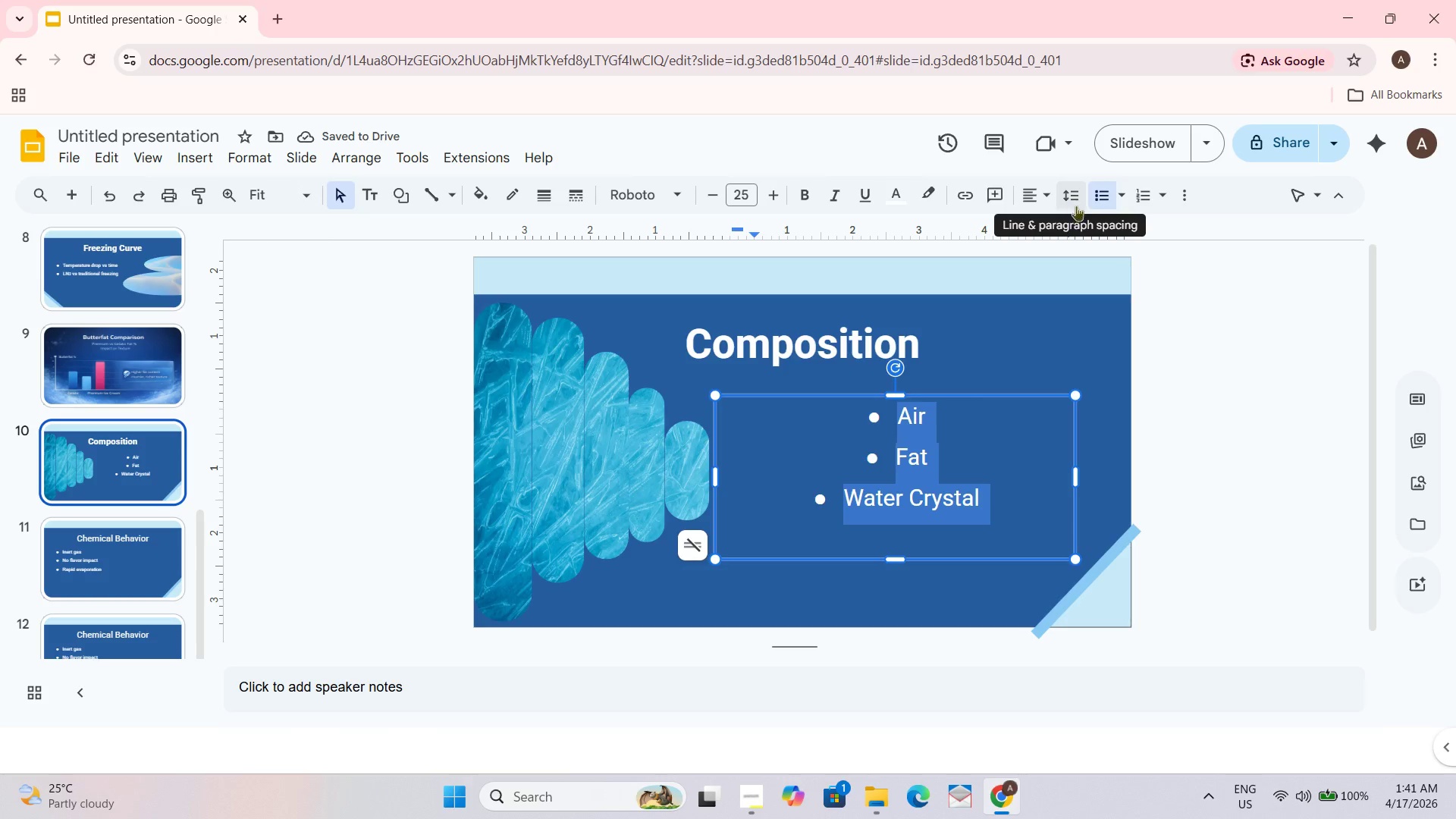 
key(Control+Z)
 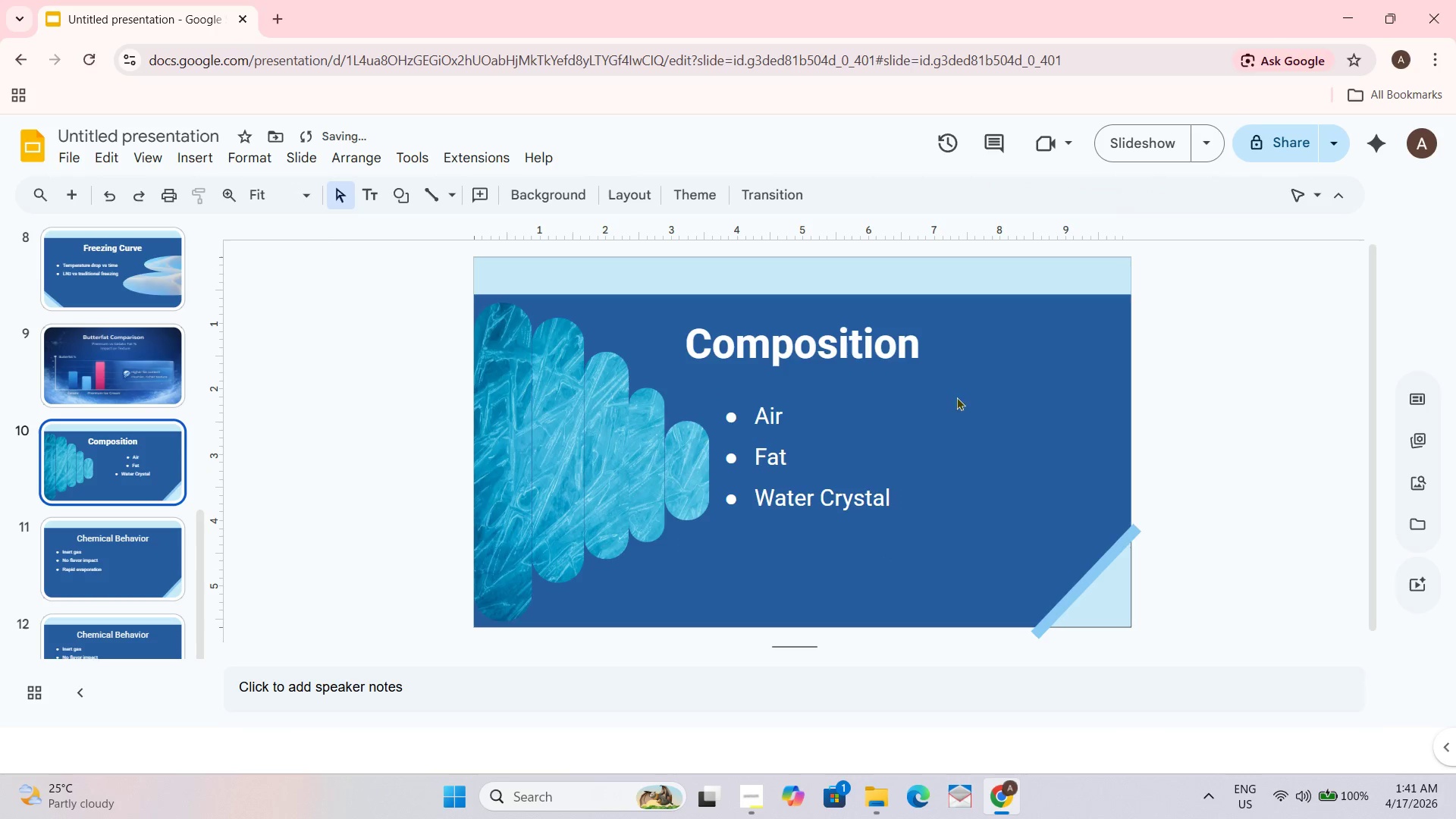 
left_click([767, 411])
 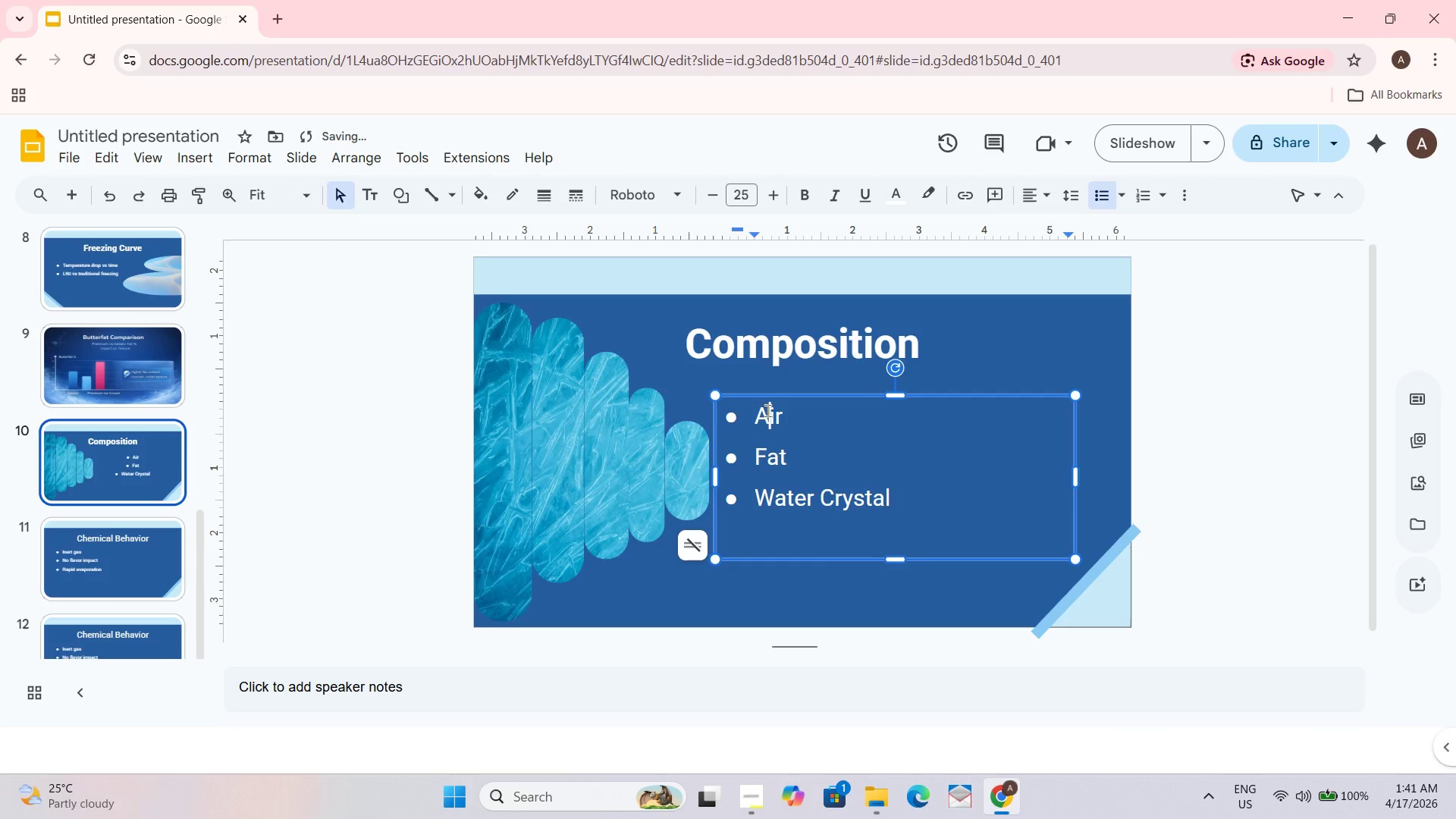 
key(Control+A)
 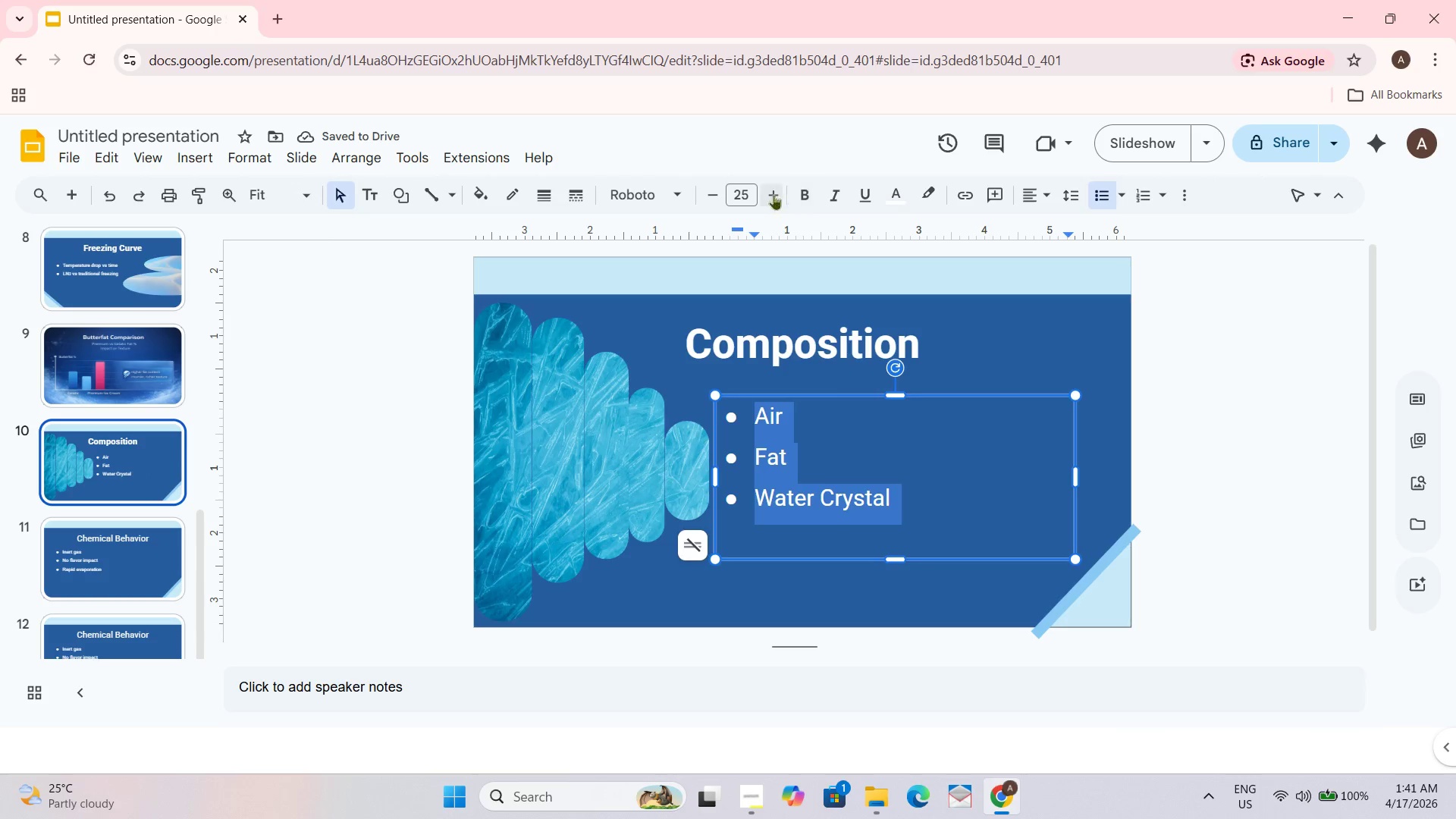 
double_click([767, 194])
 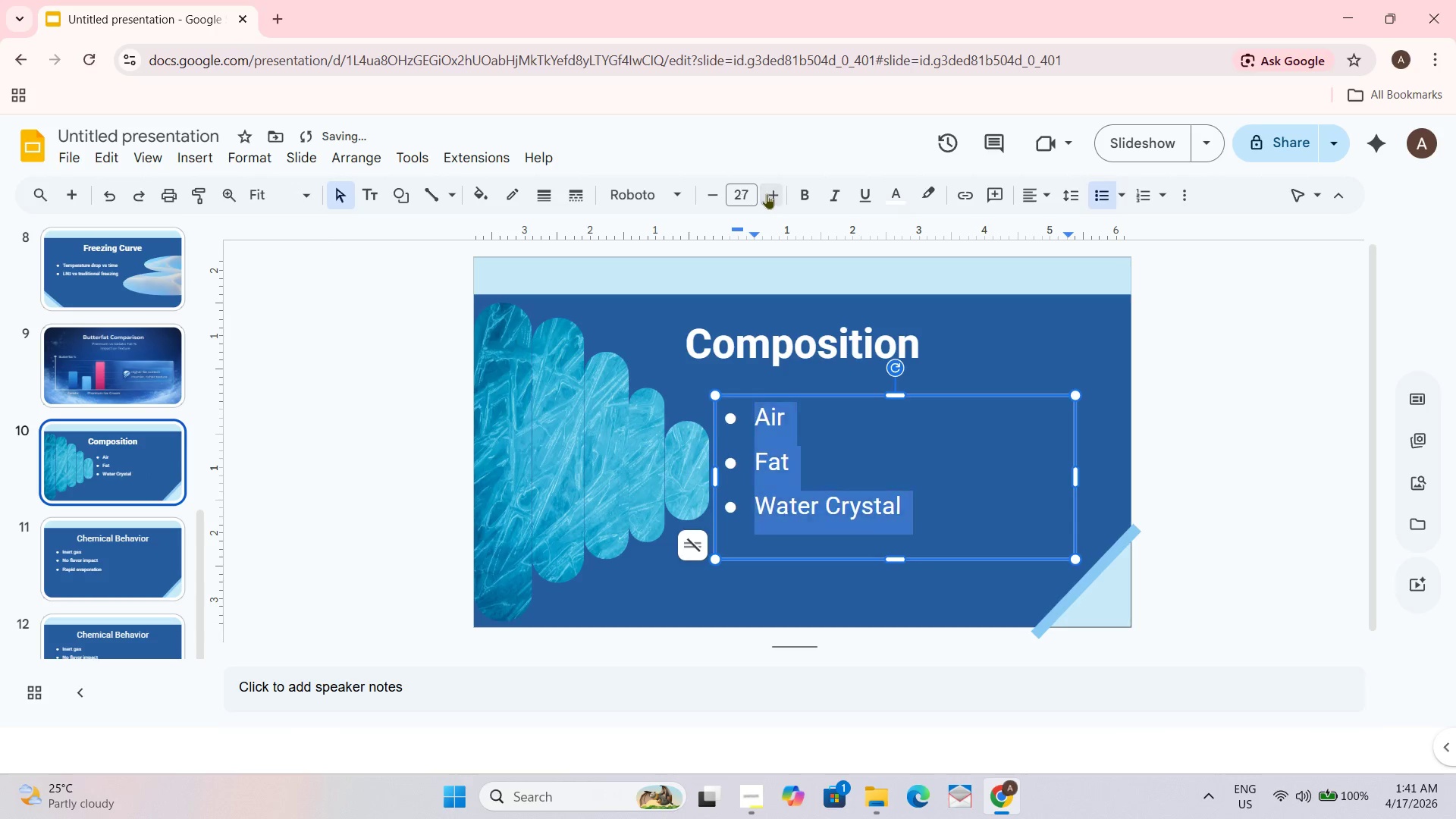 
triple_click([767, 193])
 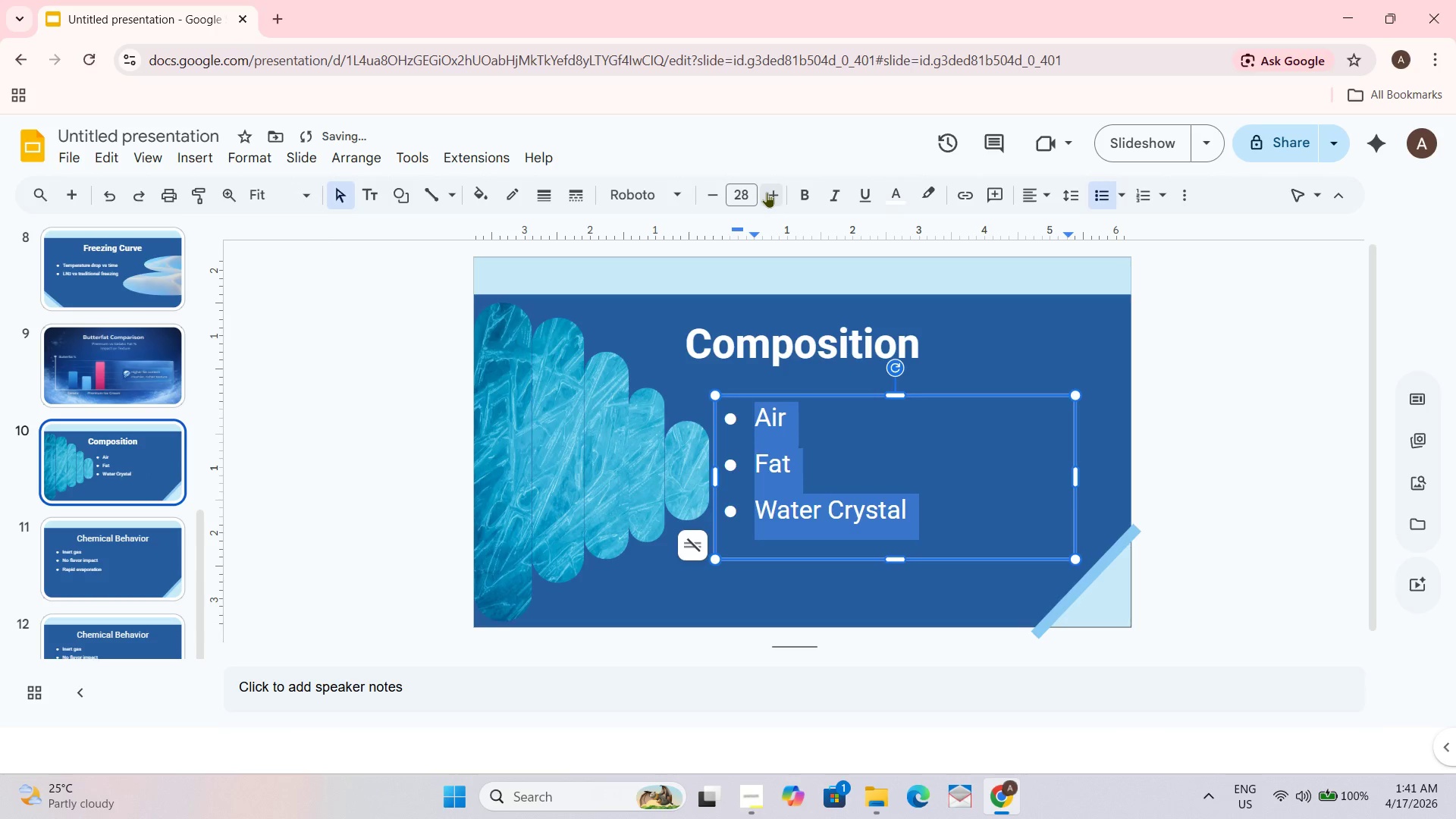 
triple_click([767, 192])
 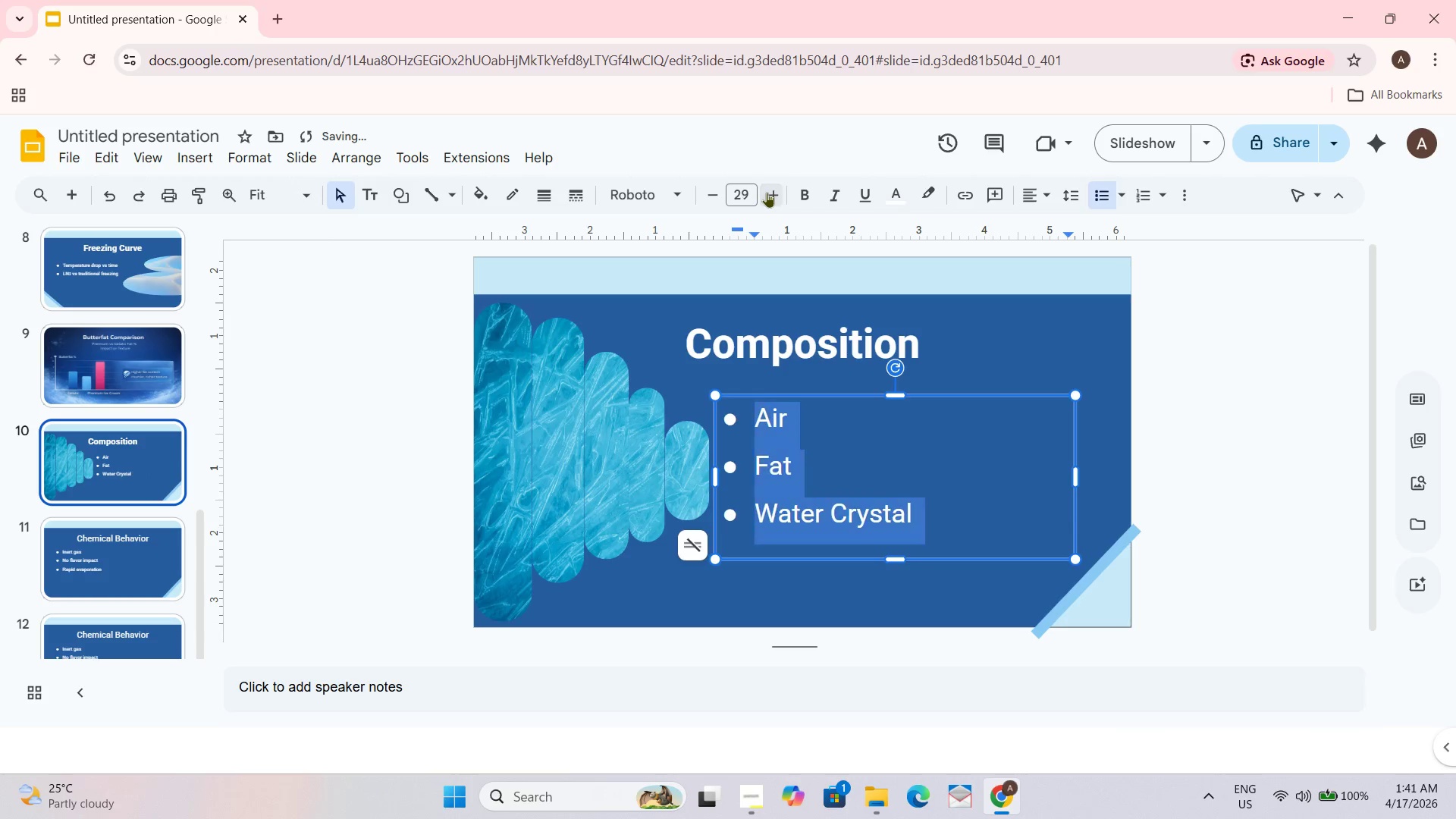 
triple_click([767, 192])
 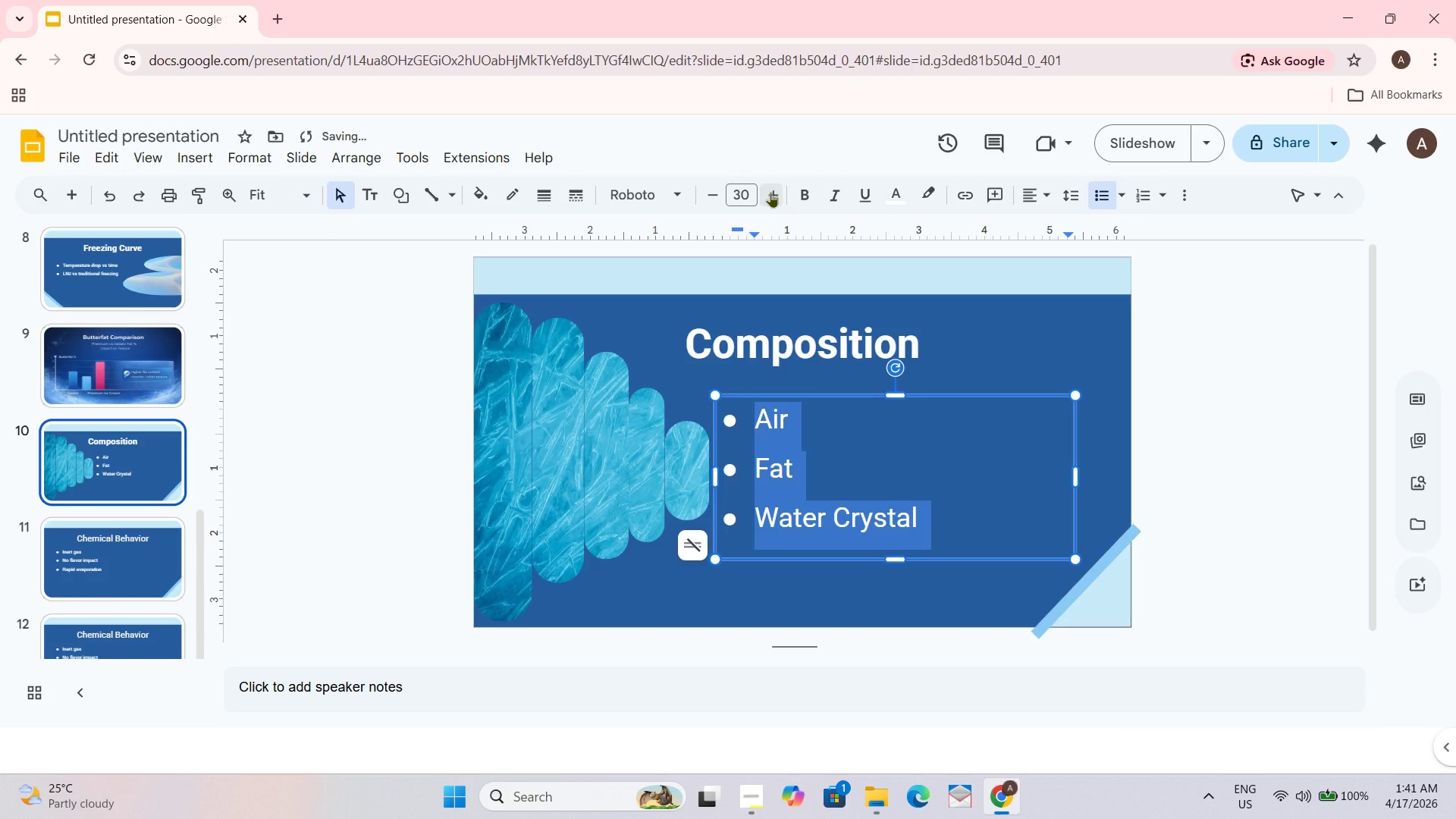 
left_click([770, 192])
 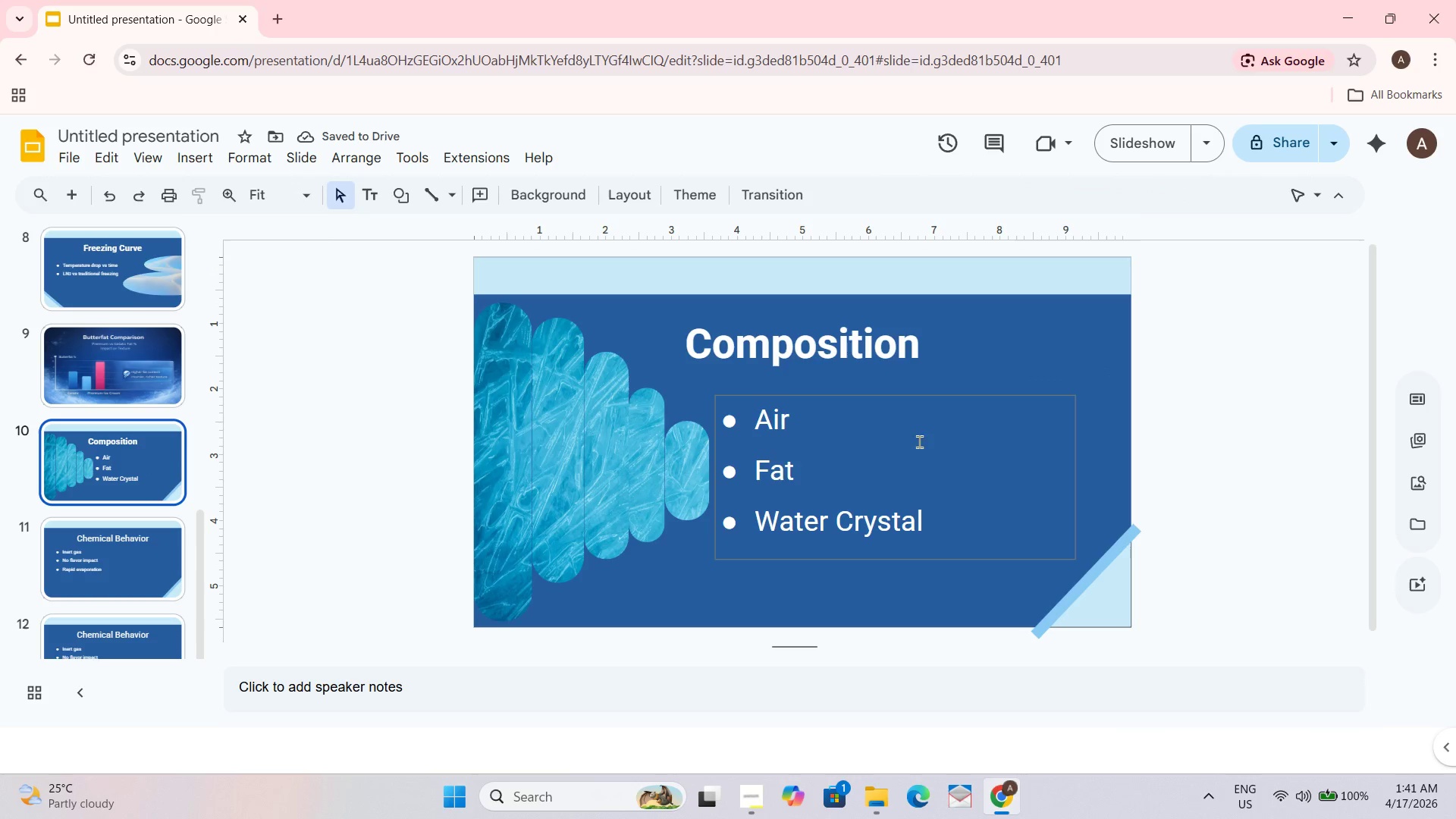 
left_click_drag(start_coordinate=[947, 393], to_coordinate=[938, 396])
 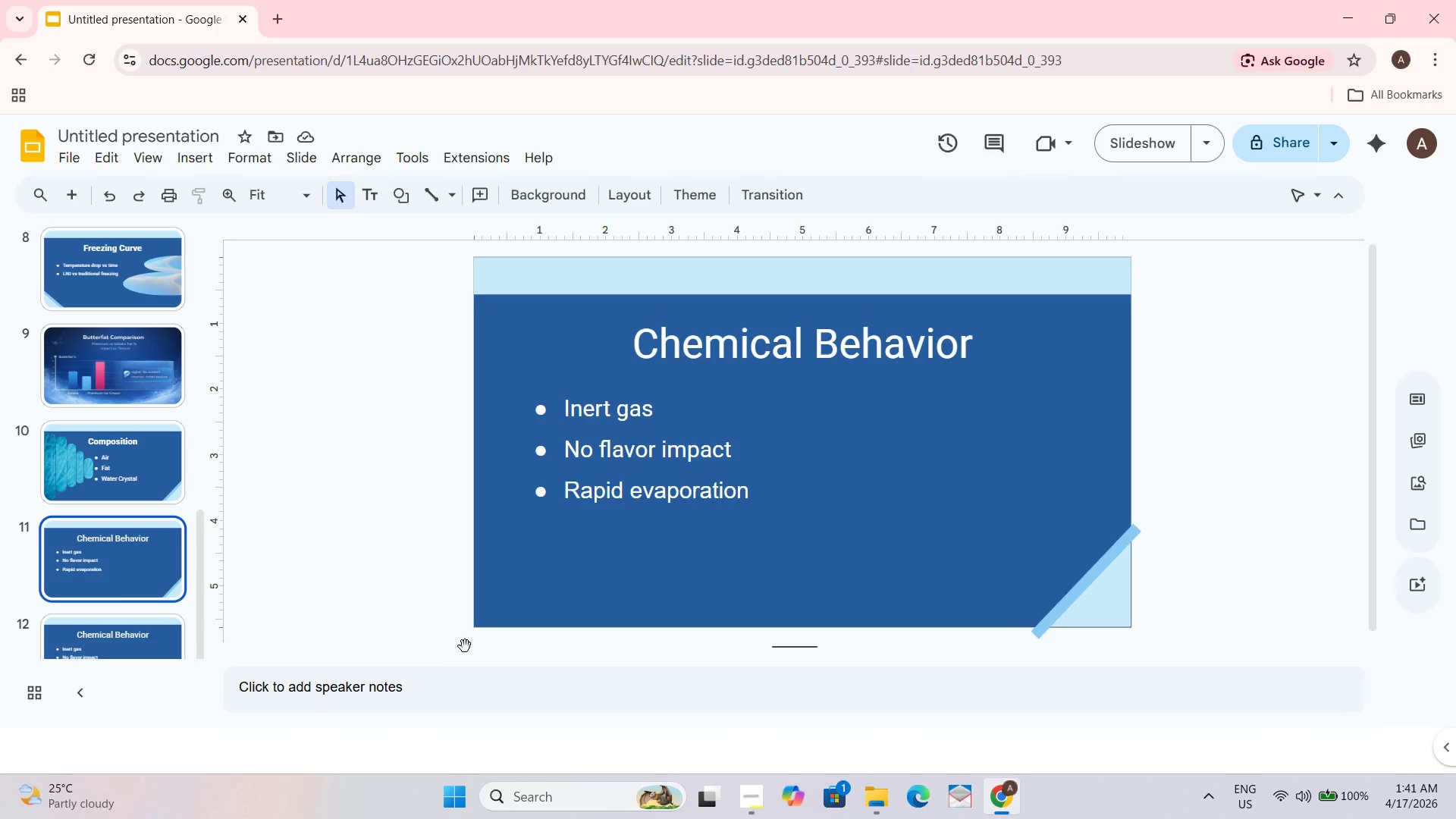 
wait(18.51)
 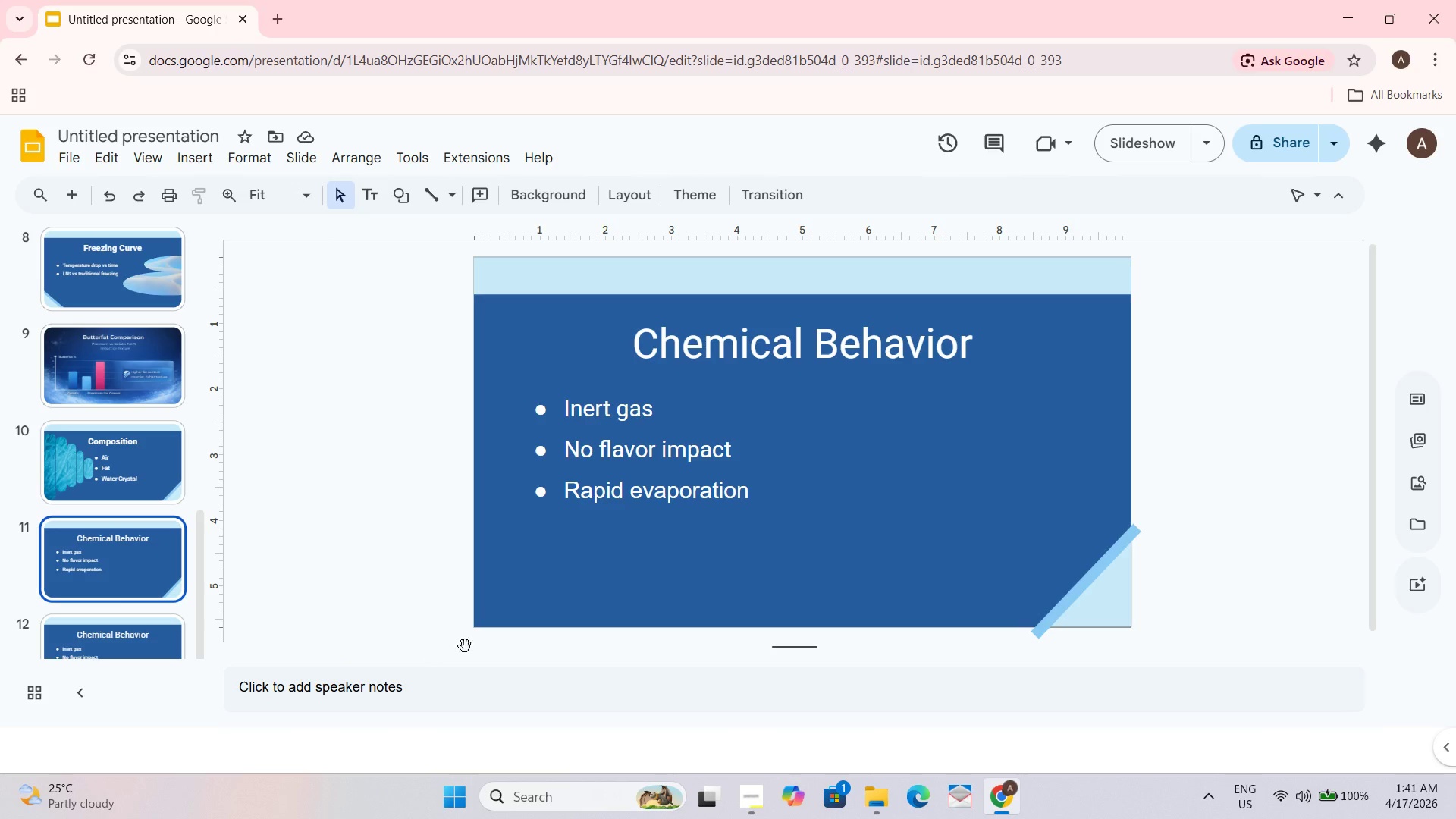 
left_click_drag(start_coordinate=[974, 345], to_coordinate=[997, 347])
 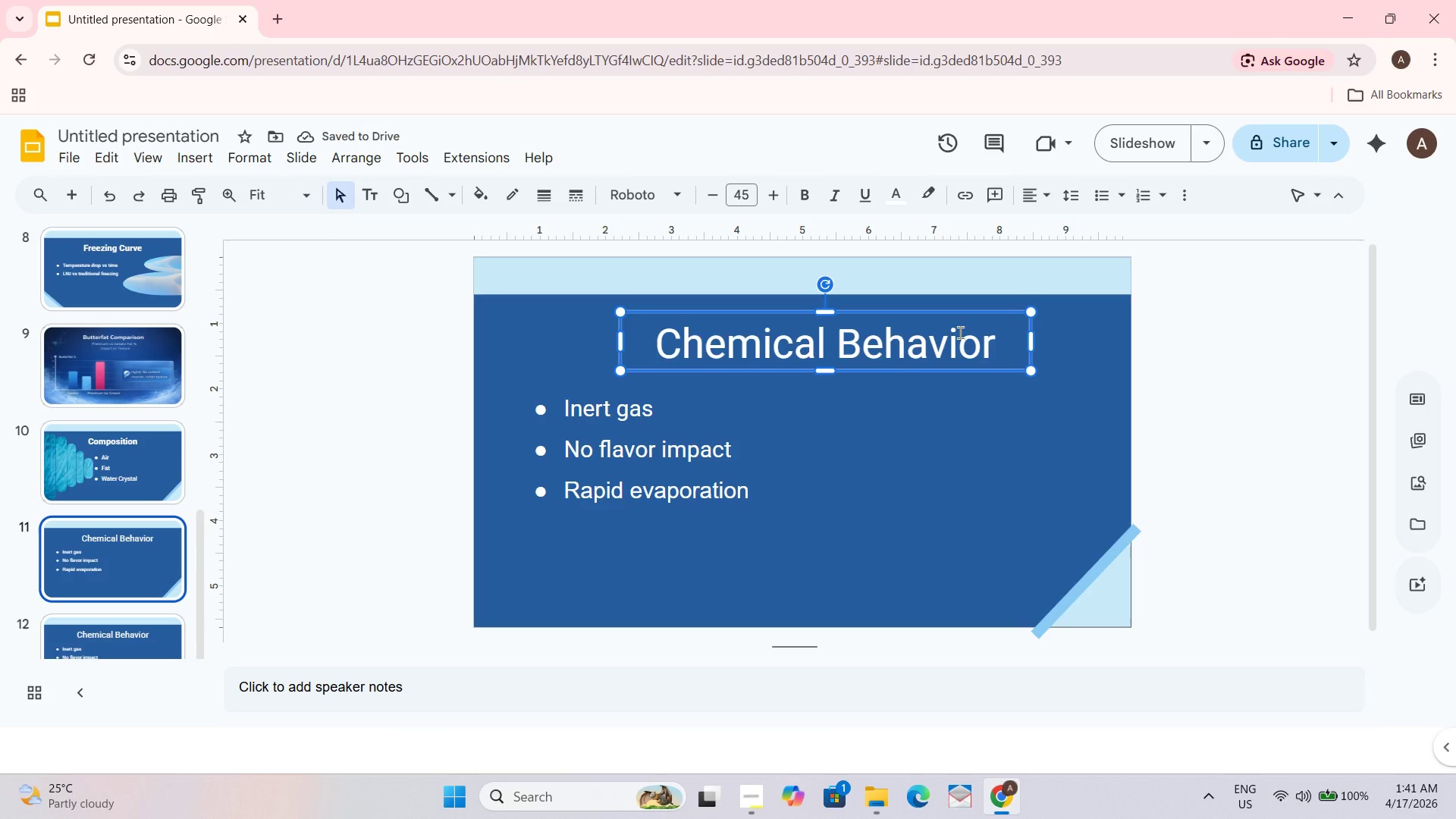 
wait(6.78)
 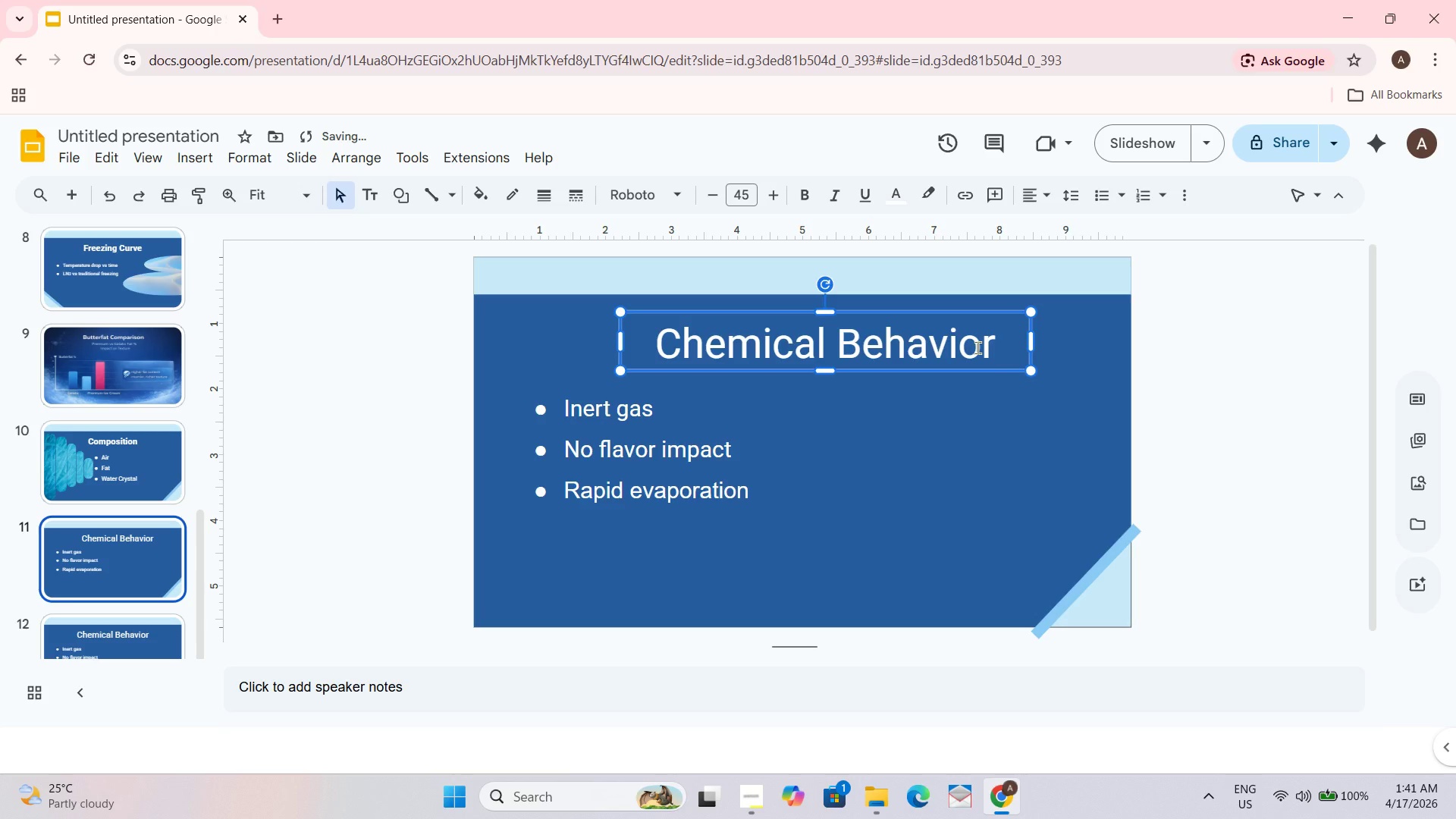 
left_click([969, 344])
 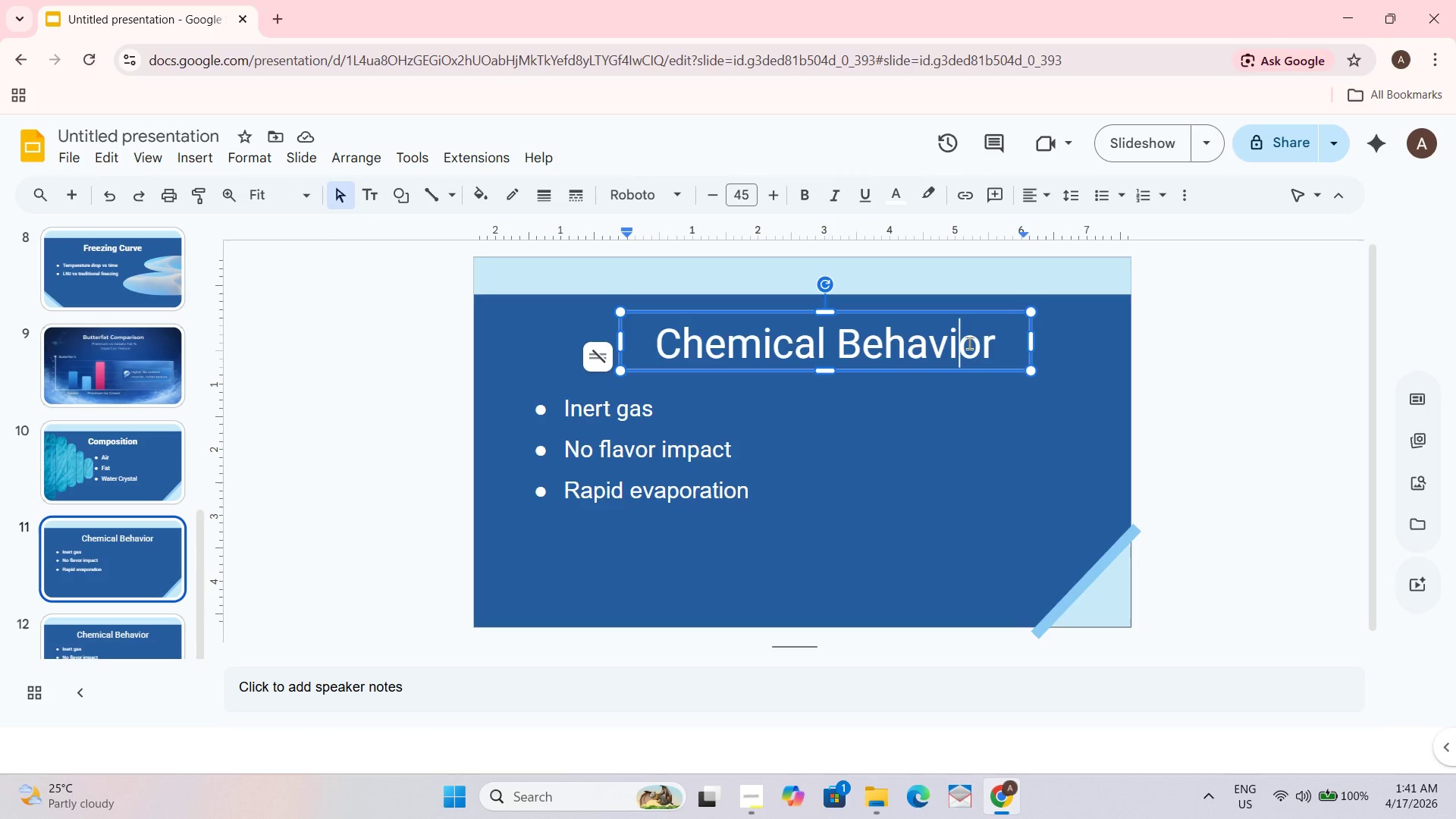 
hold_key(key=ControlLeft, duration=0.44)
 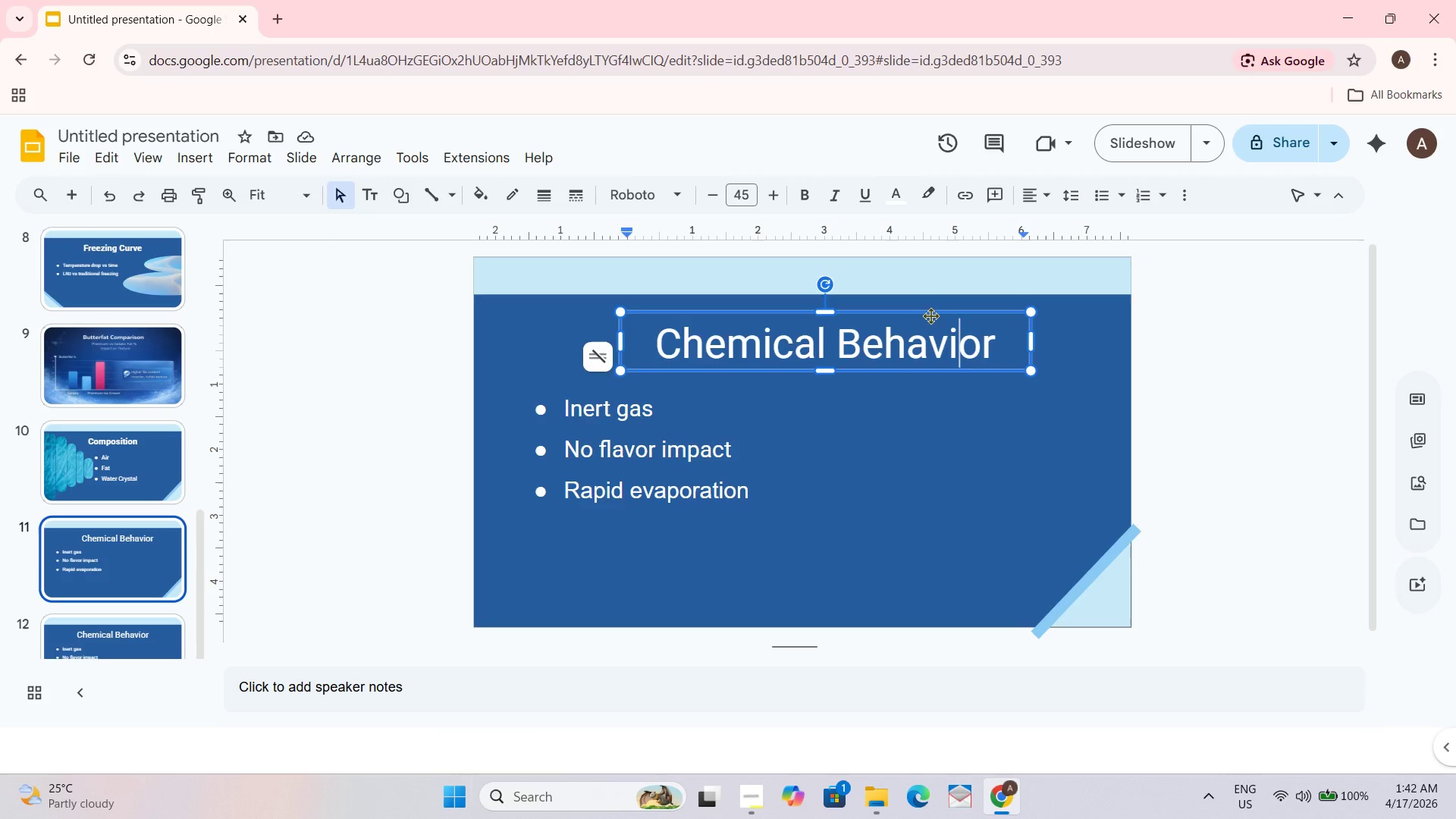 
left_click_drag(start_coordinate=[930, 315], to_coordinate=[924, 300])
 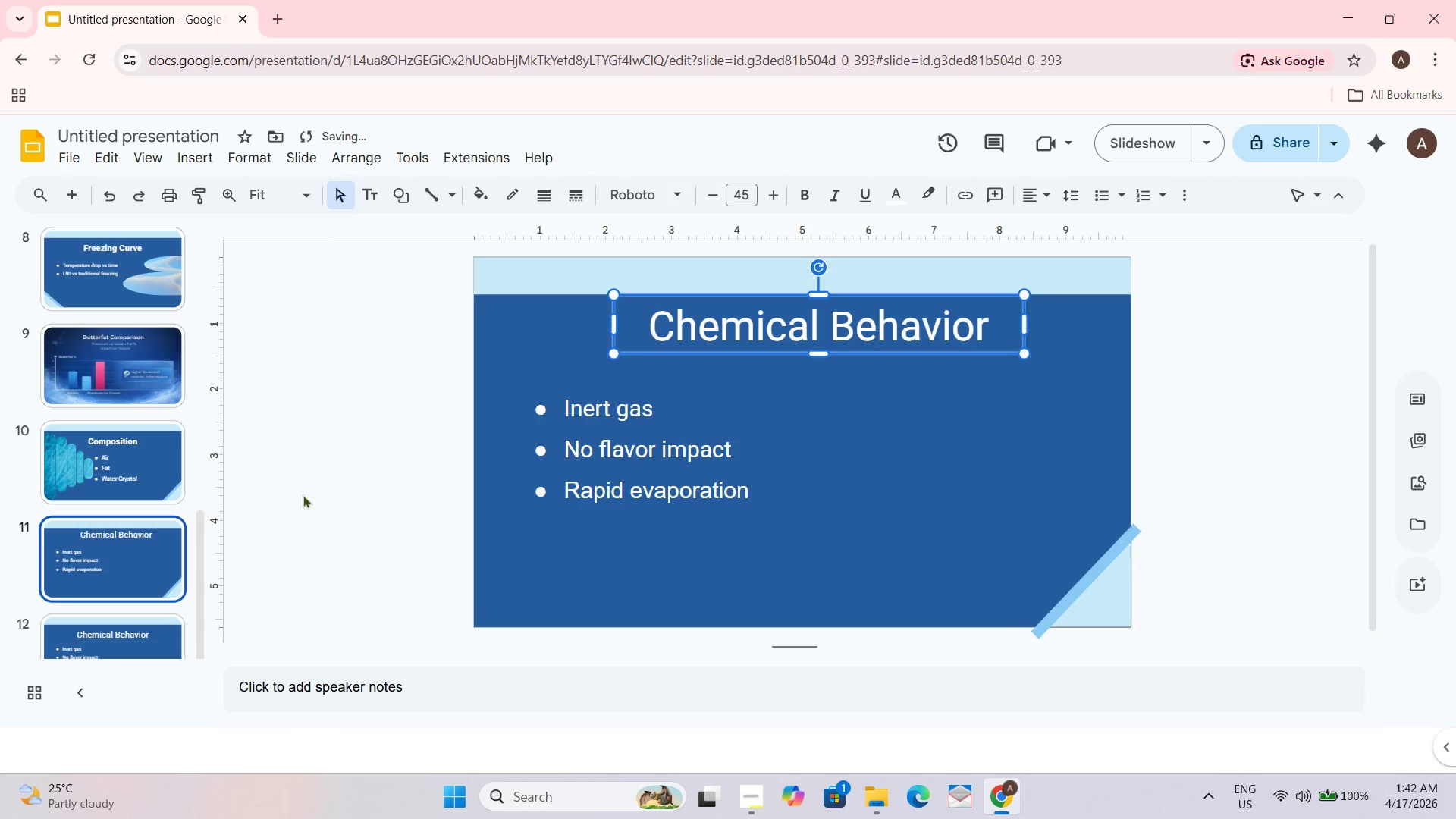 
left_click([107, 536])
 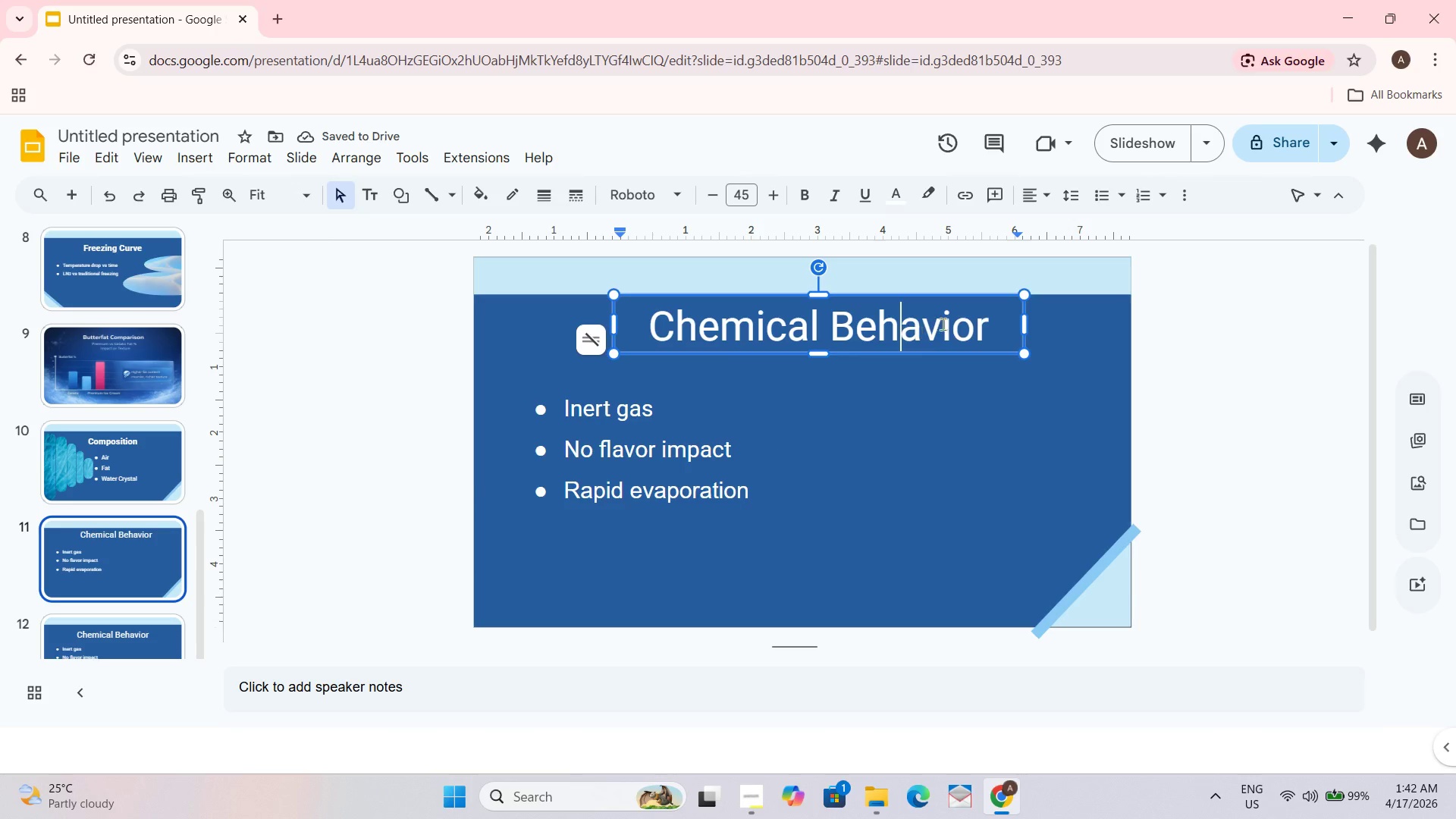 
left_click_drag(start_coordinate=[927, 353], to_coordinate=[929, 366])
 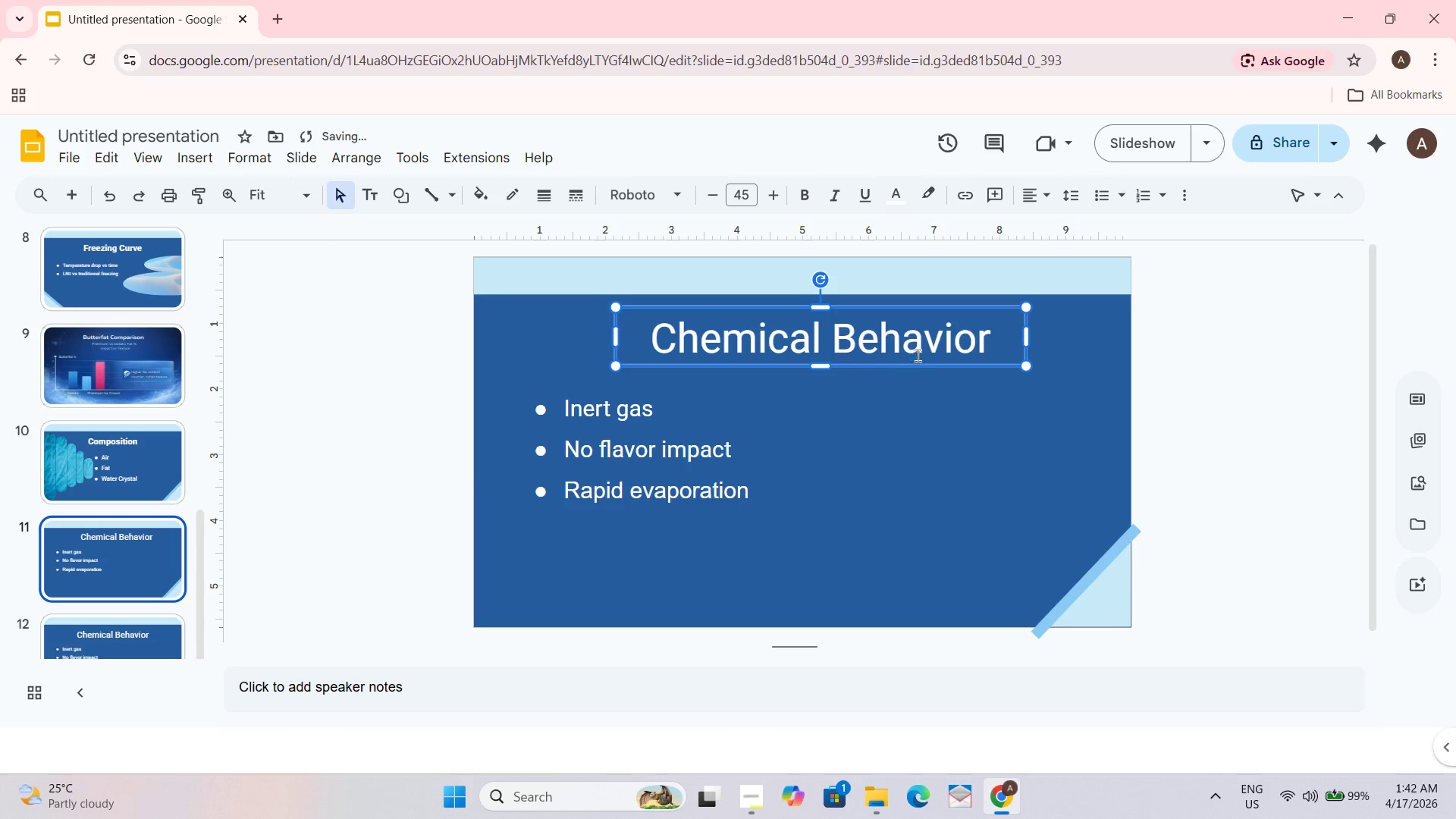 
left_click([916, 353])
 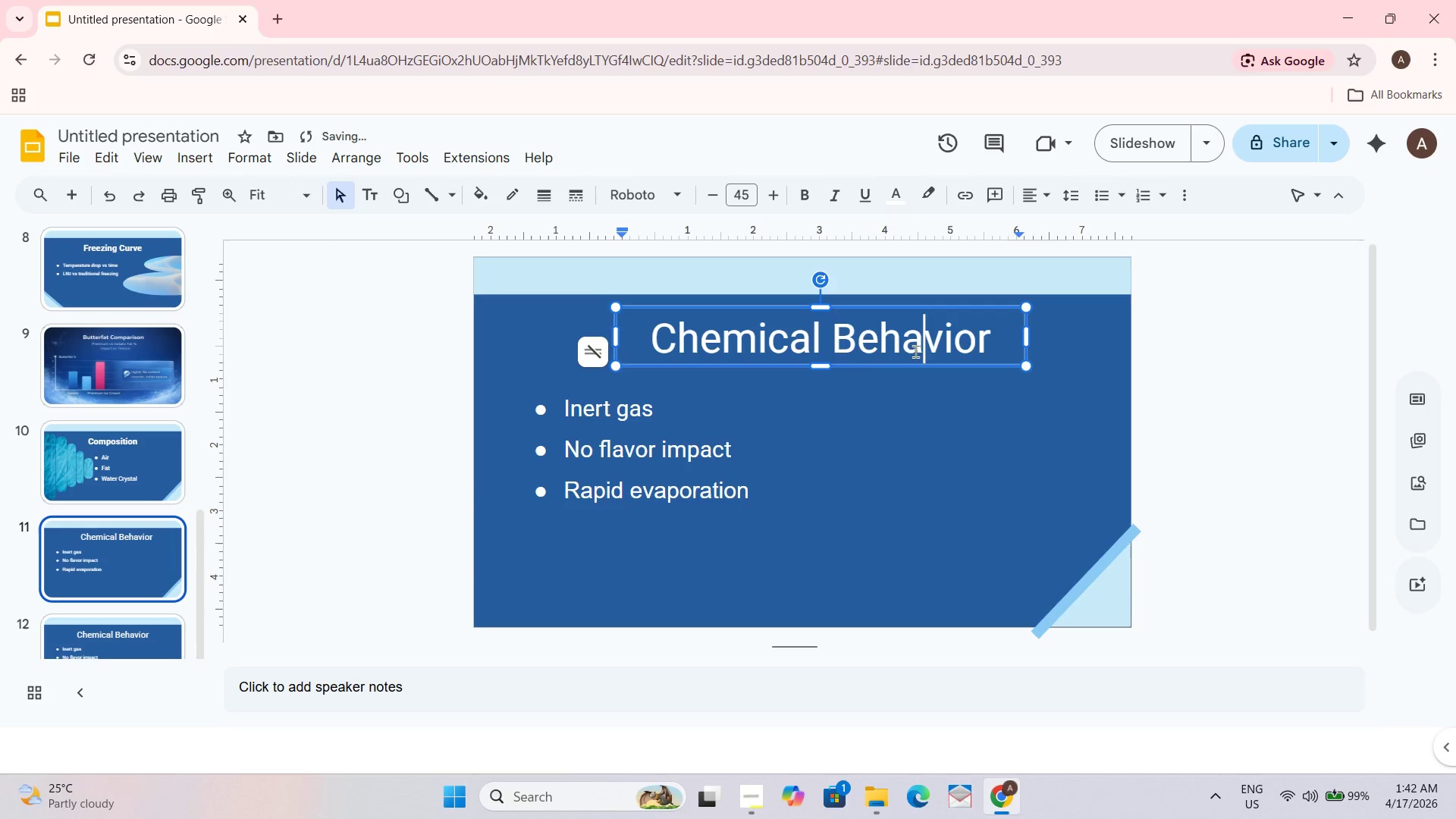 
key(Control+A)
 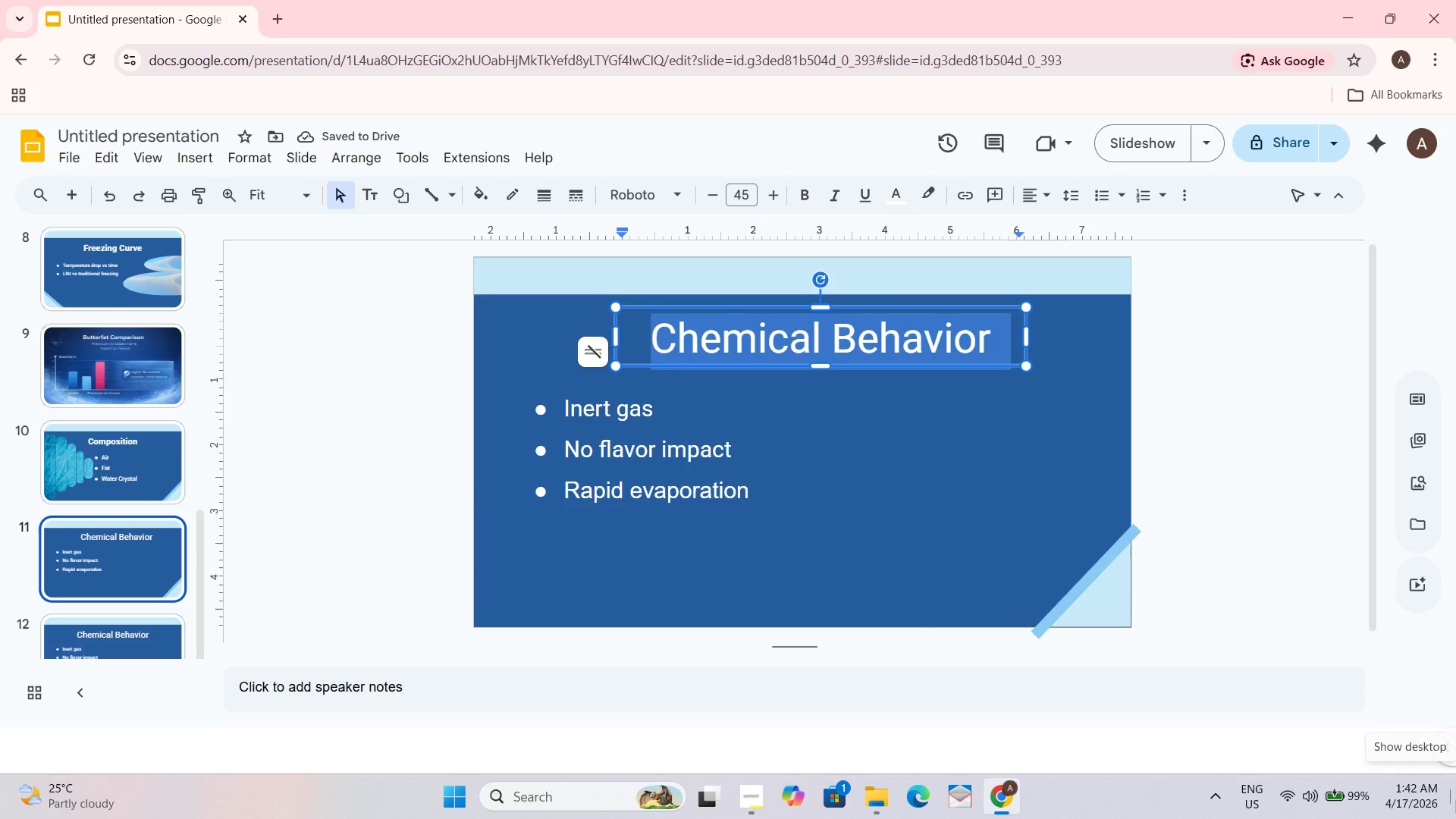 
hold_key(key=ArrowUp, duration=0.42)
 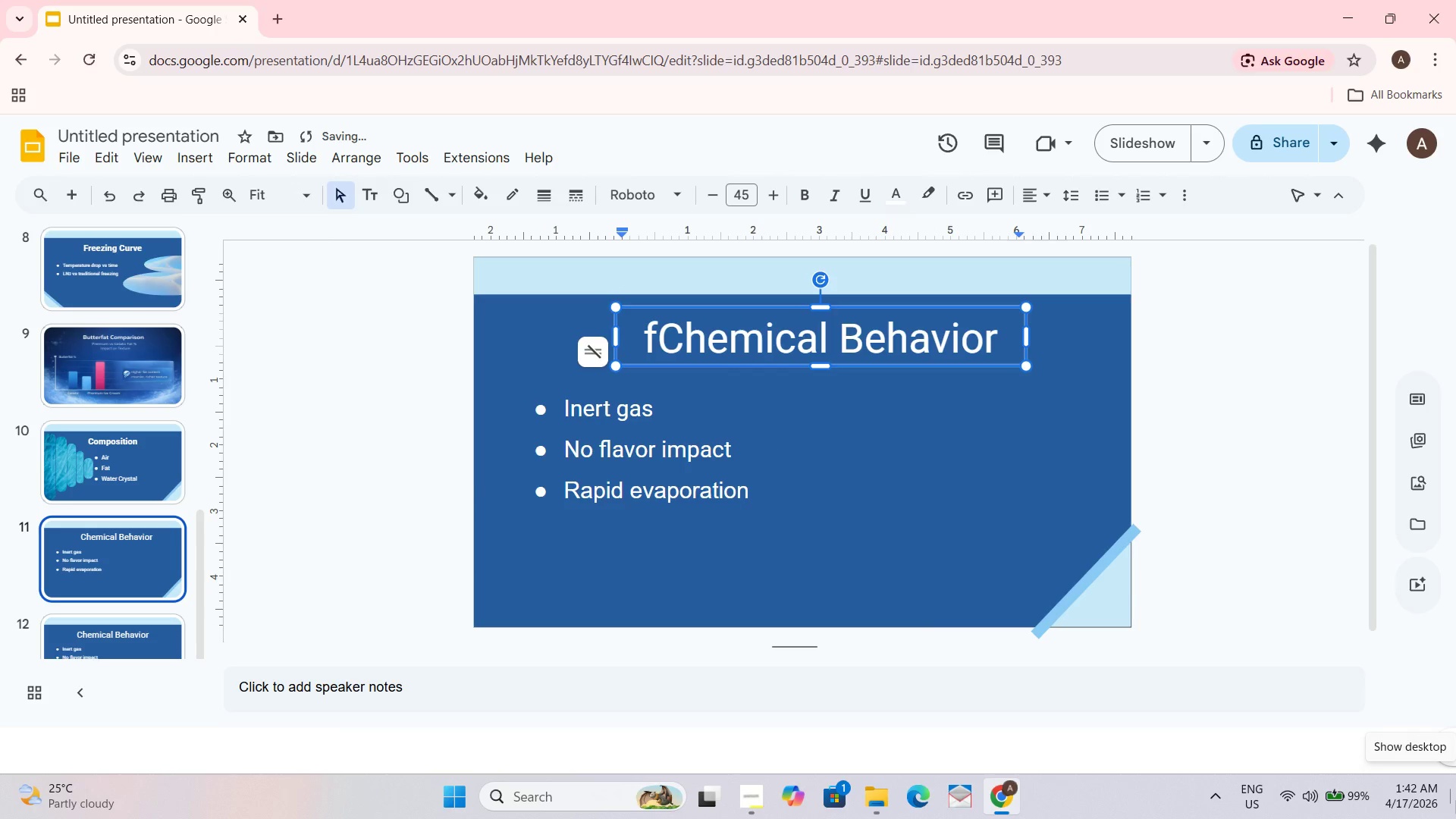 
key(F)
 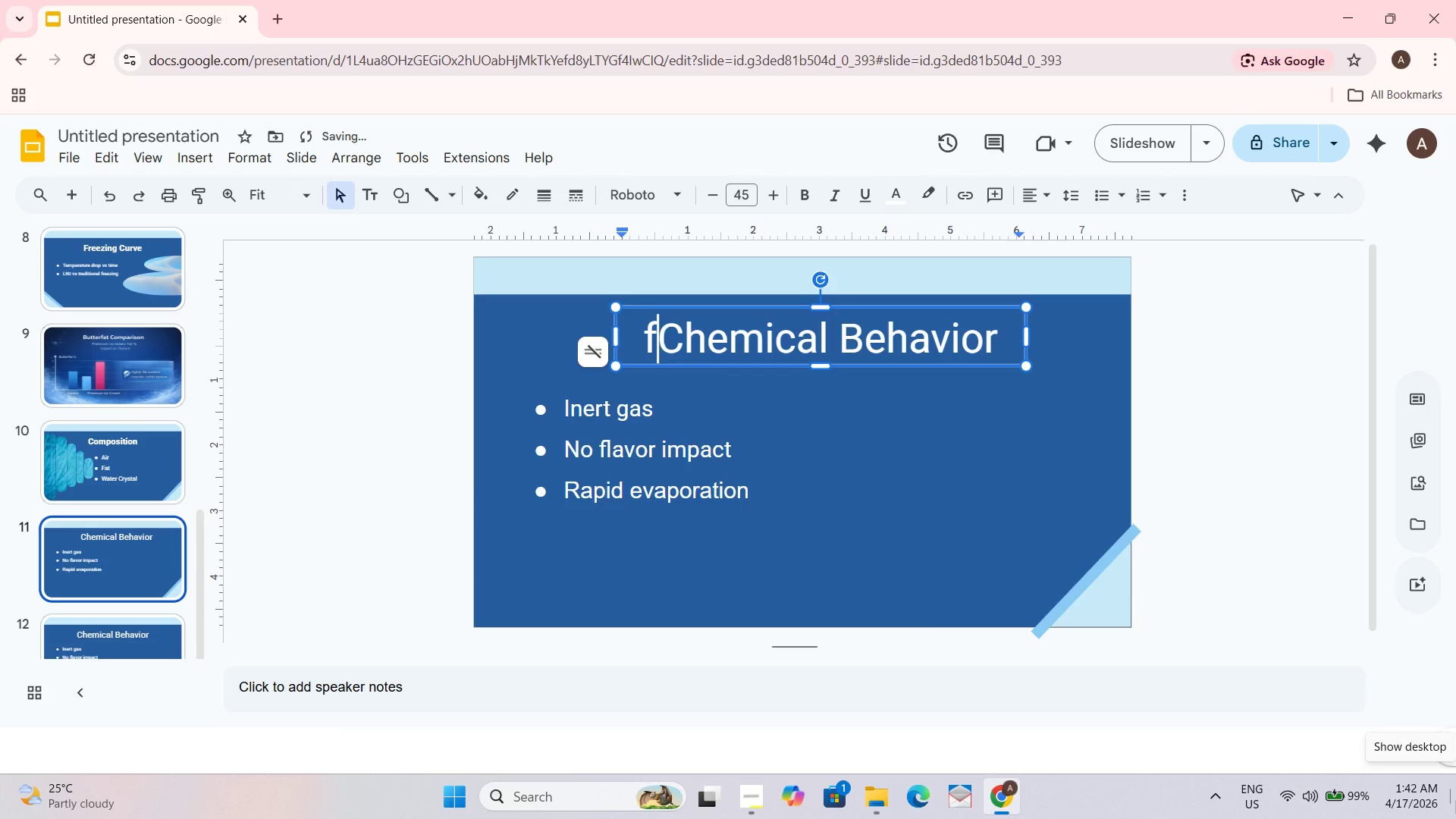 
key(Control+A)
 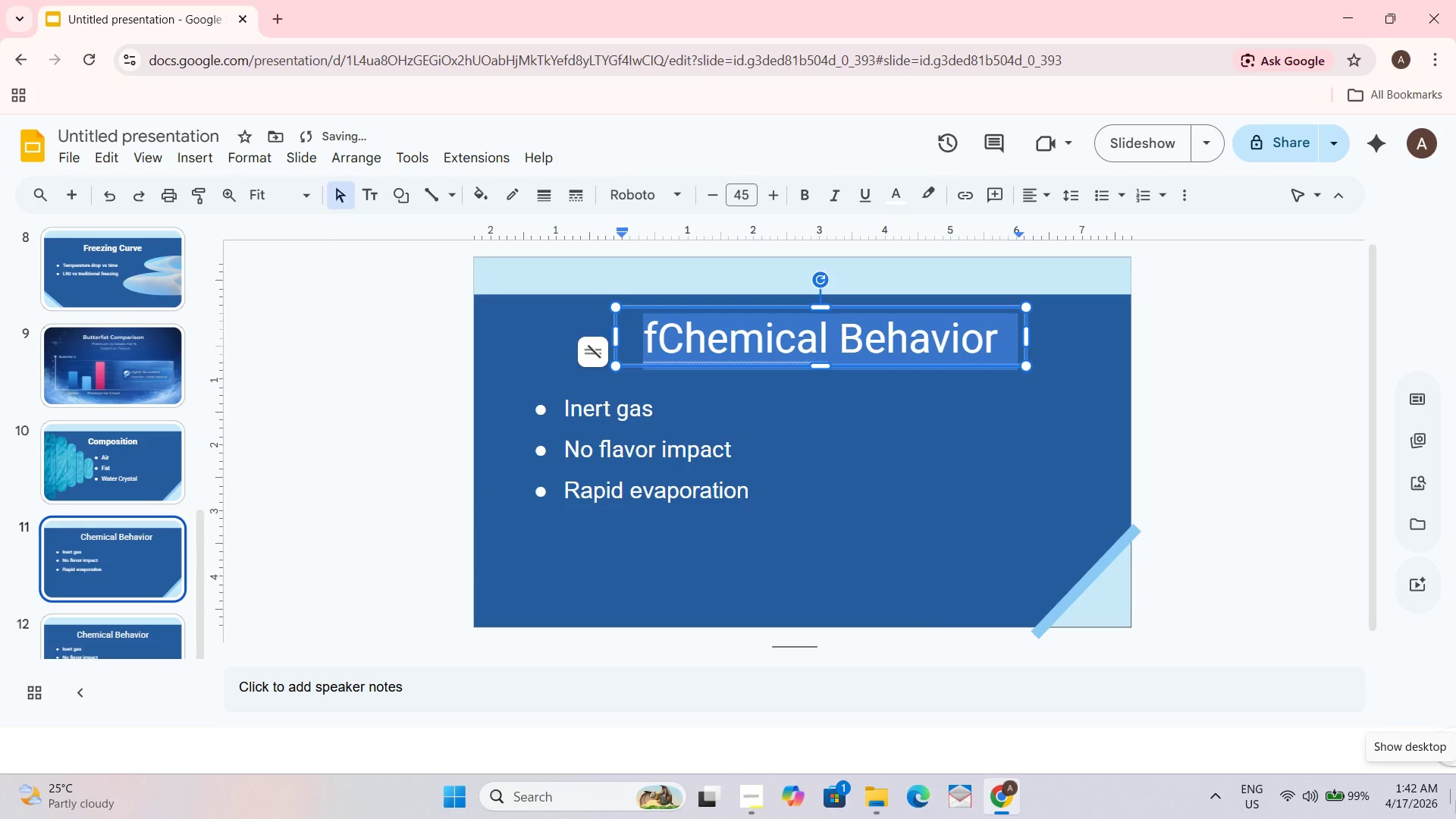 
type(Final Product)
 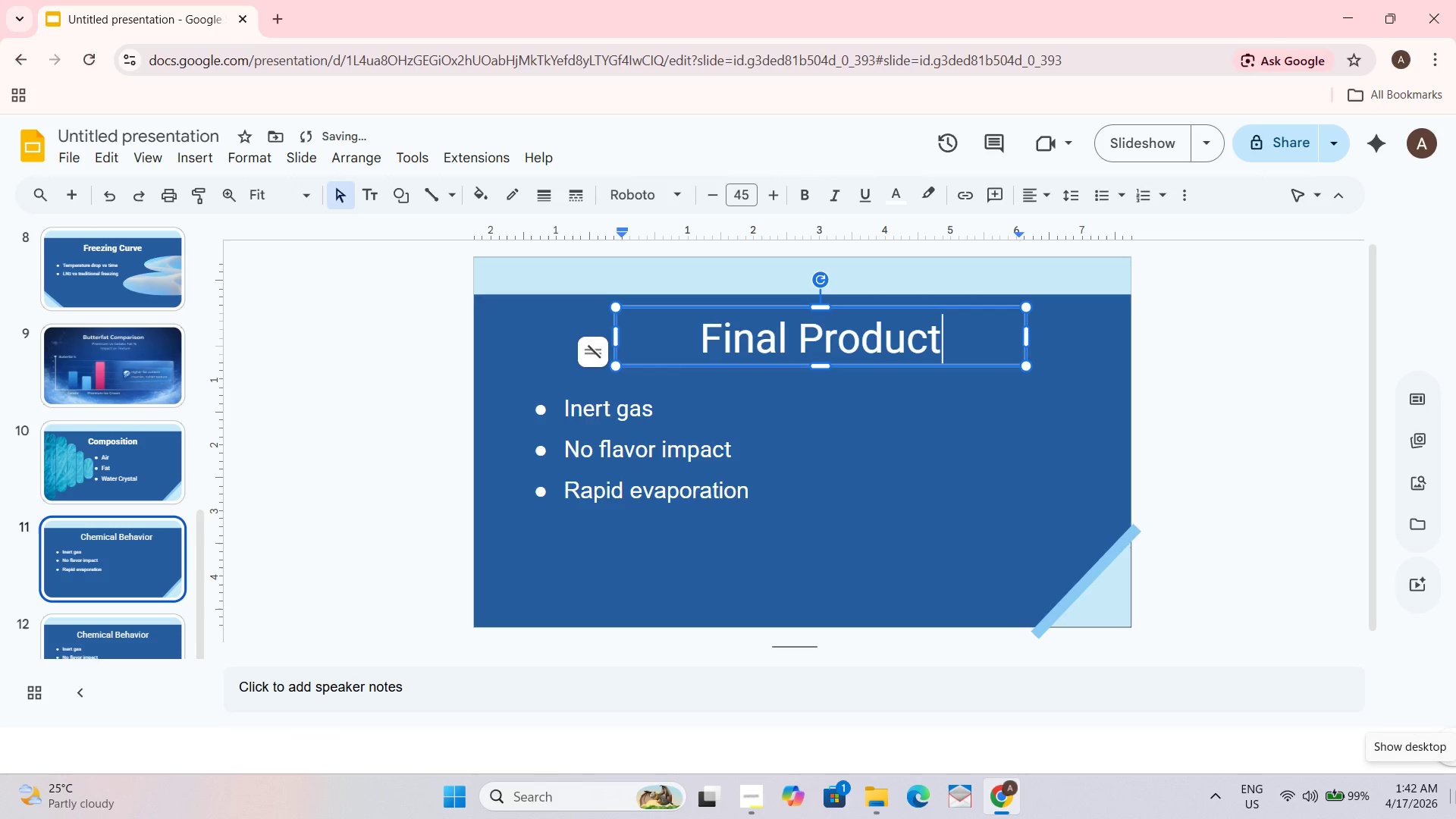 
key(Control+A)
 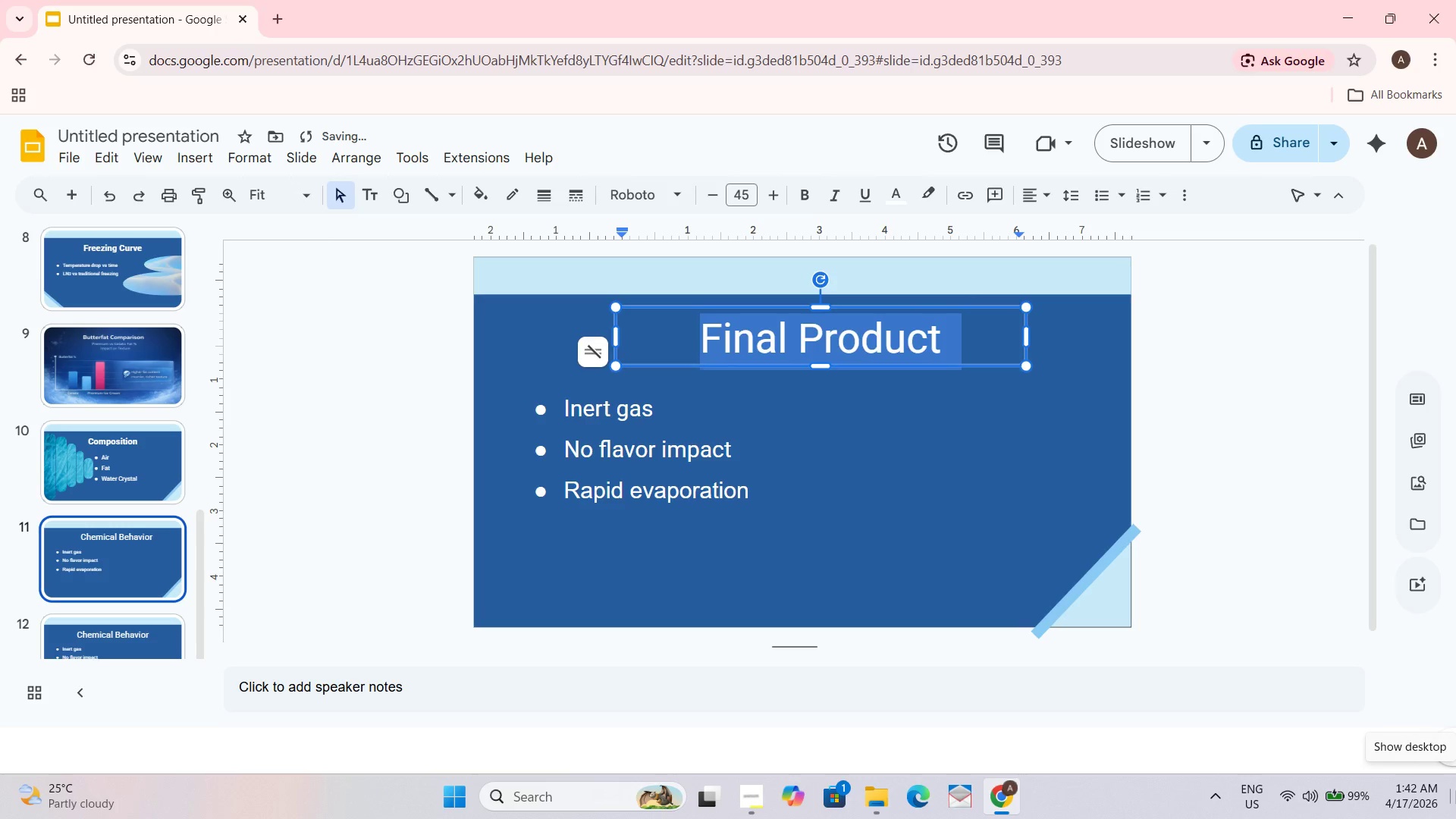 
key(Control+B)
 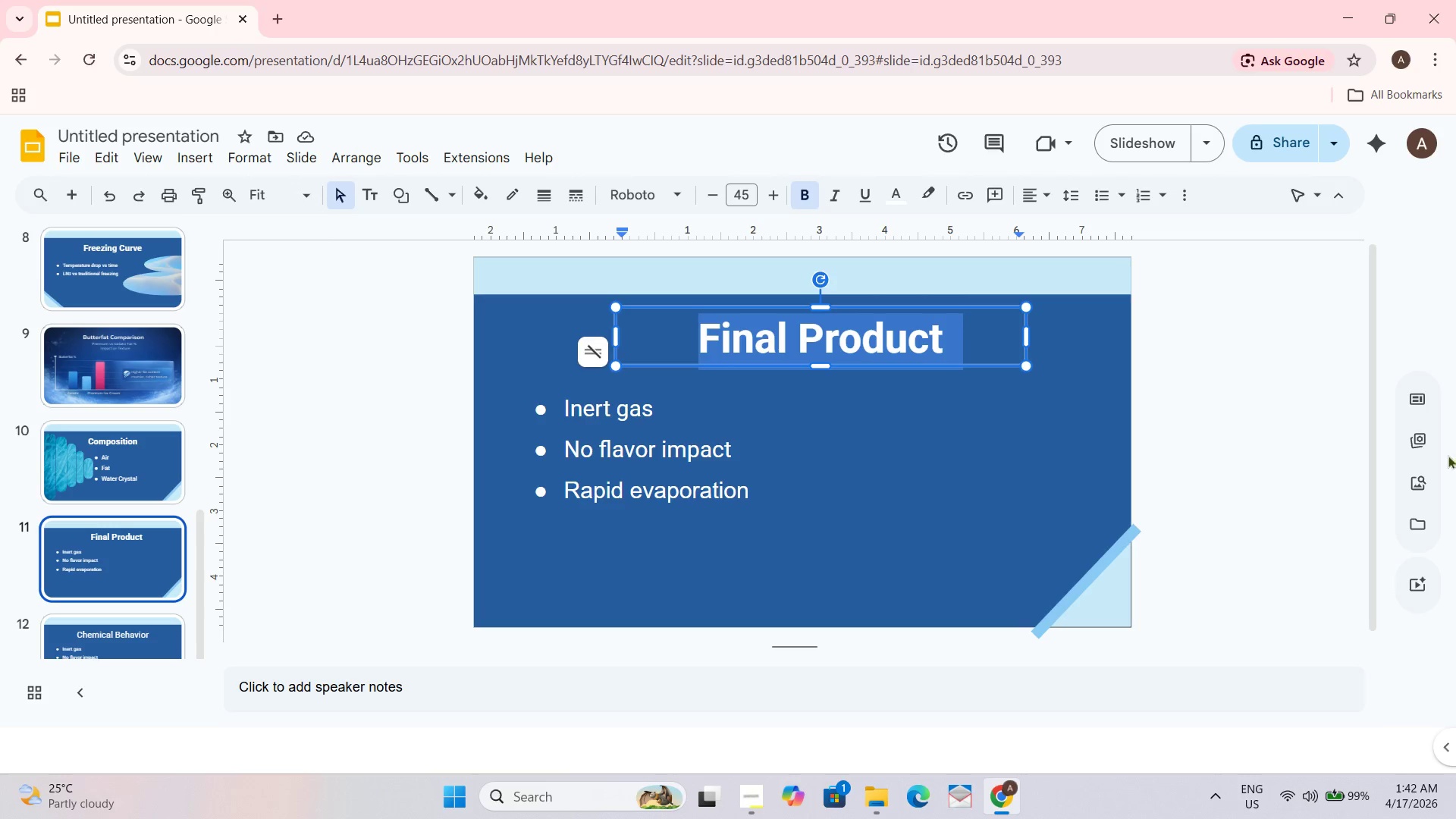 
wait(7.09)
 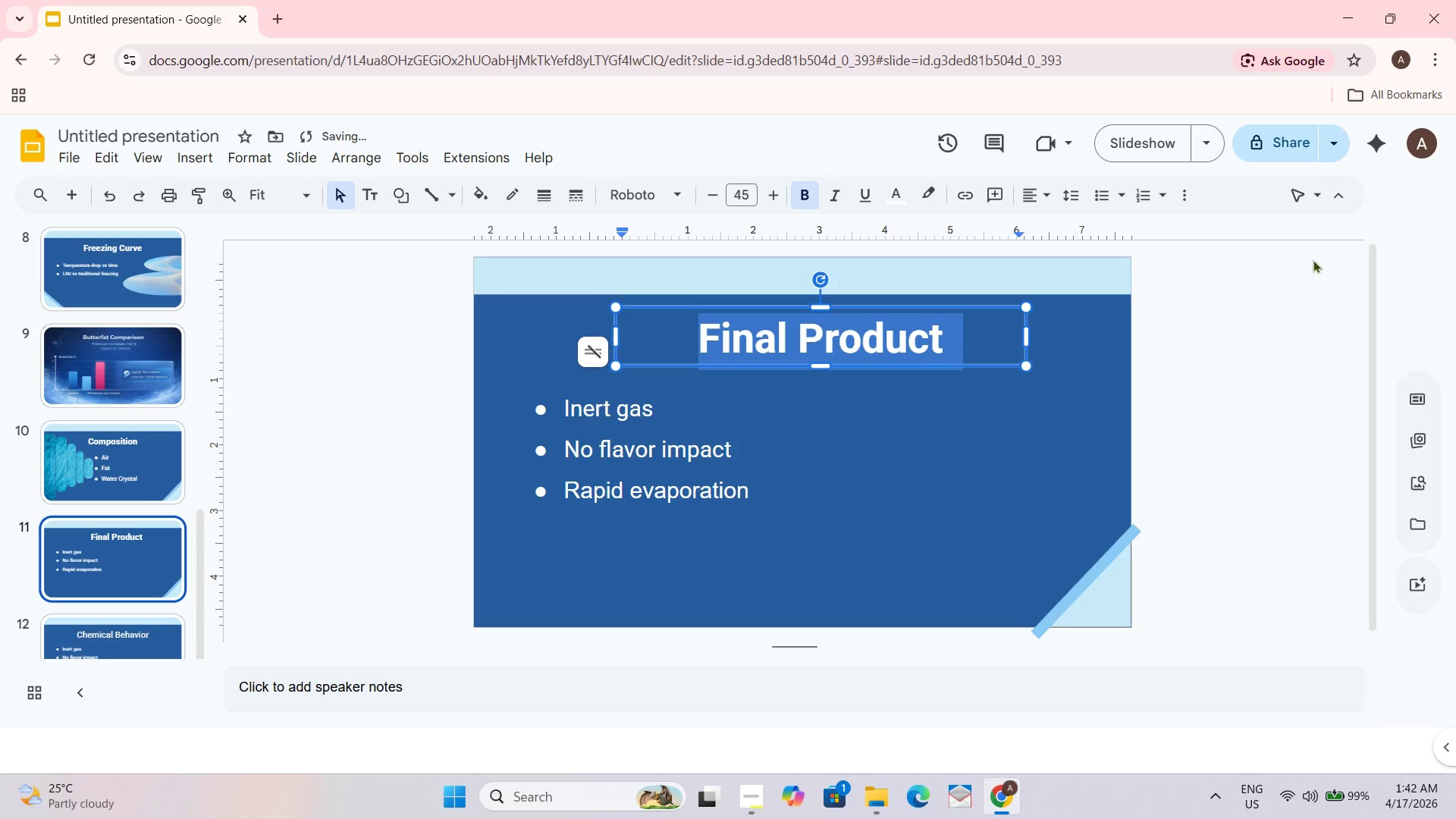 
left_click_drag(start_coordinate=[747, 497], to_coordinate=[557, 450])
 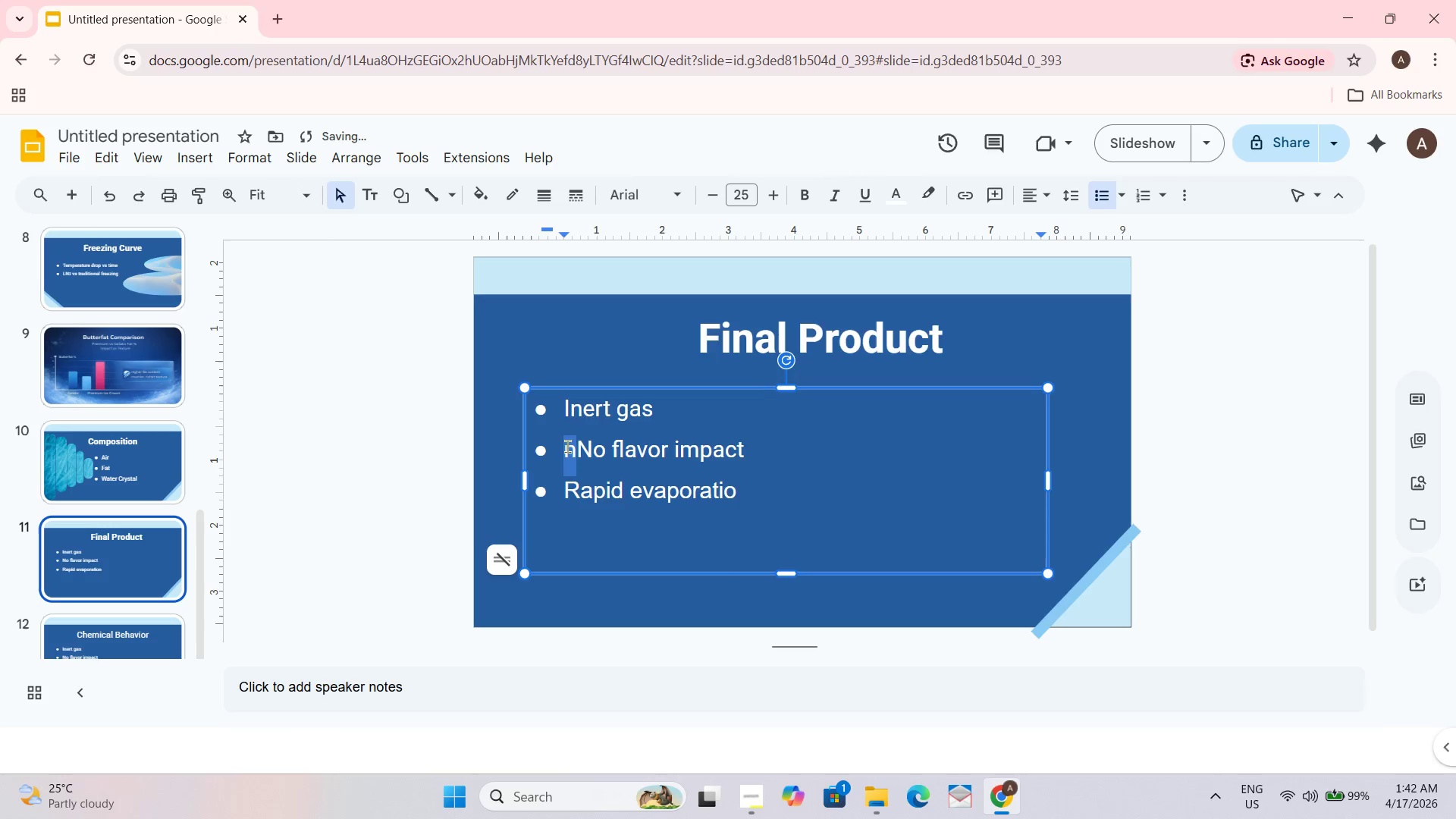 
key(Control+A)
 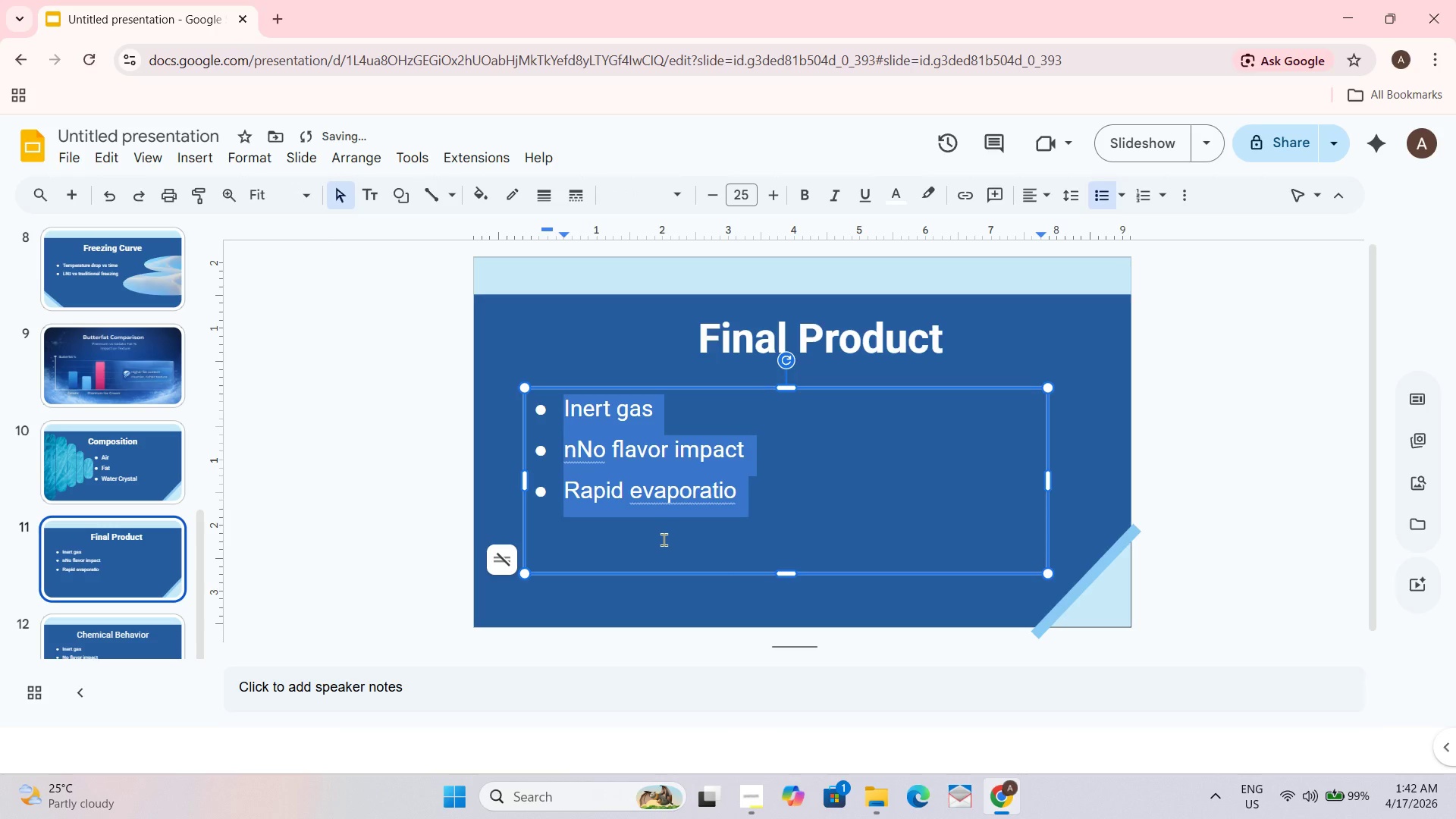 
type(Smooth )
 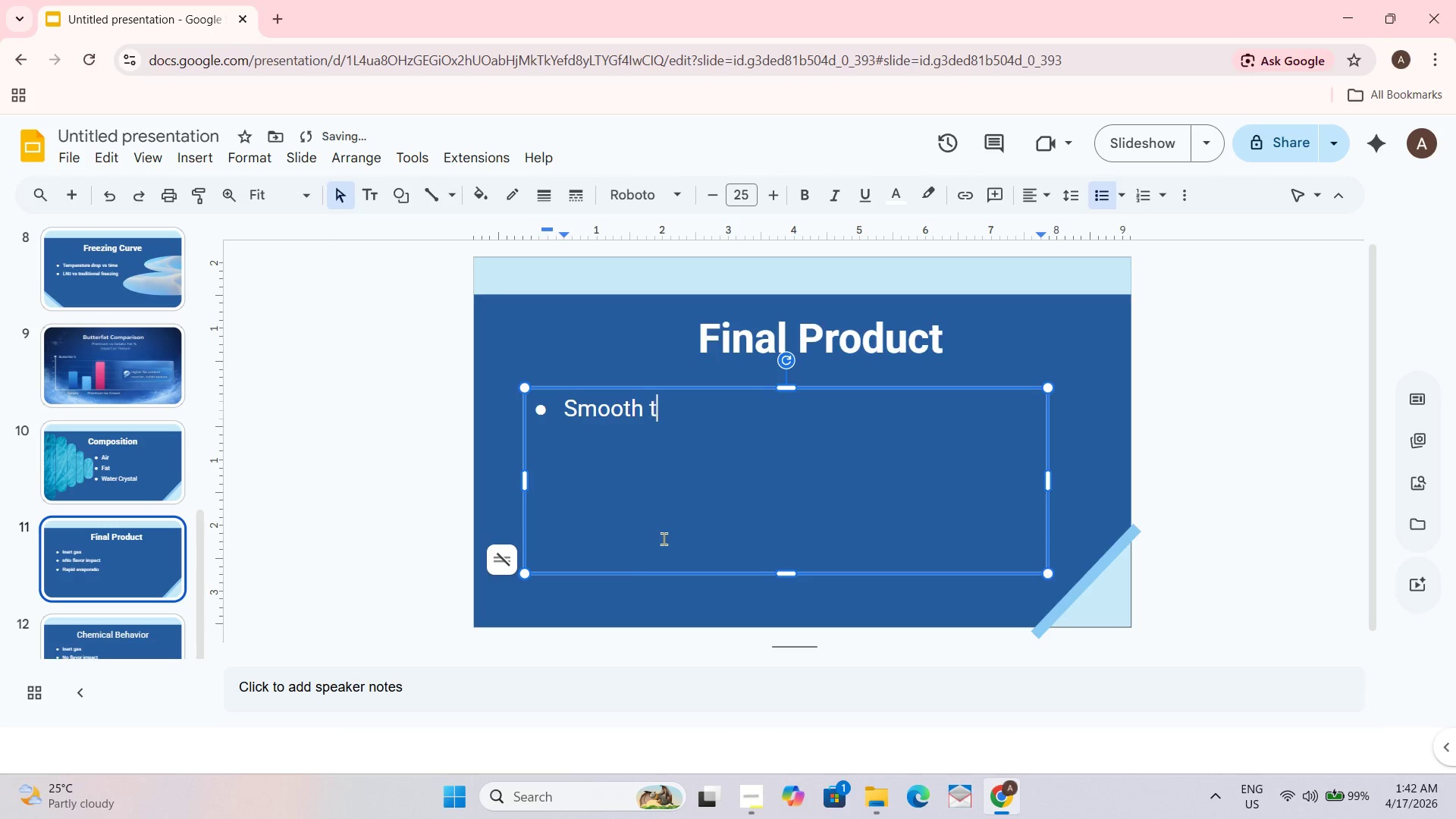 
type(t)
key(Backspace)
type(Texture)
 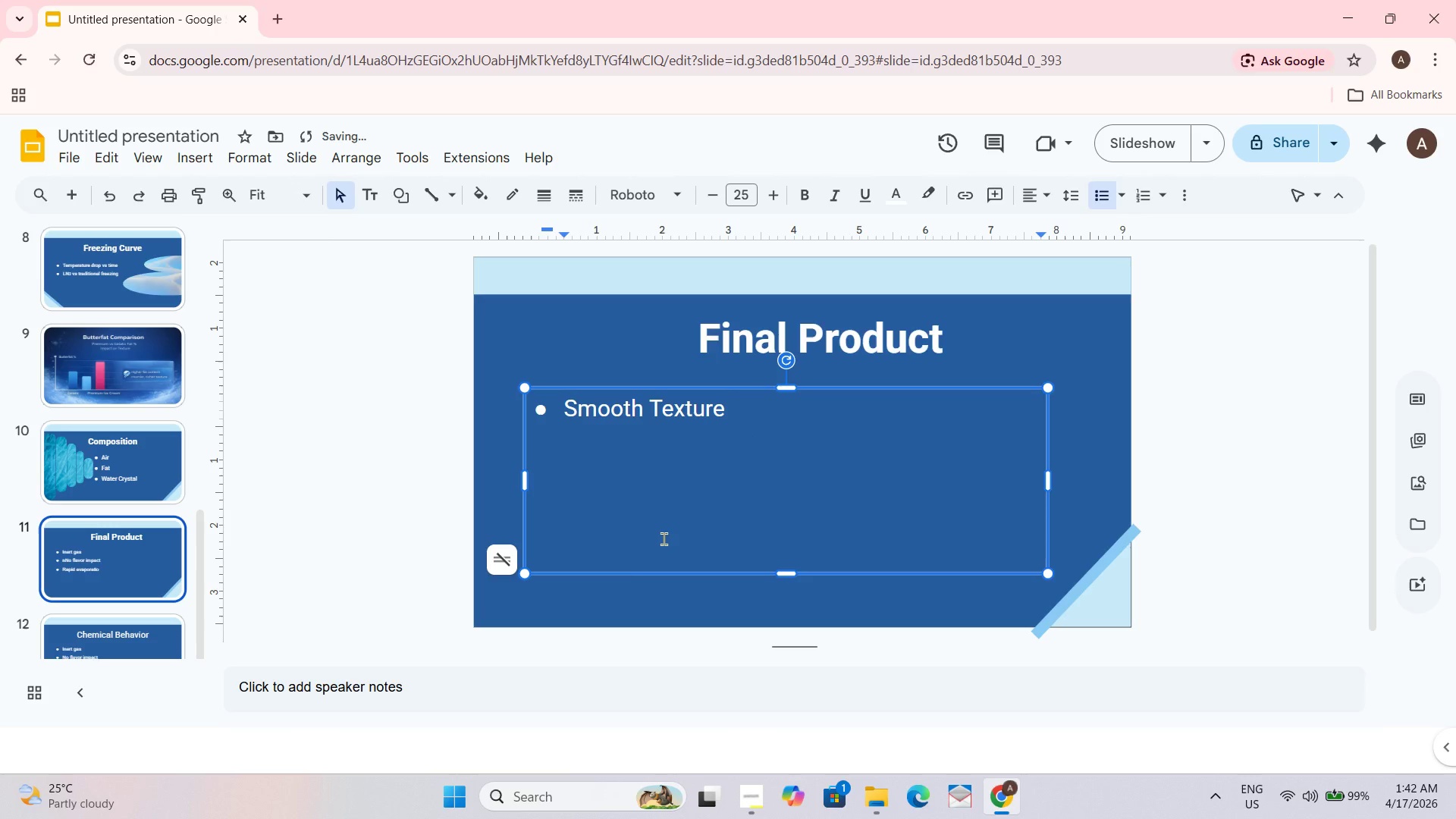 
key(Enter)
 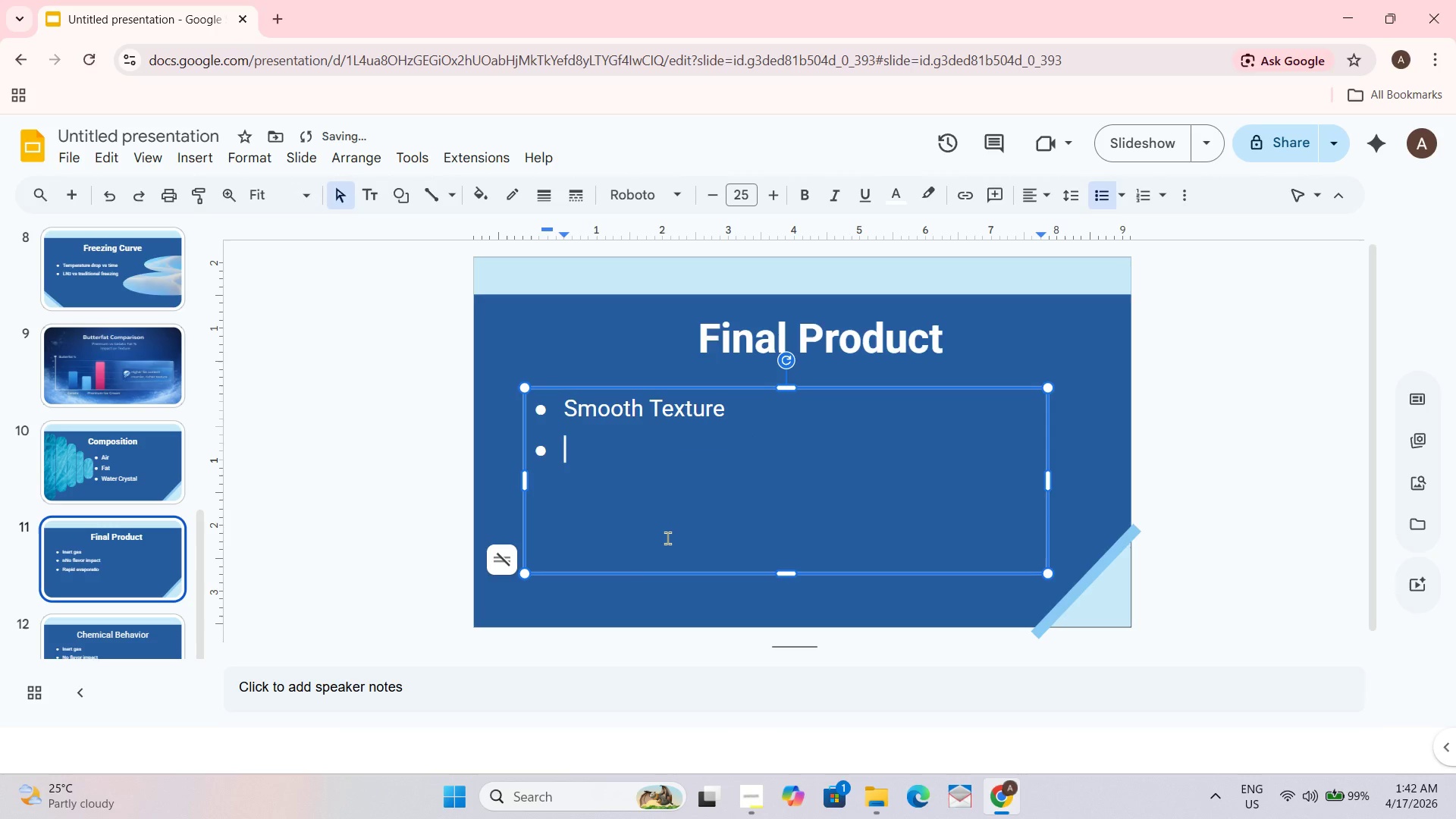 
type(No large ice crystal)
 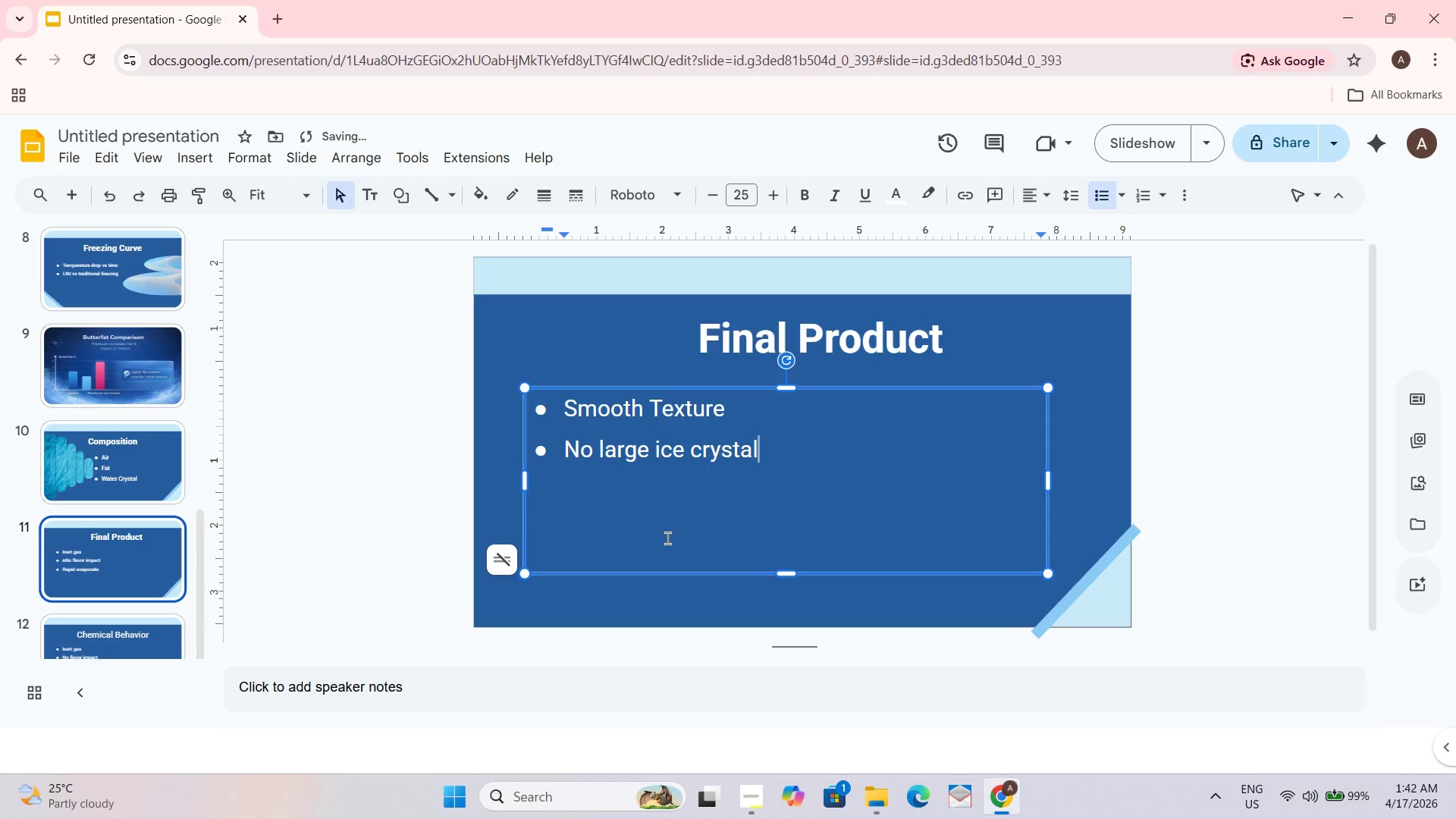 
left_click_drag(start_coordinate=[786, 453], to_coordinate=[544, 465])
 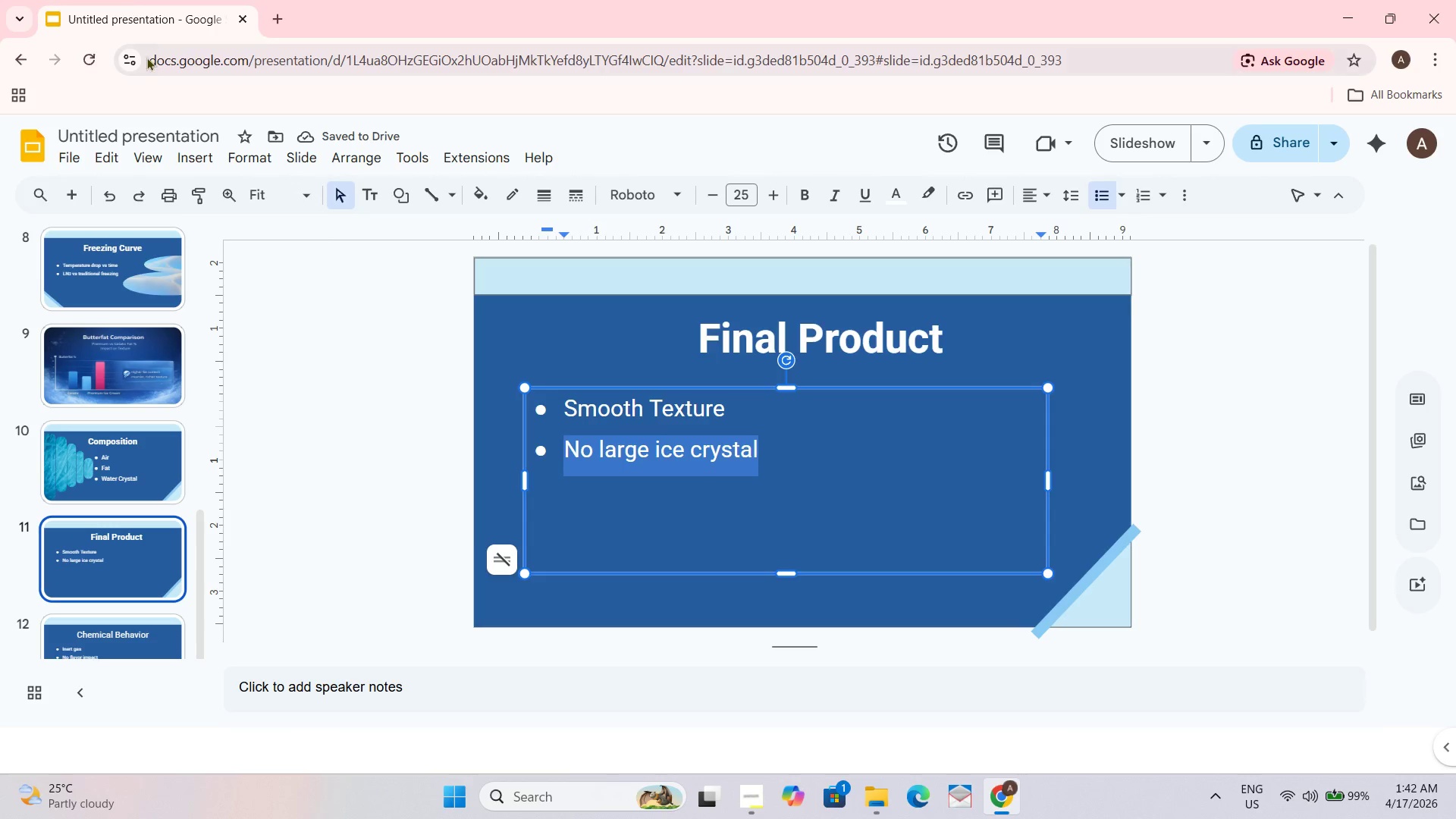 
key(Control+C)
 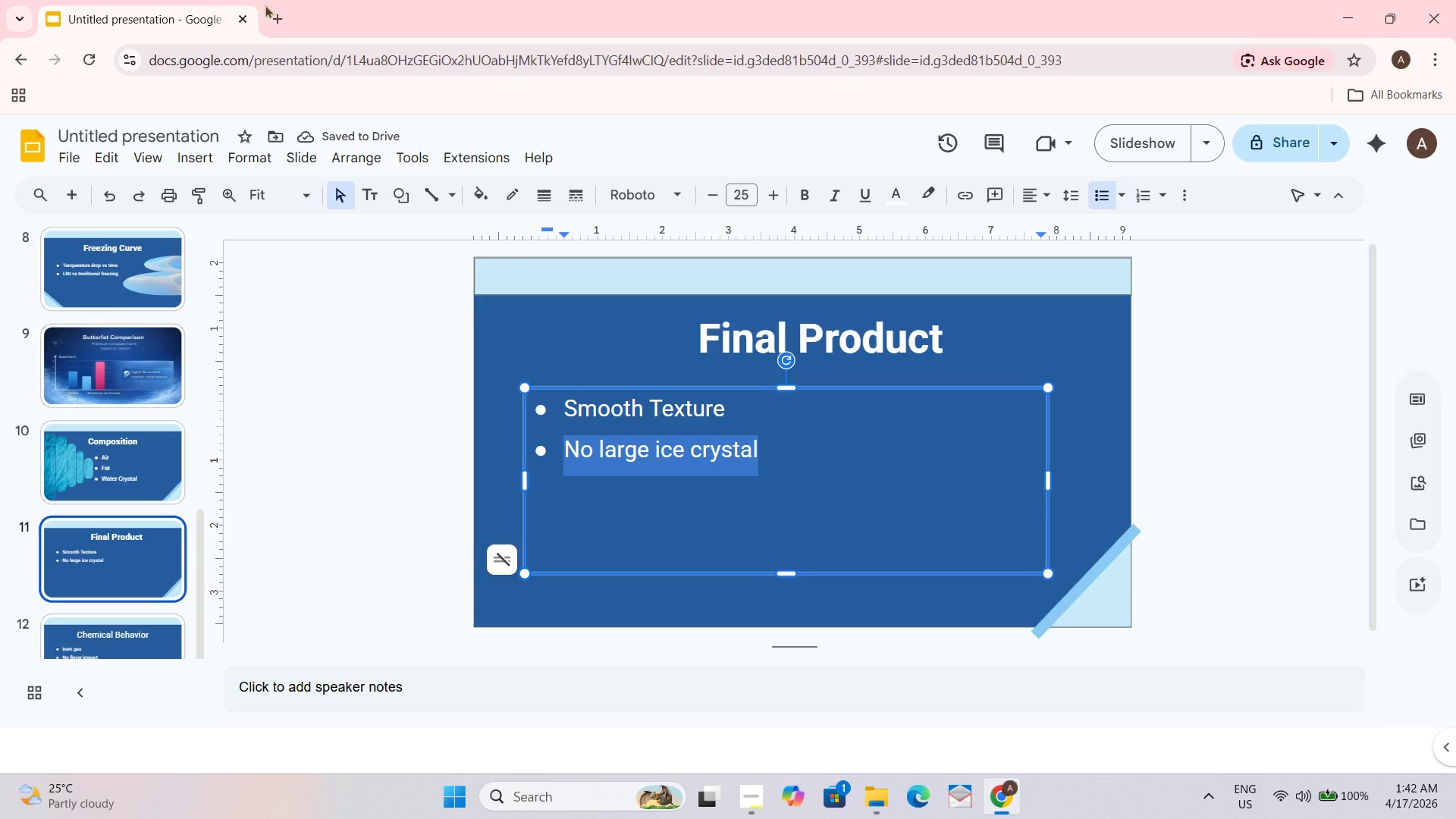 
left_click([268, 15])
 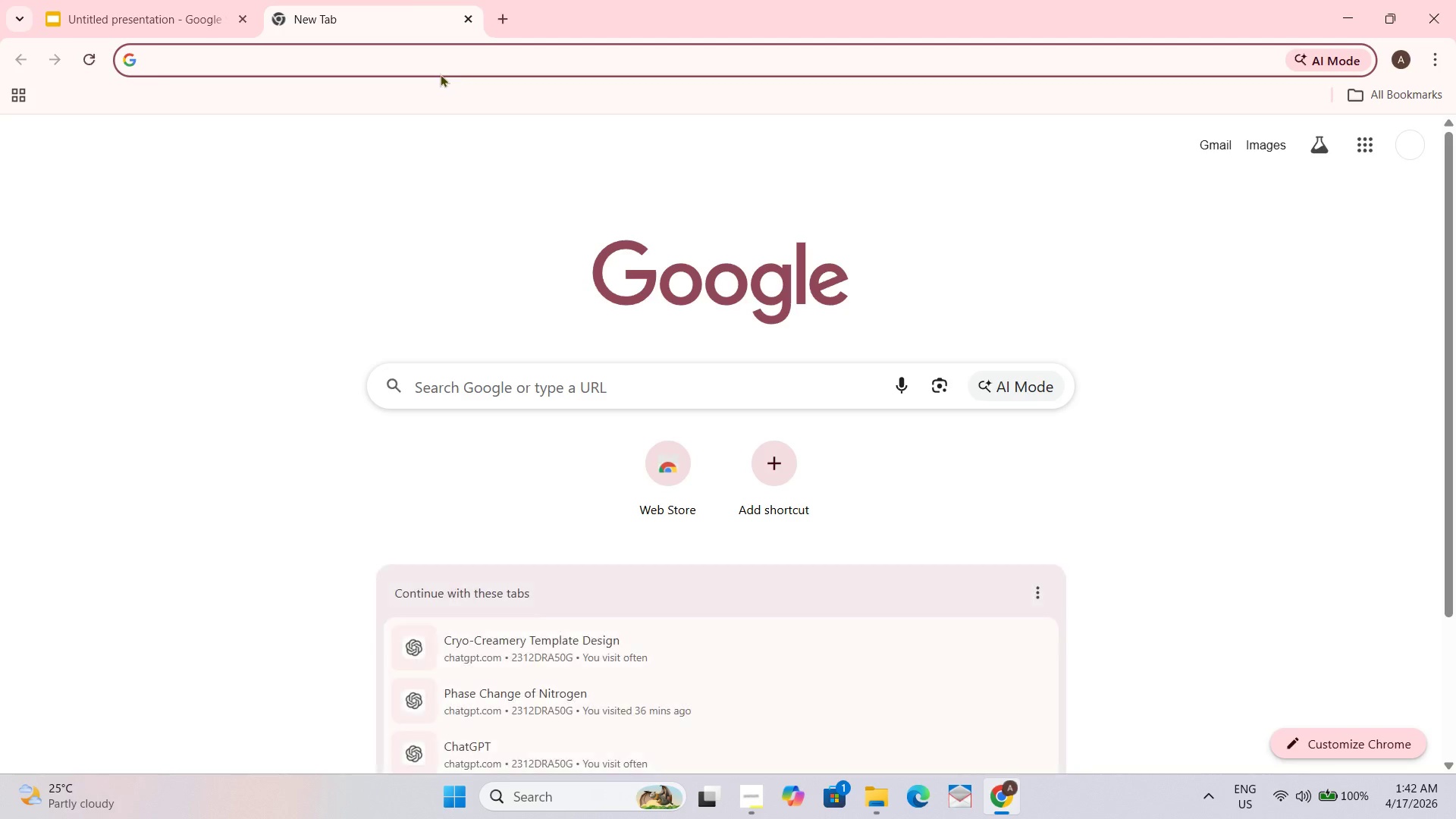 
key(Control+V)
 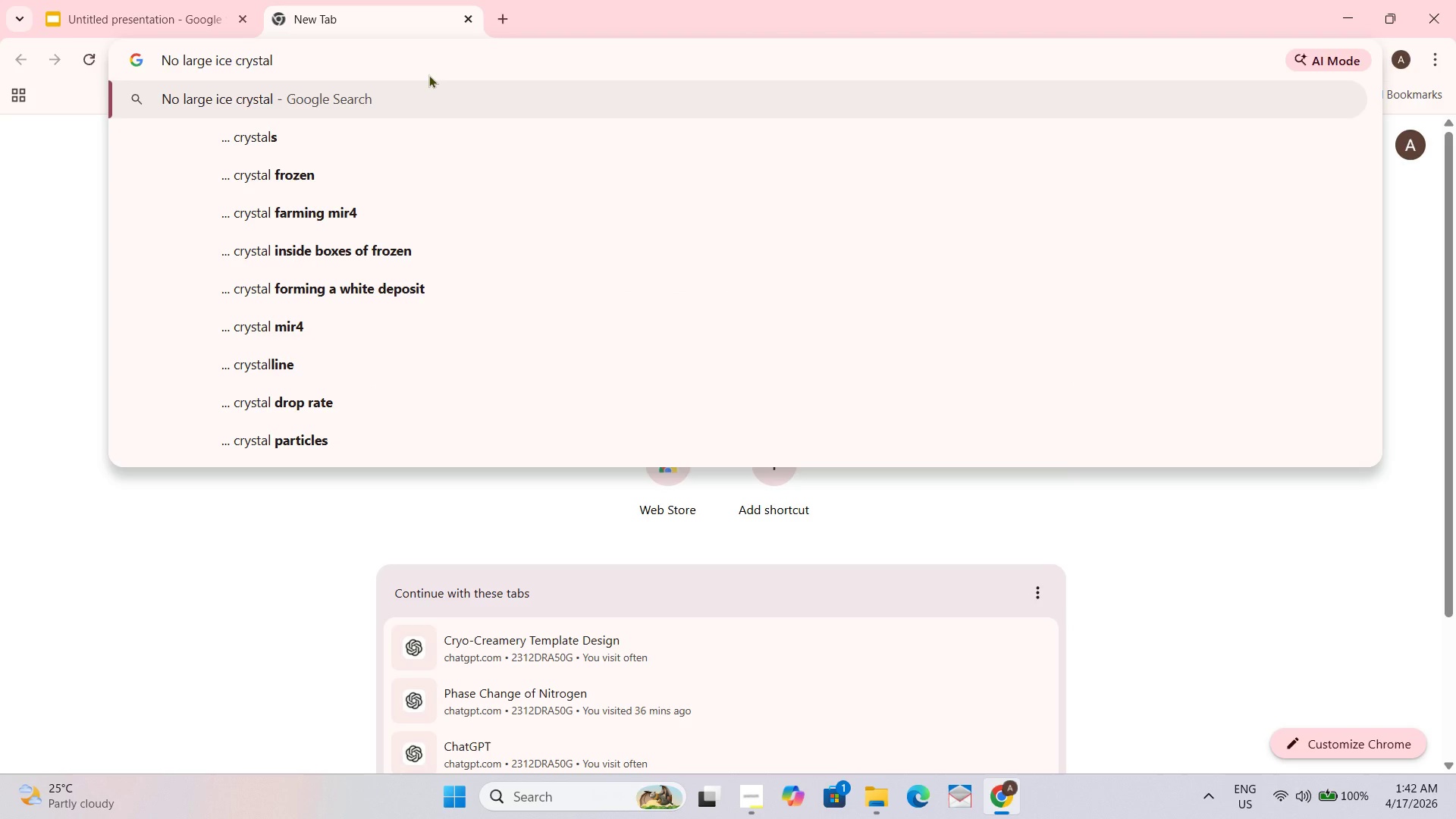 
key(NumpadEnter)
 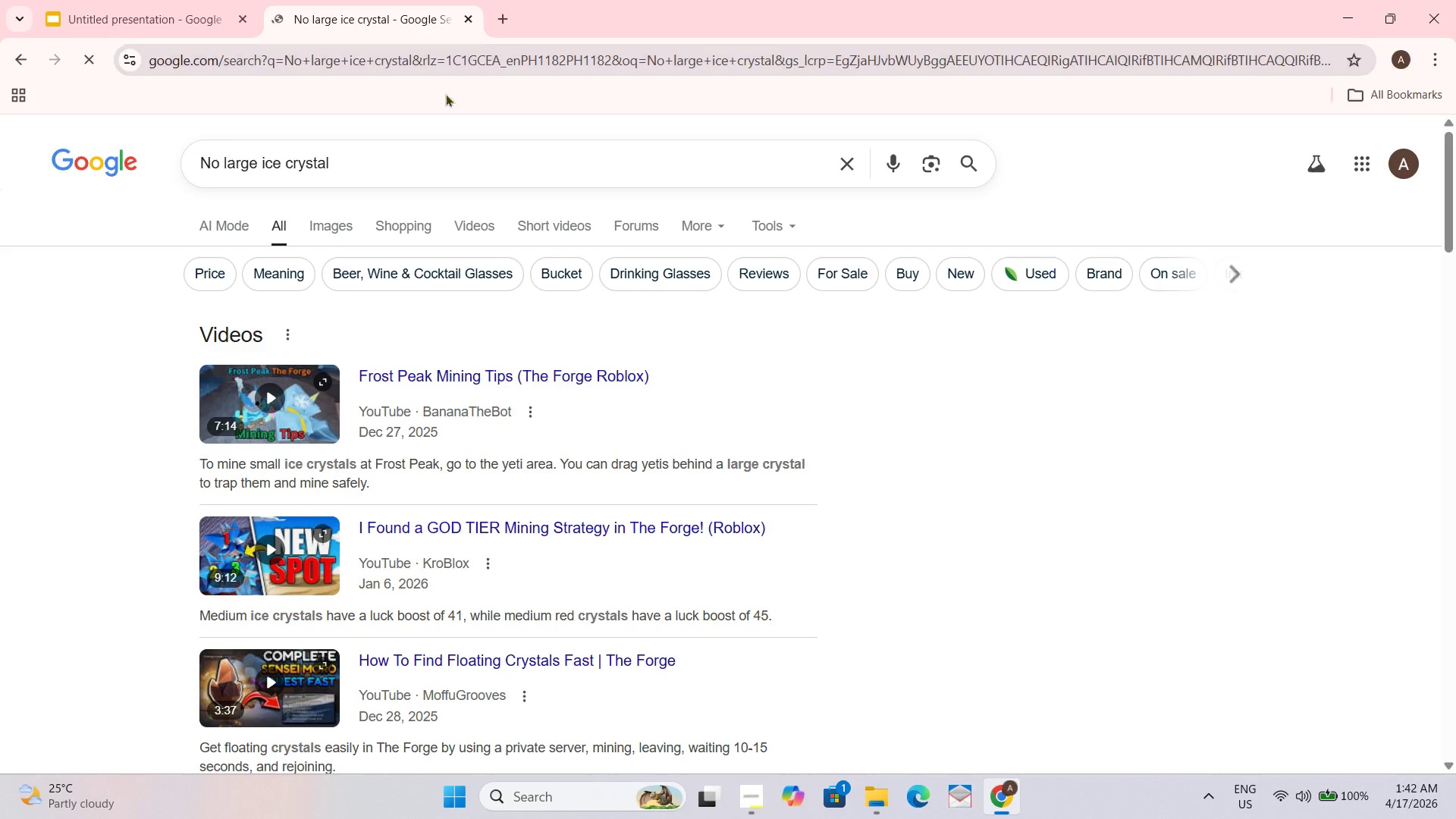 
left_click([328, 237])
 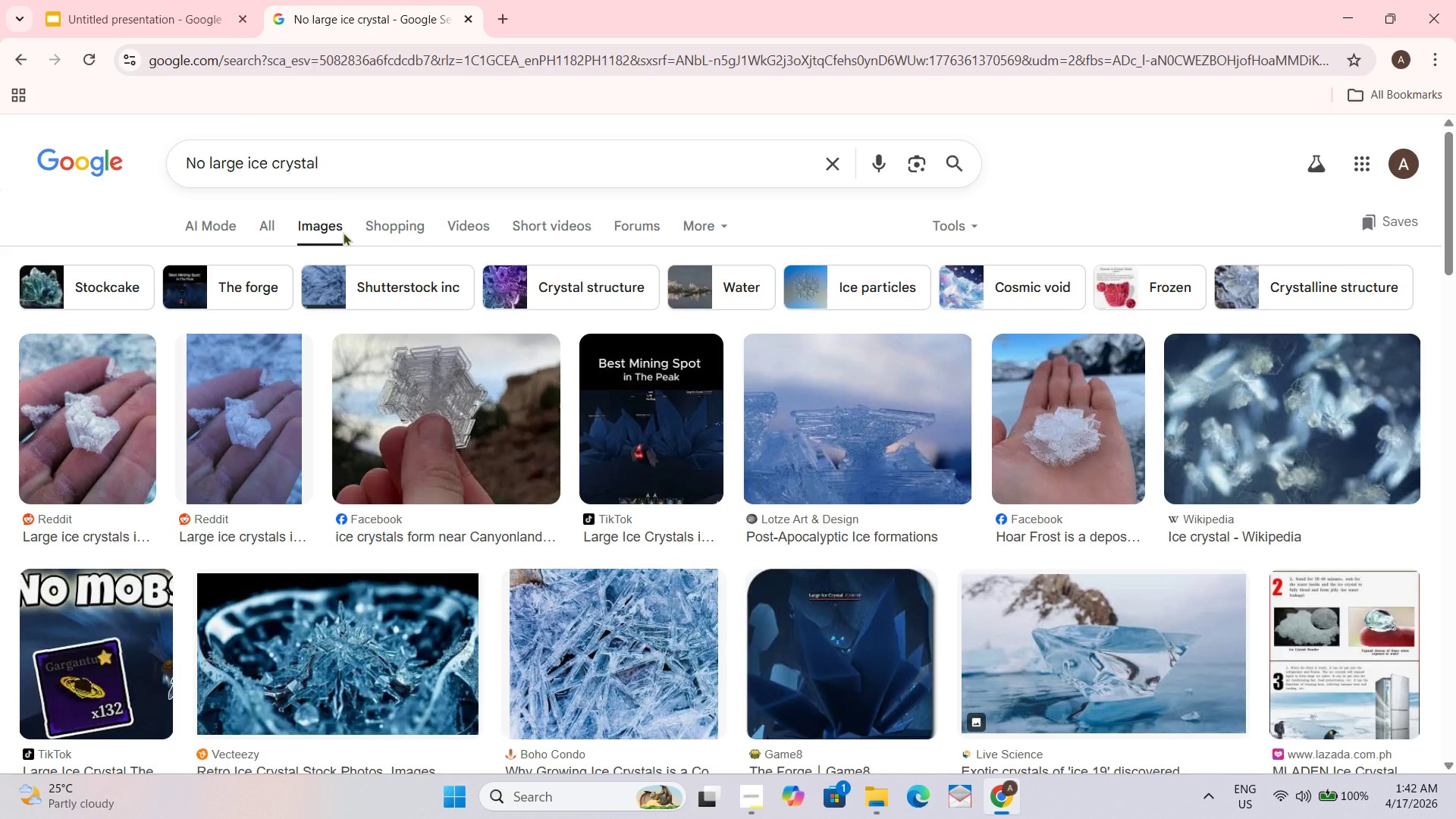 
wait(9.97)
 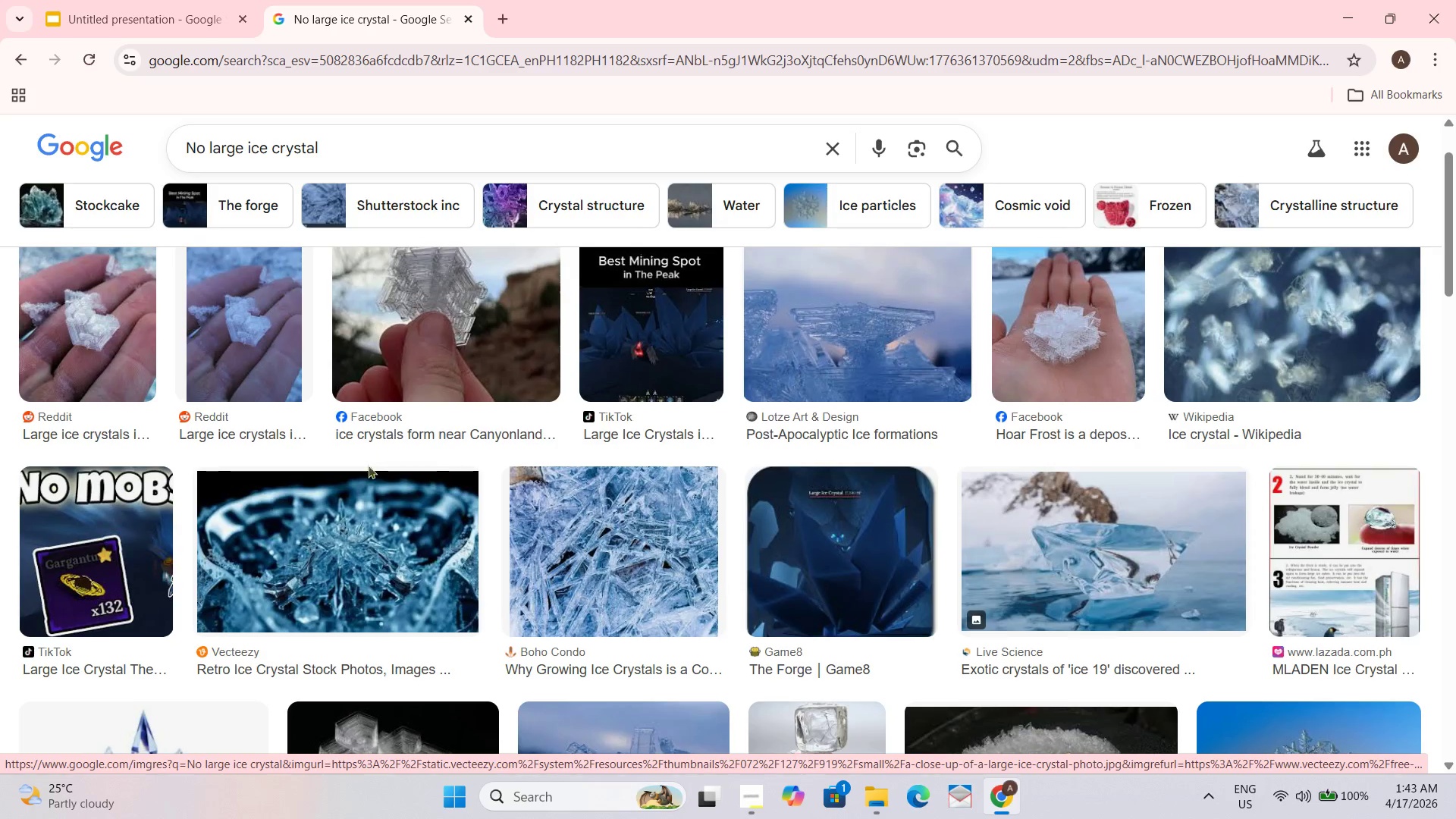 
left_click([386, 522])
 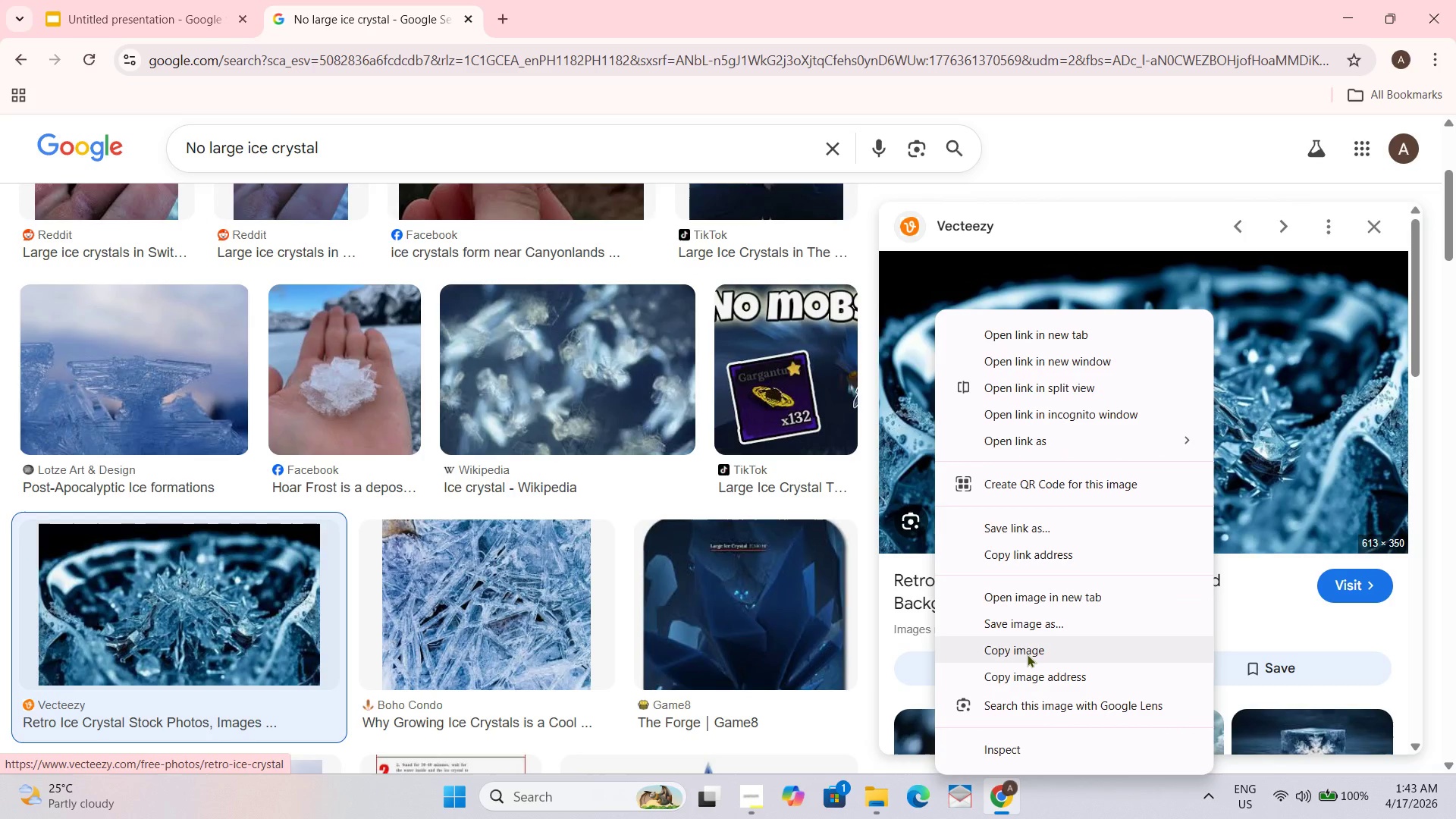 
scroll: coordinate [527, 398], scroll_direction: down, amount: 2.0
 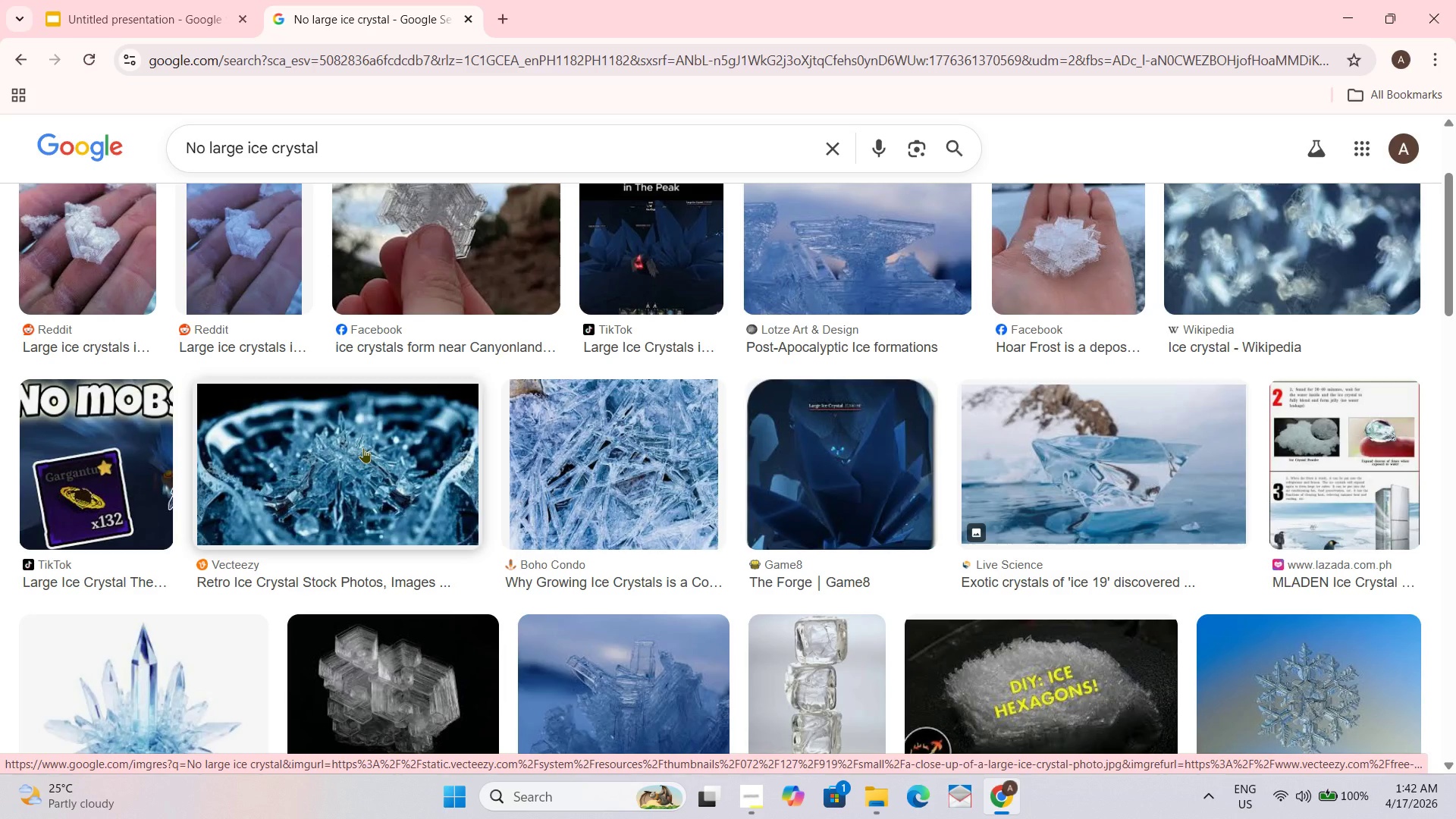 
wait(5.38)
 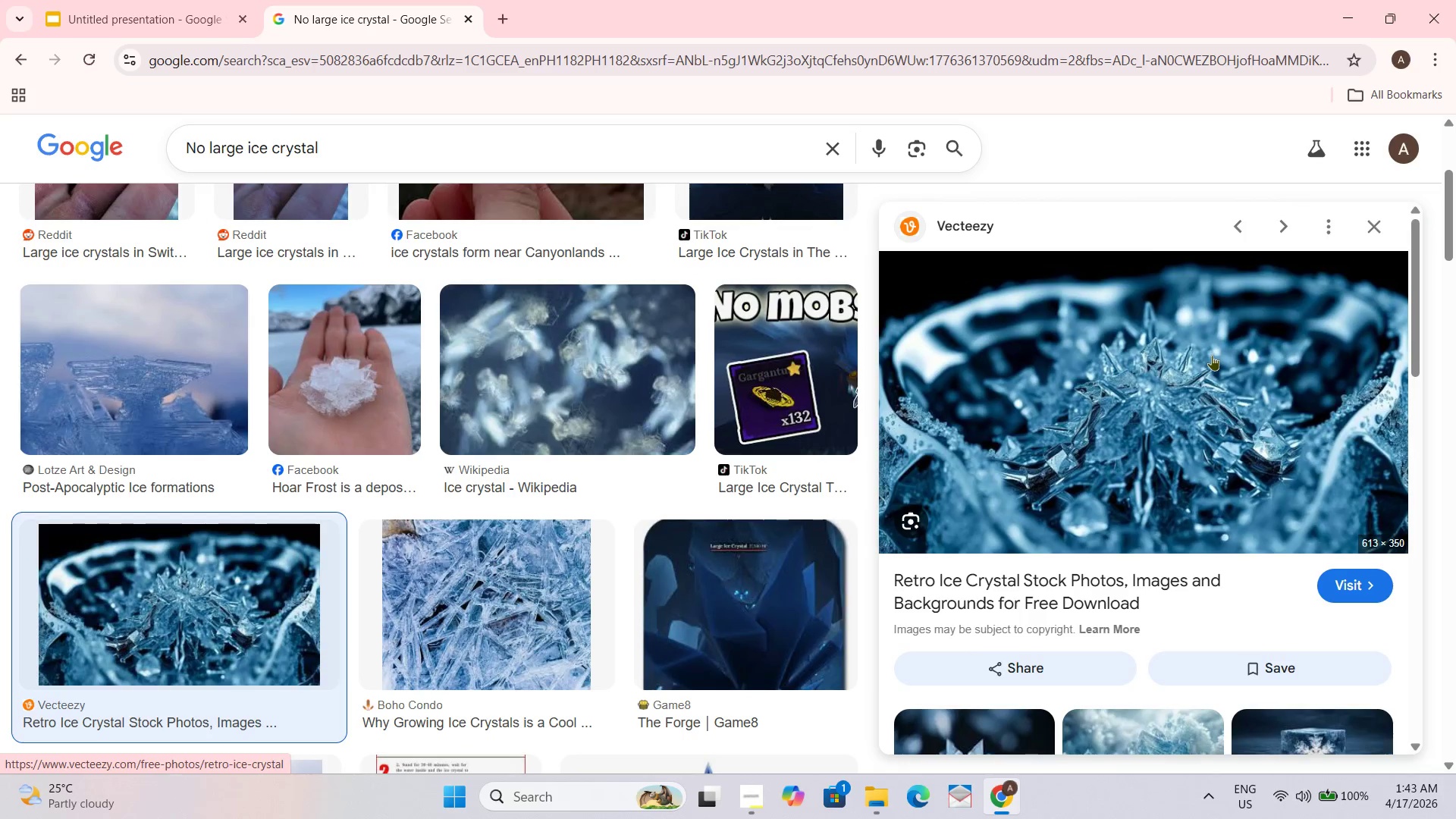 
left_click([1025, 648])
 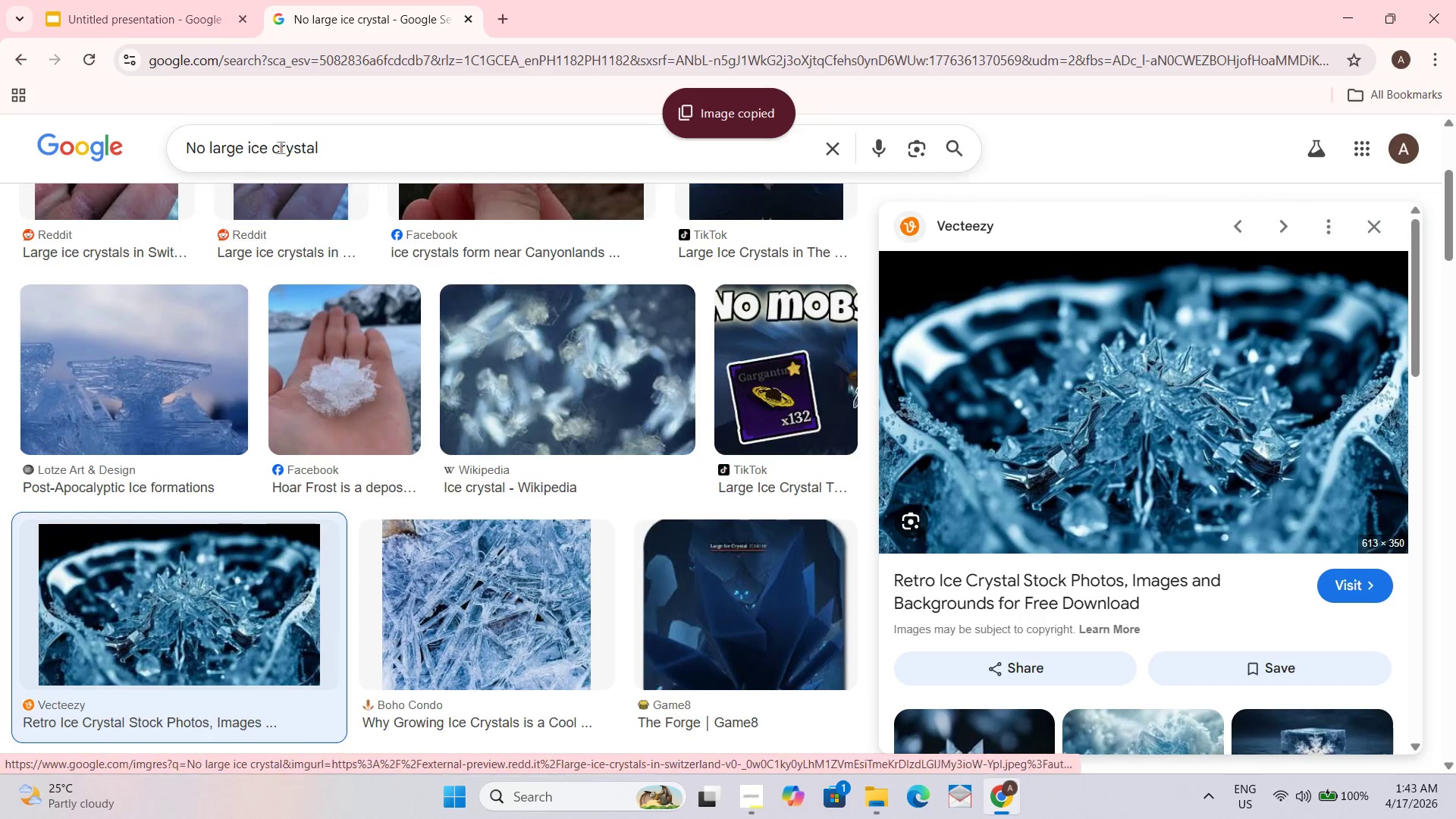 
left_click([162, 8])
 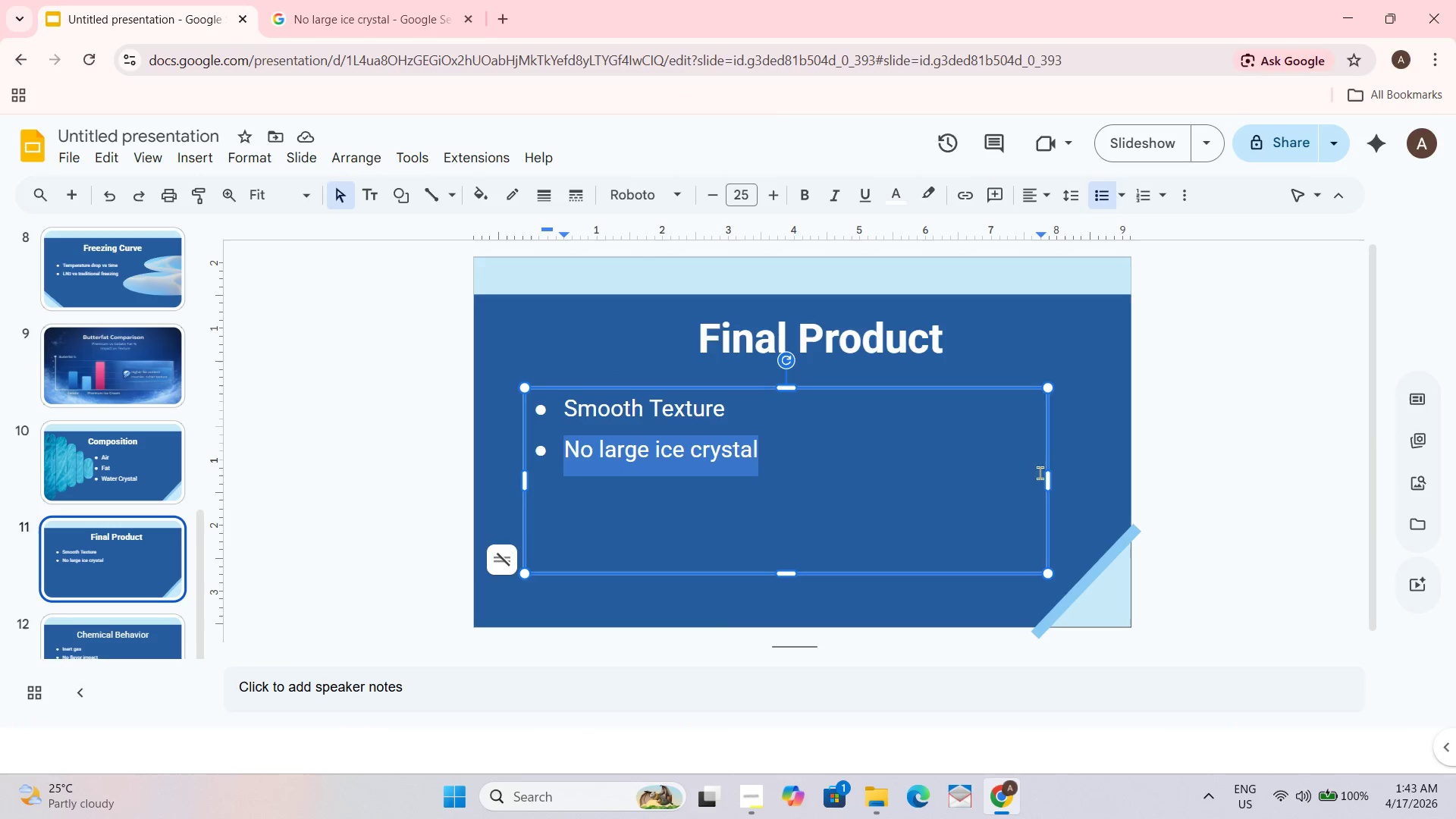 
scroll: coordinate [363, 447], scroll_direction: up, amount: 1.0
 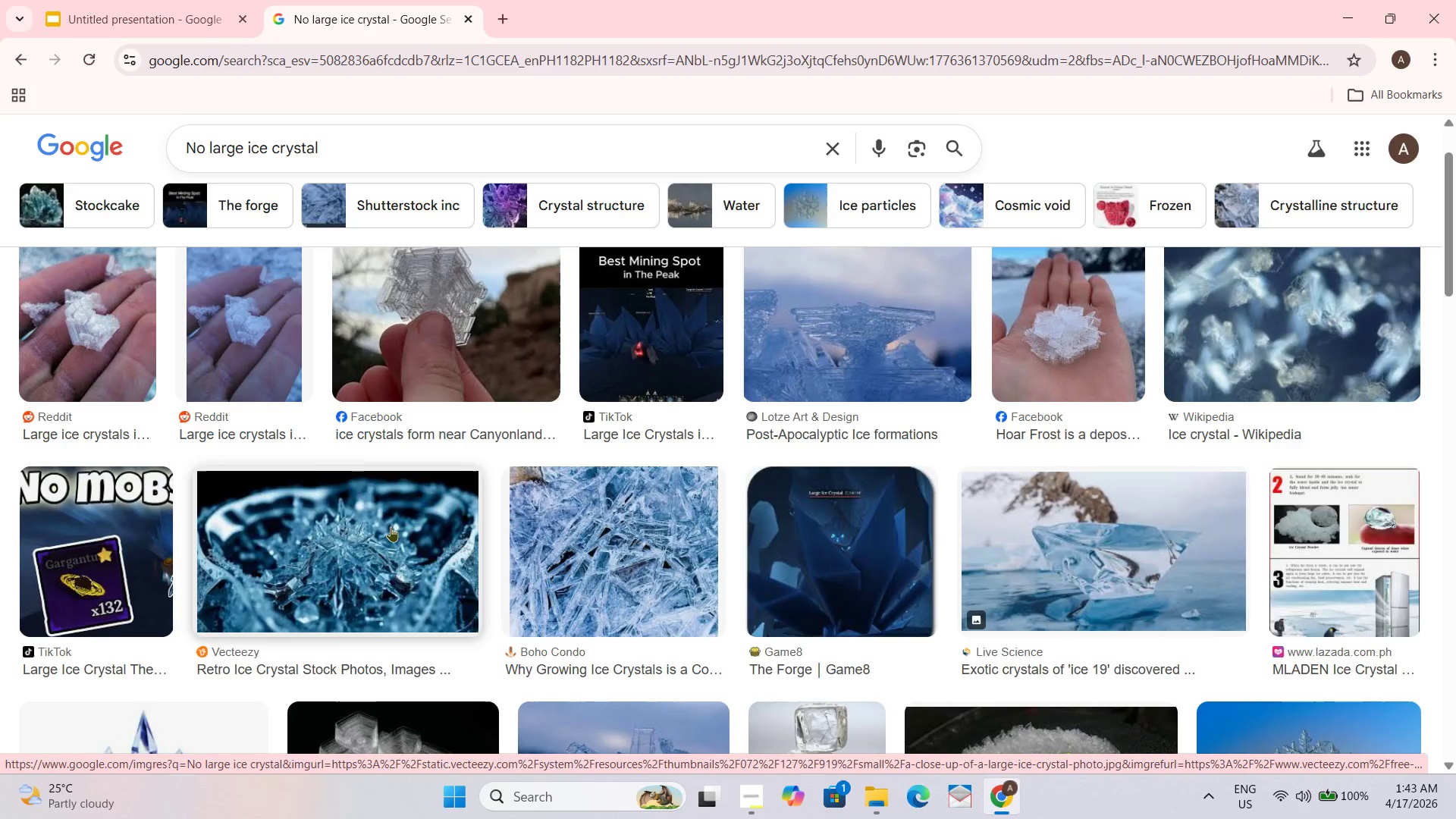 
left_click_drag(start_coordinate=[1049, 481], to_coordinate=[776, 500])
 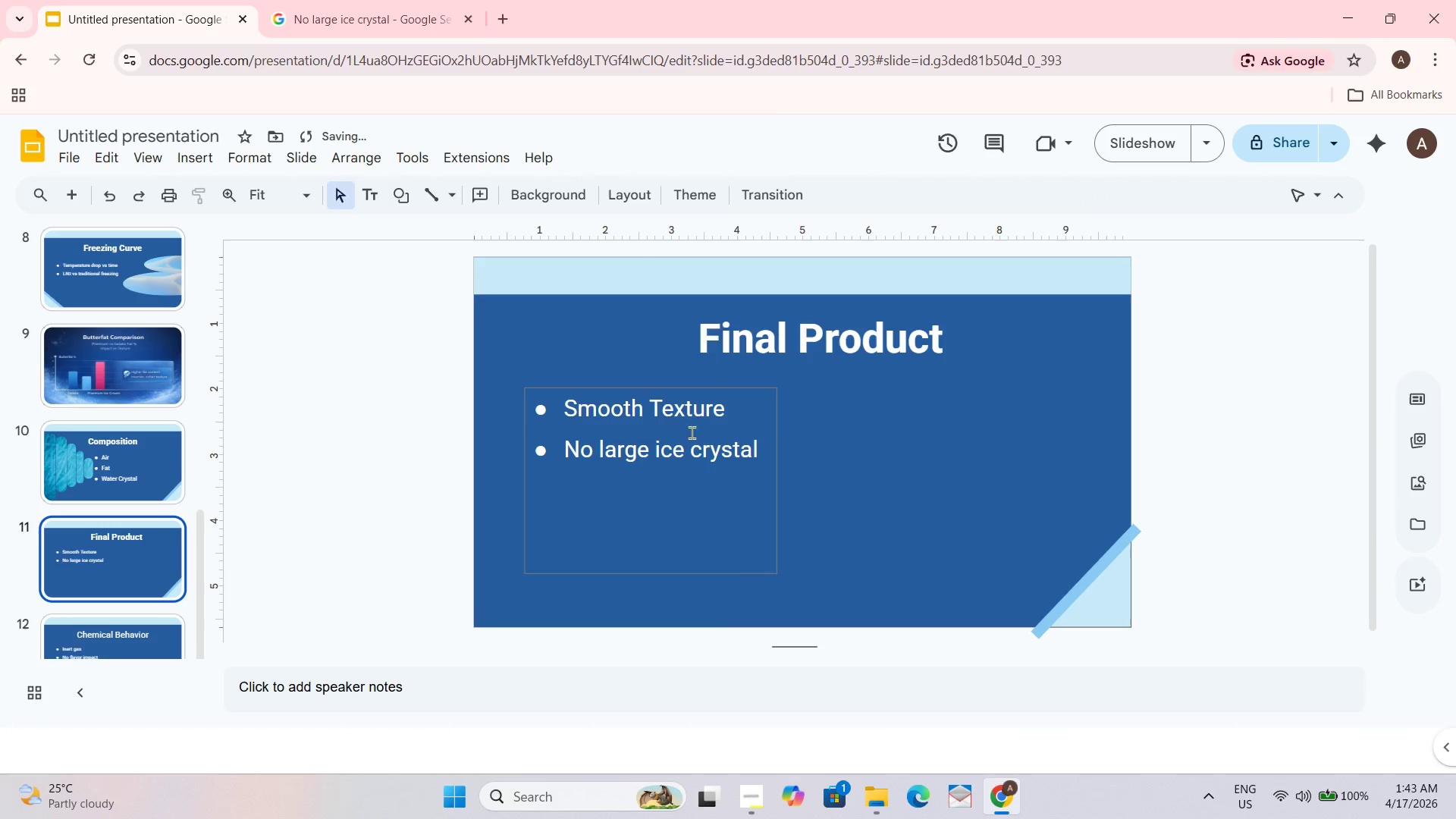 
left_click([564, 467])
 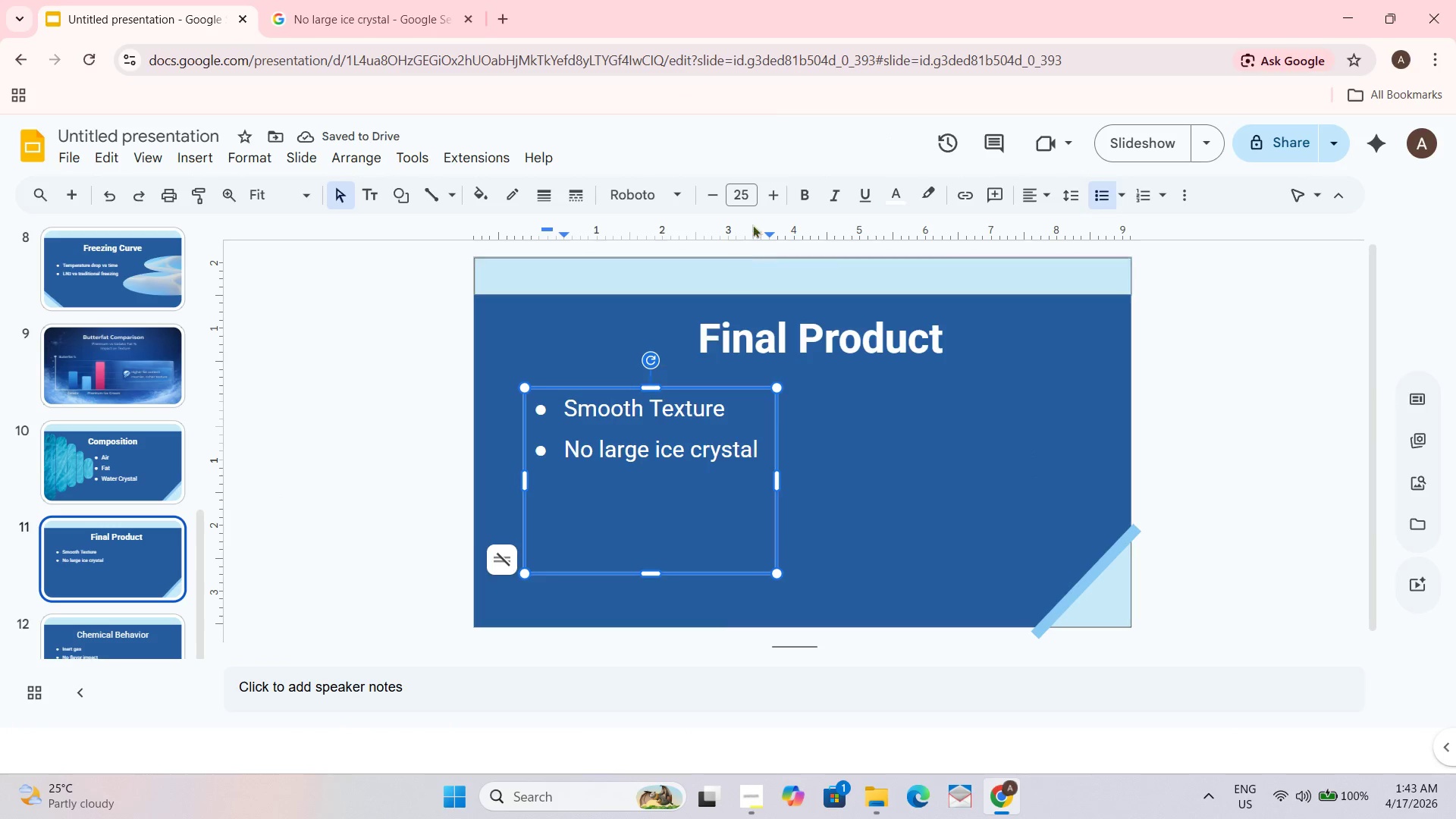 
double_click([774, 193])
 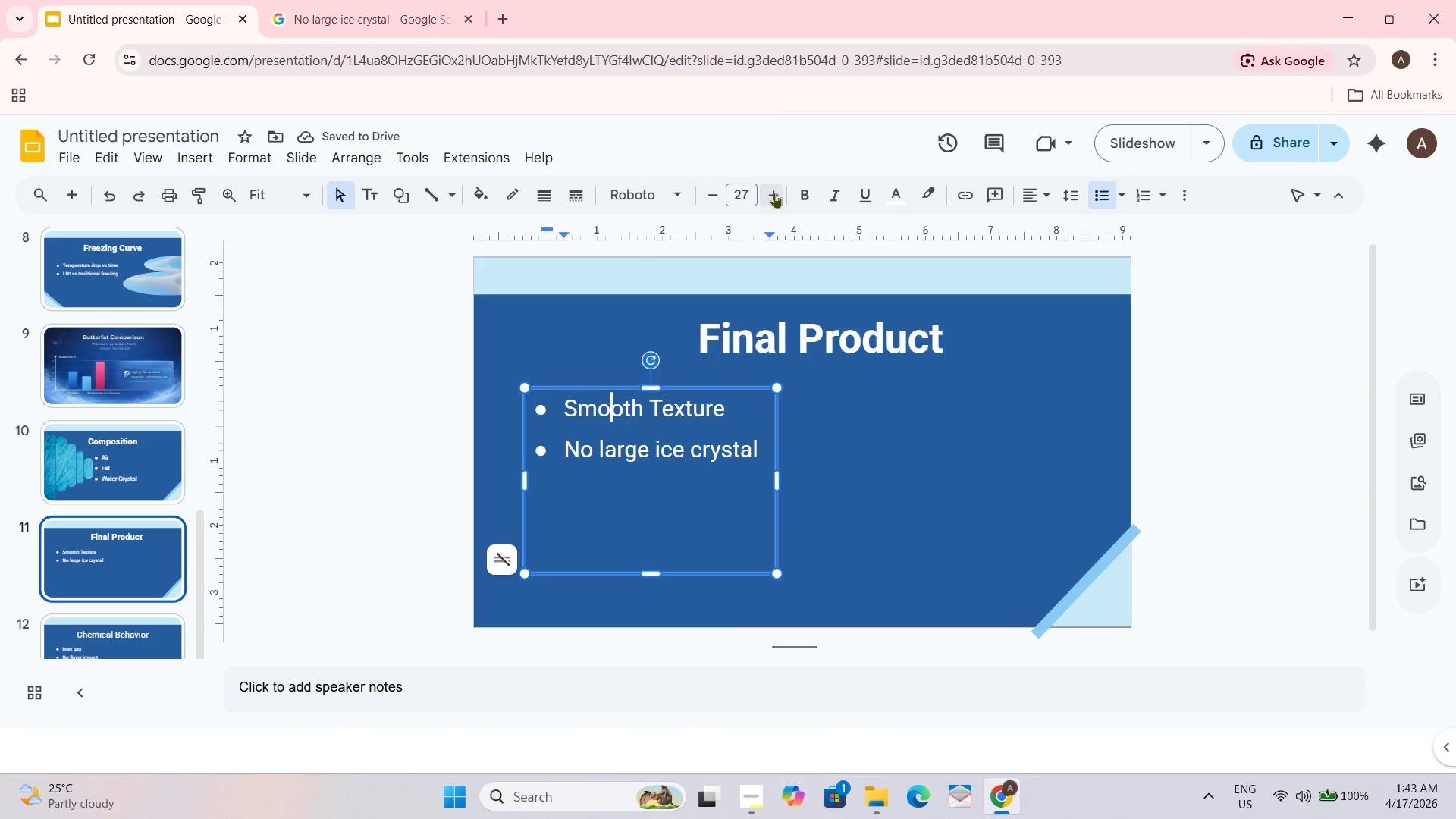 
triple_click([774, 193])
 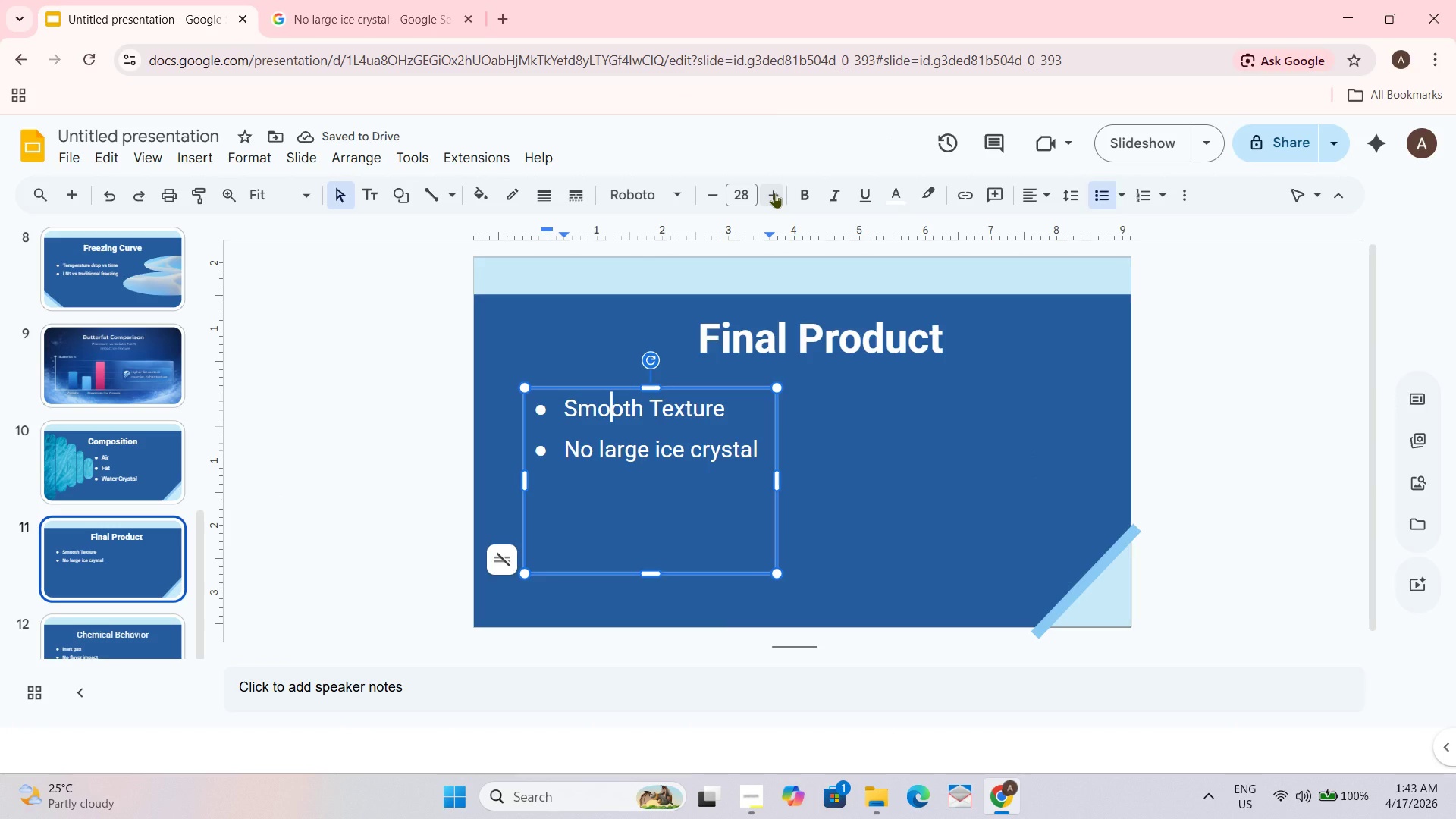 
key(Control+A)
 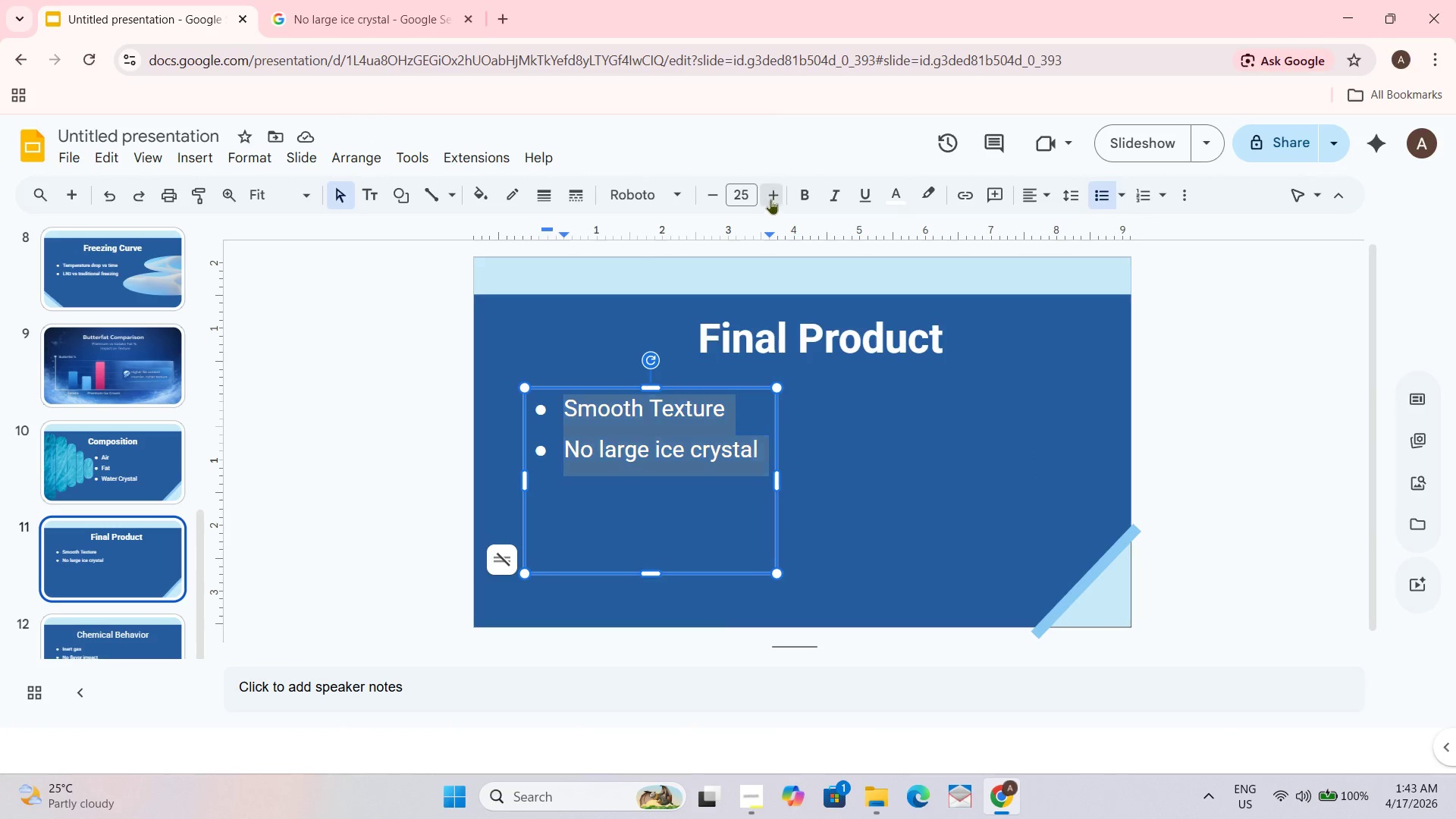 
double_click([770, 199])
 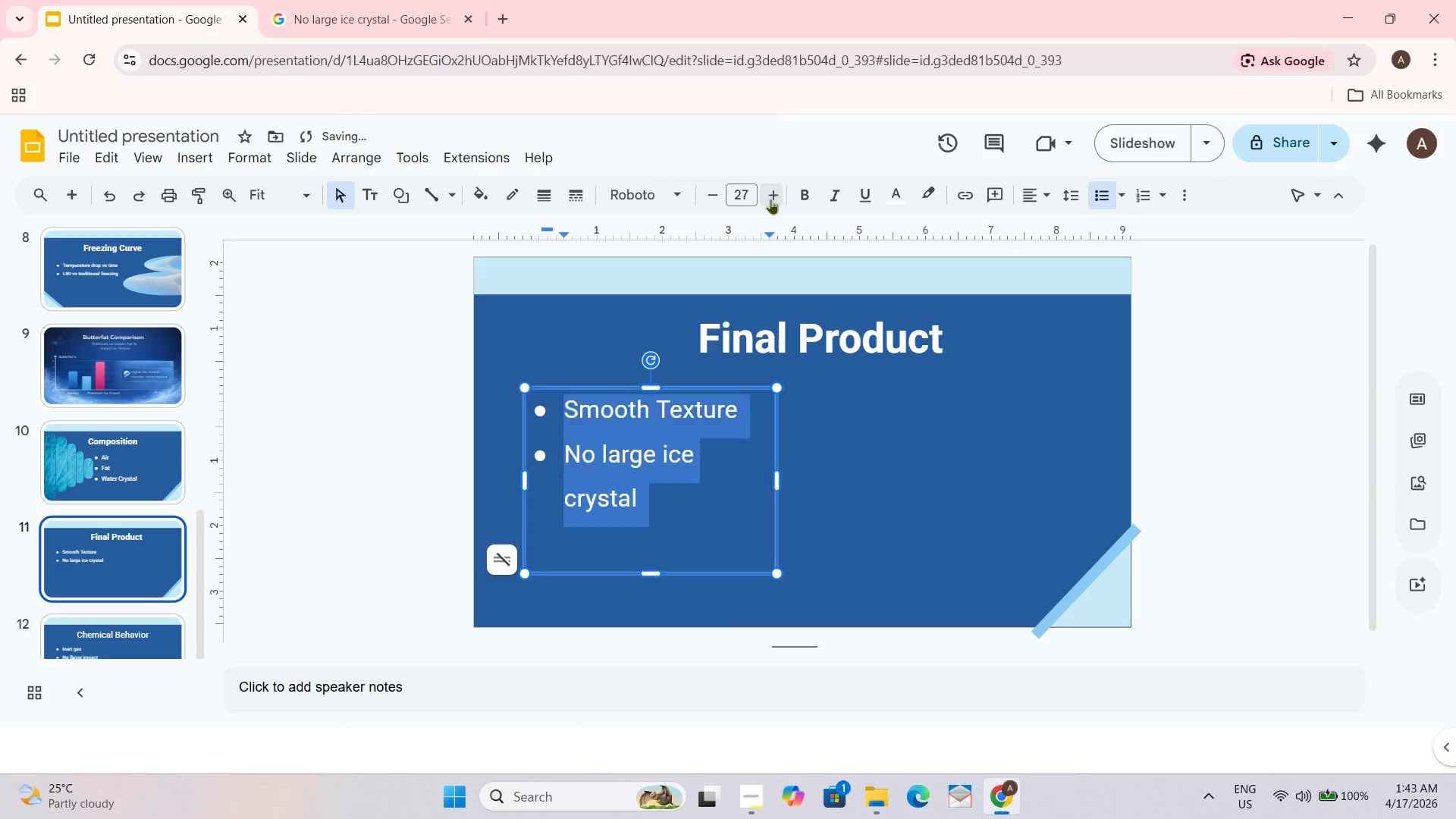 
triple_click([770, 199])
 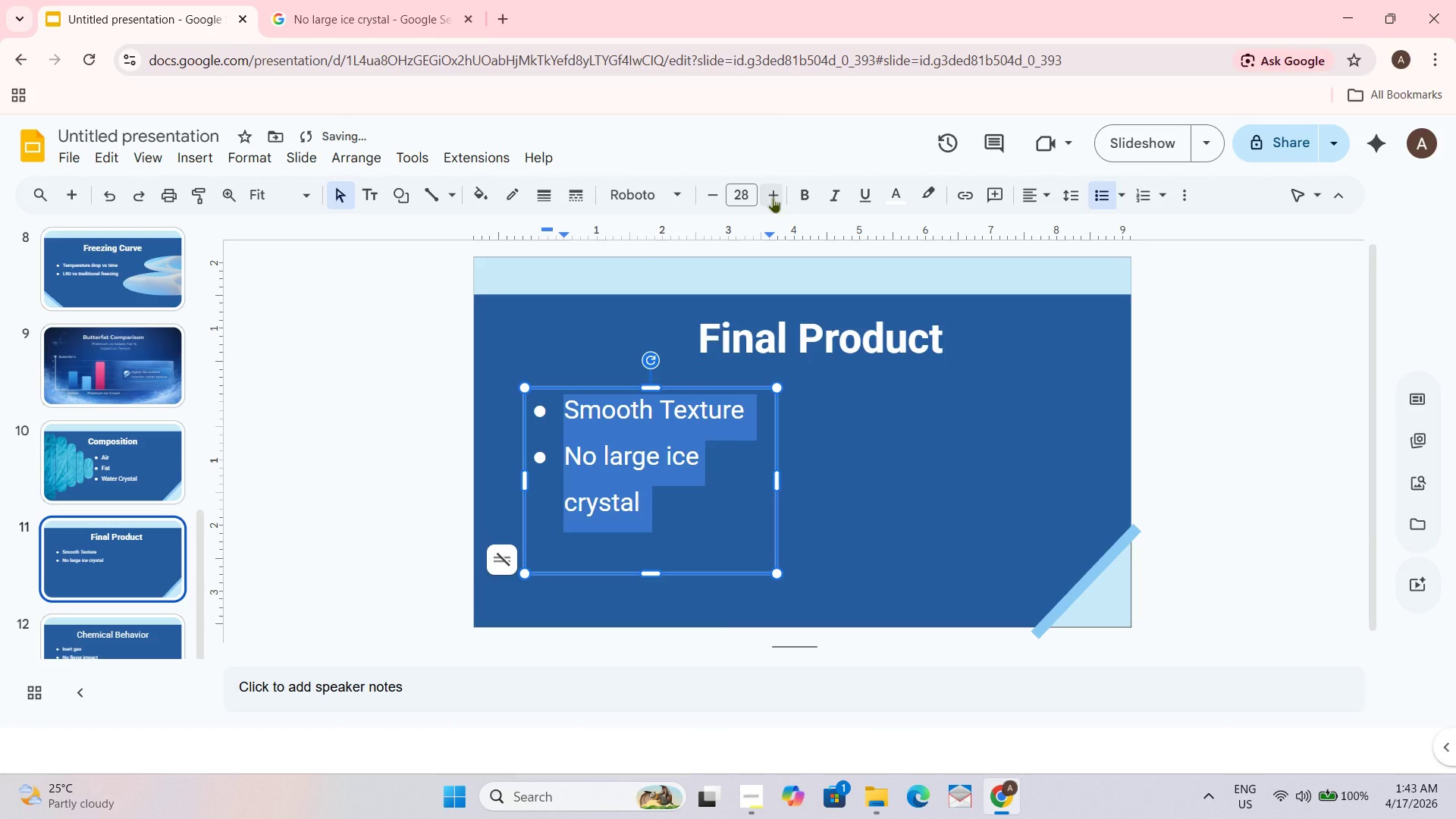 
left_click([773, 197])
 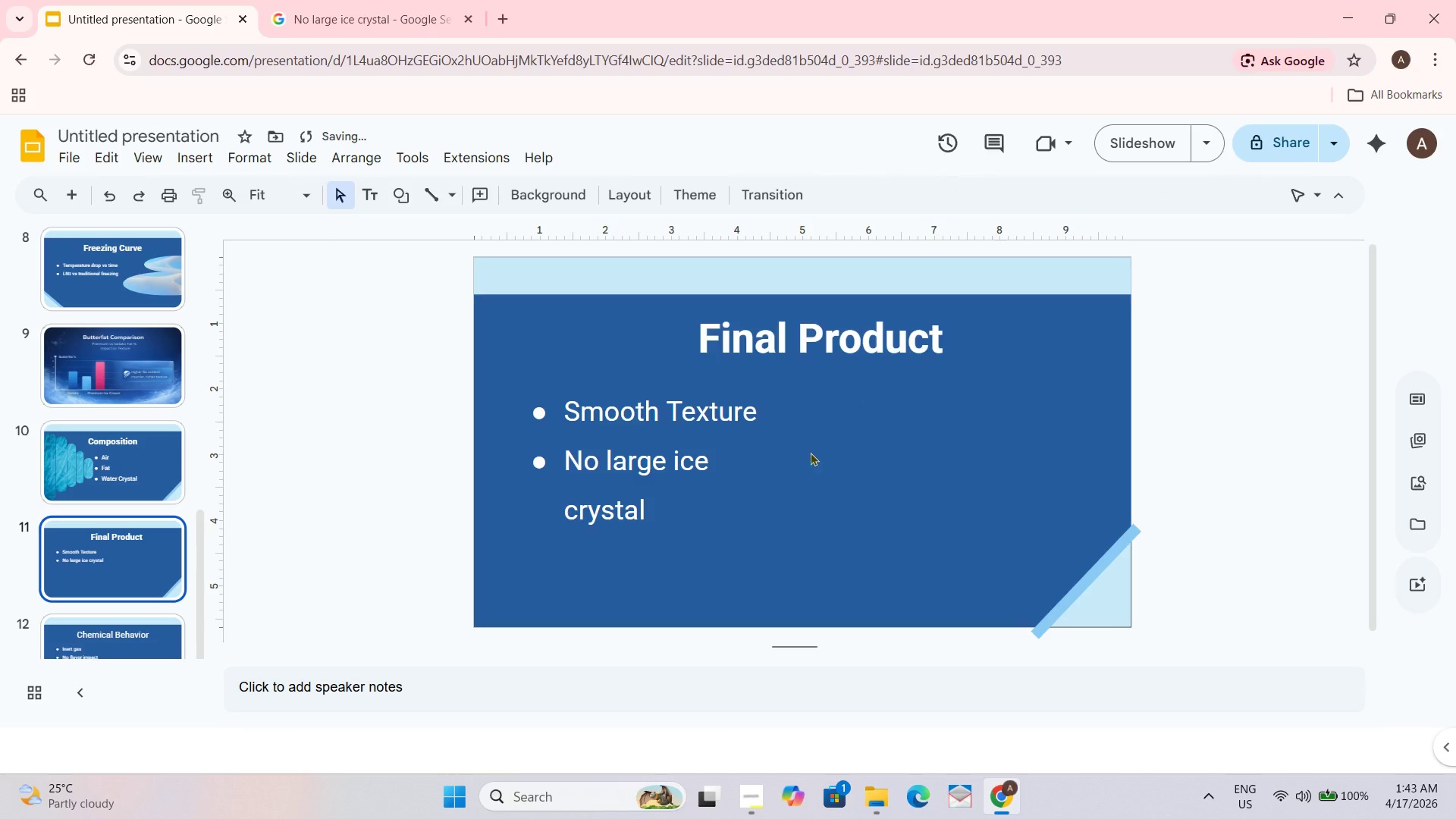 
left_click([710, 417])
 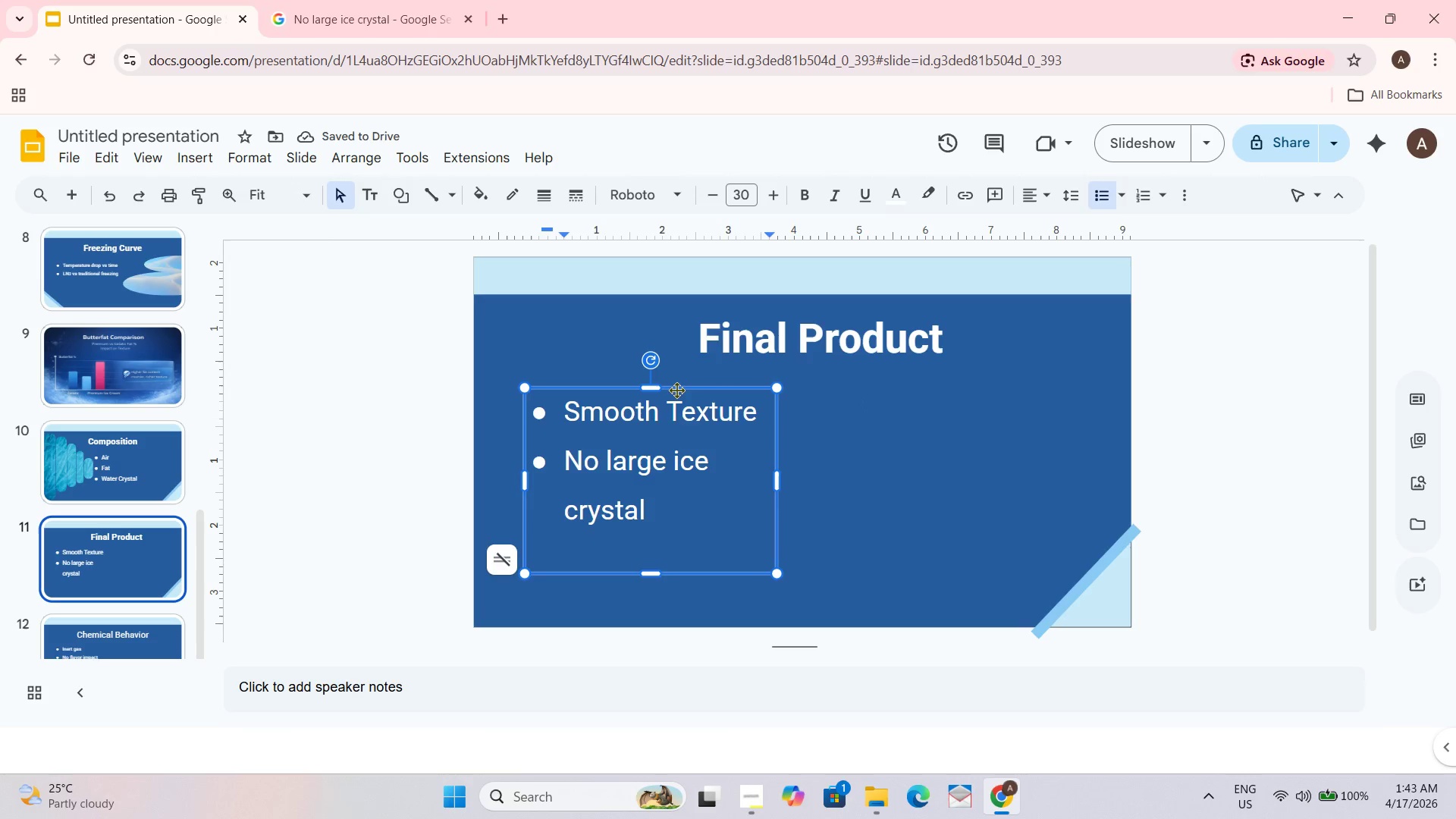 
left_click_drag(start_coordinate=[679, 389], to_coordinate=[680, 402])
 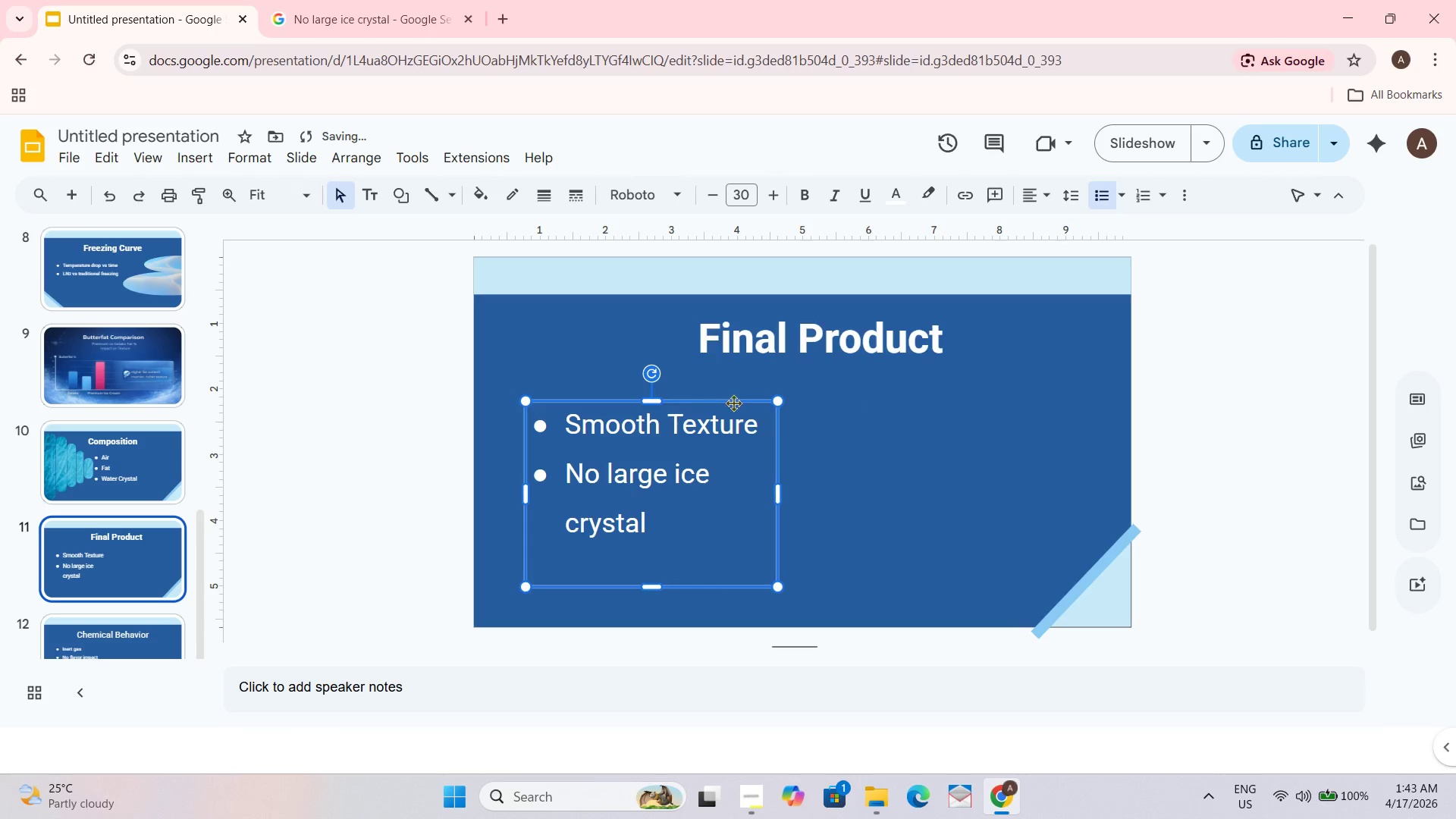 
left_click_drag(start_coordinate=[803, 416], to_coordinate=[810, 416])
 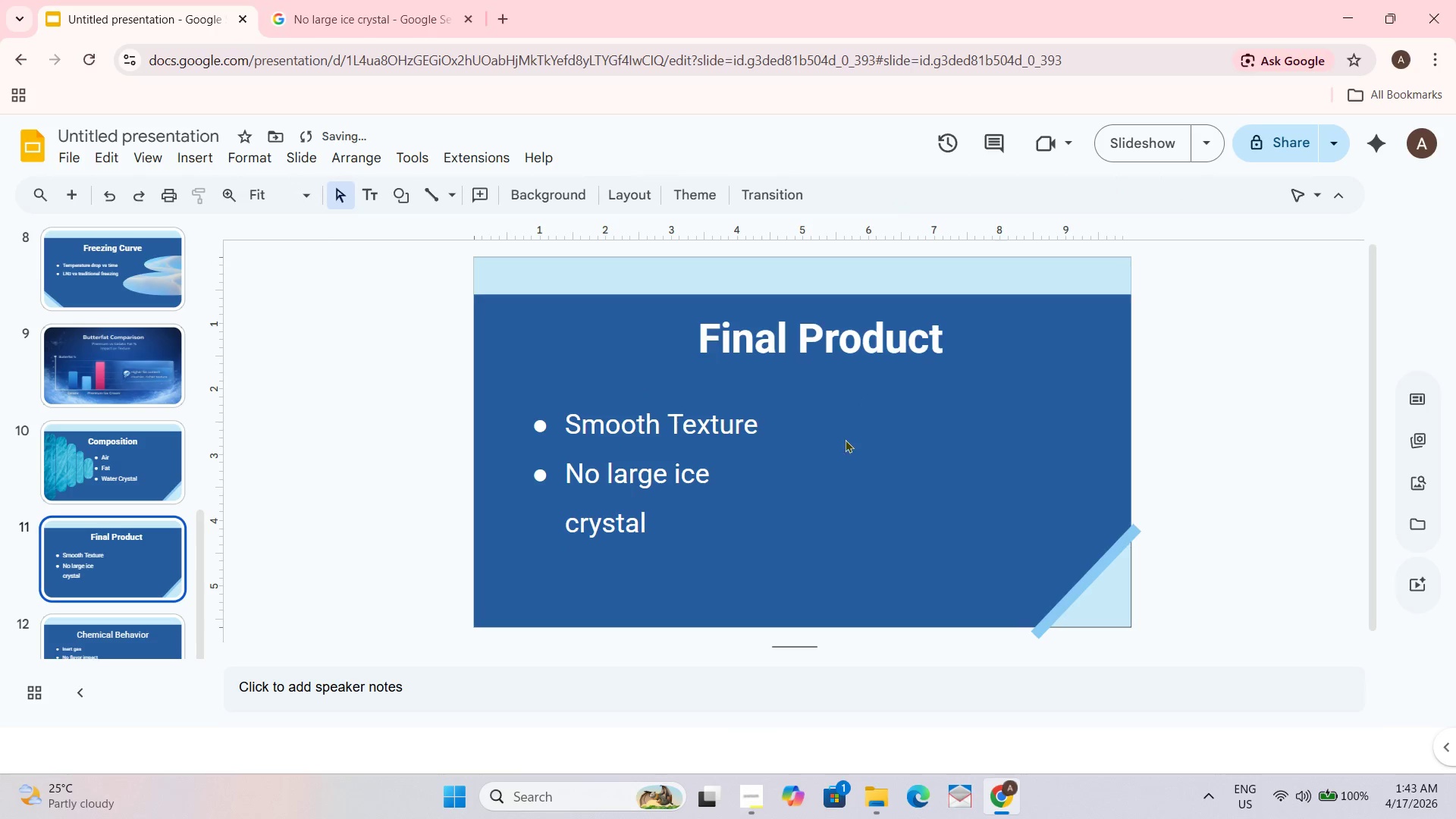 
key(Control+V)
 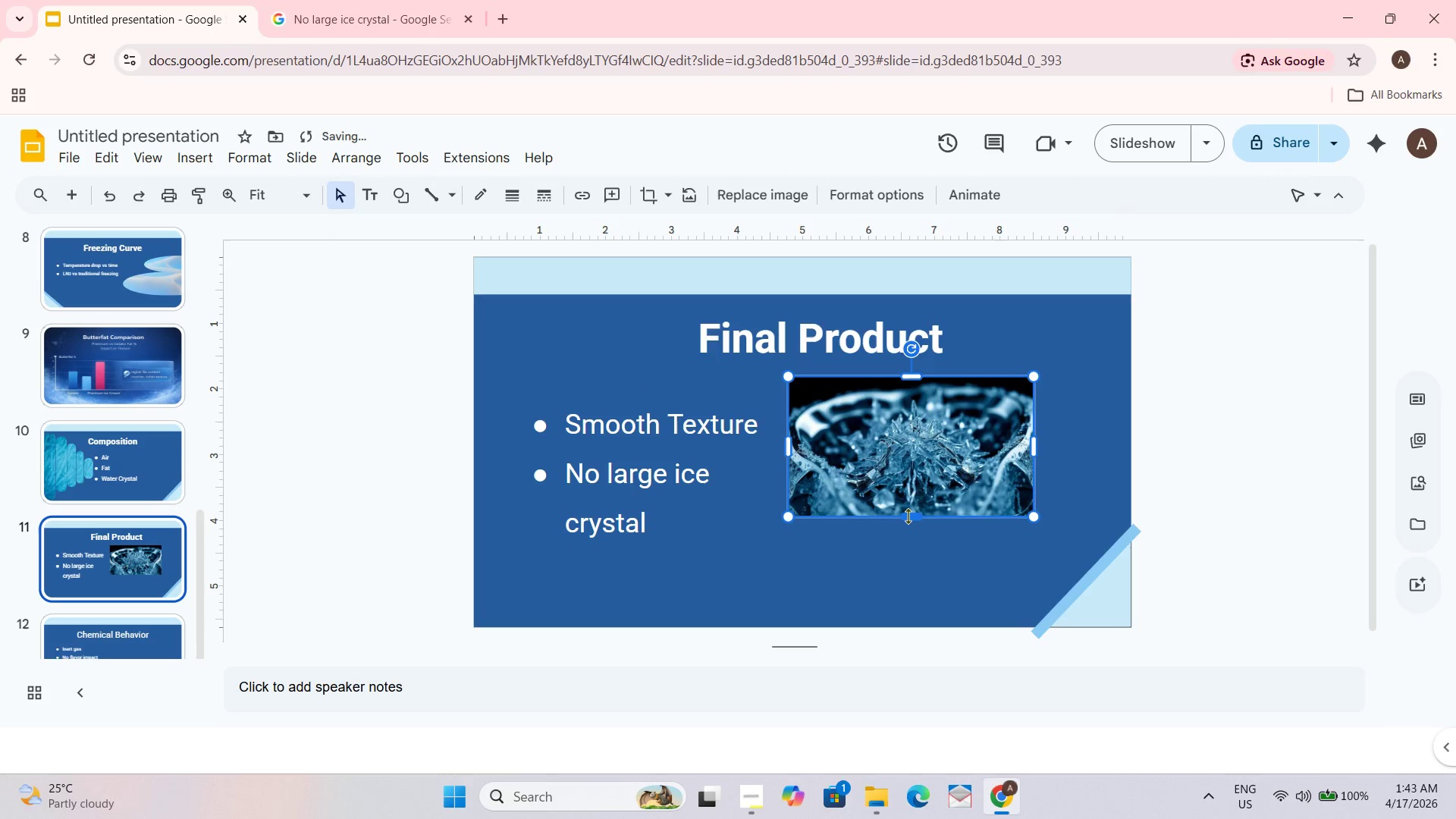 
left_click_drag(start_coordinate=[913, 520], to_coordinate=[910, 581])
 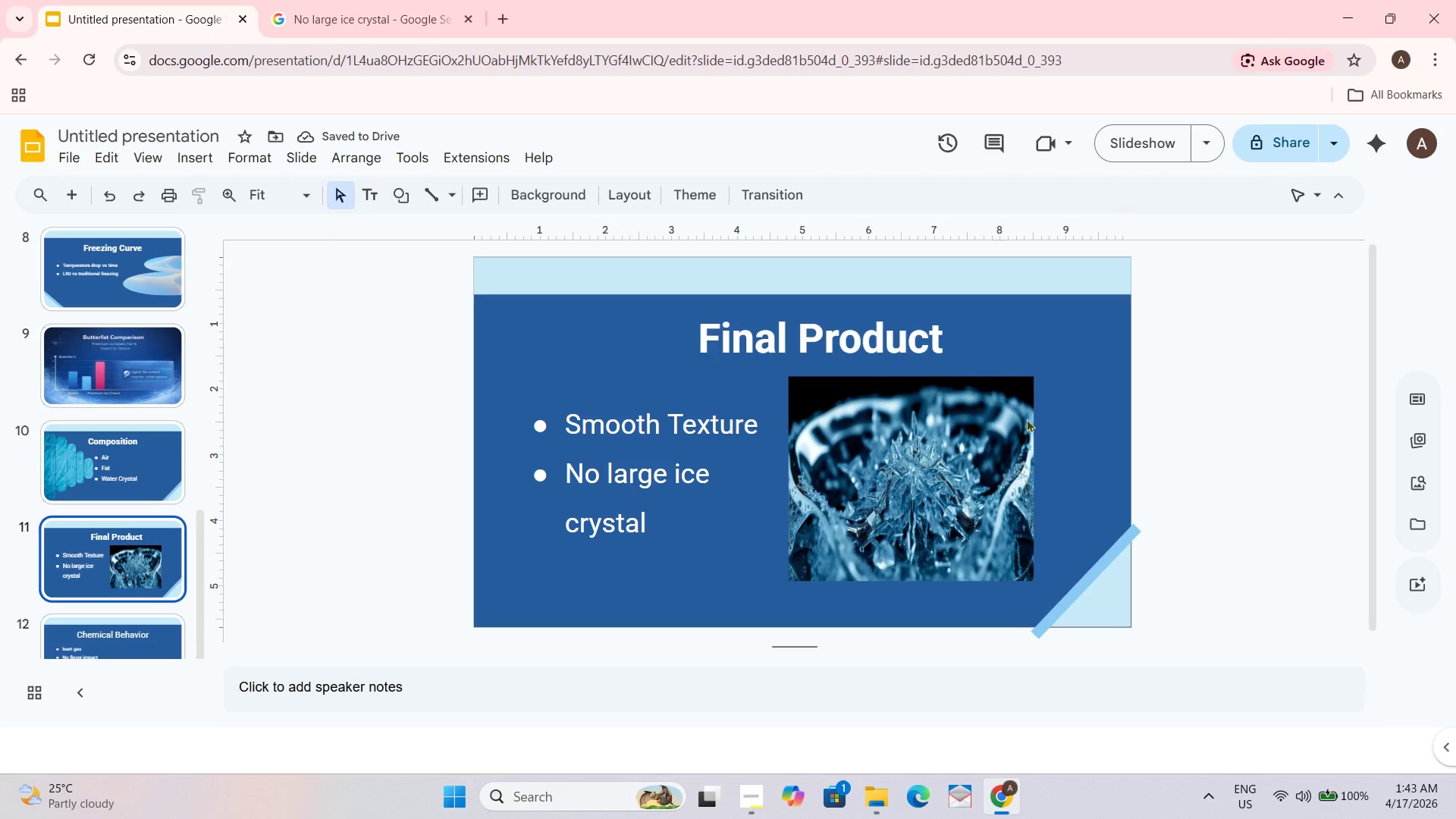 
left_click([896, 563])
 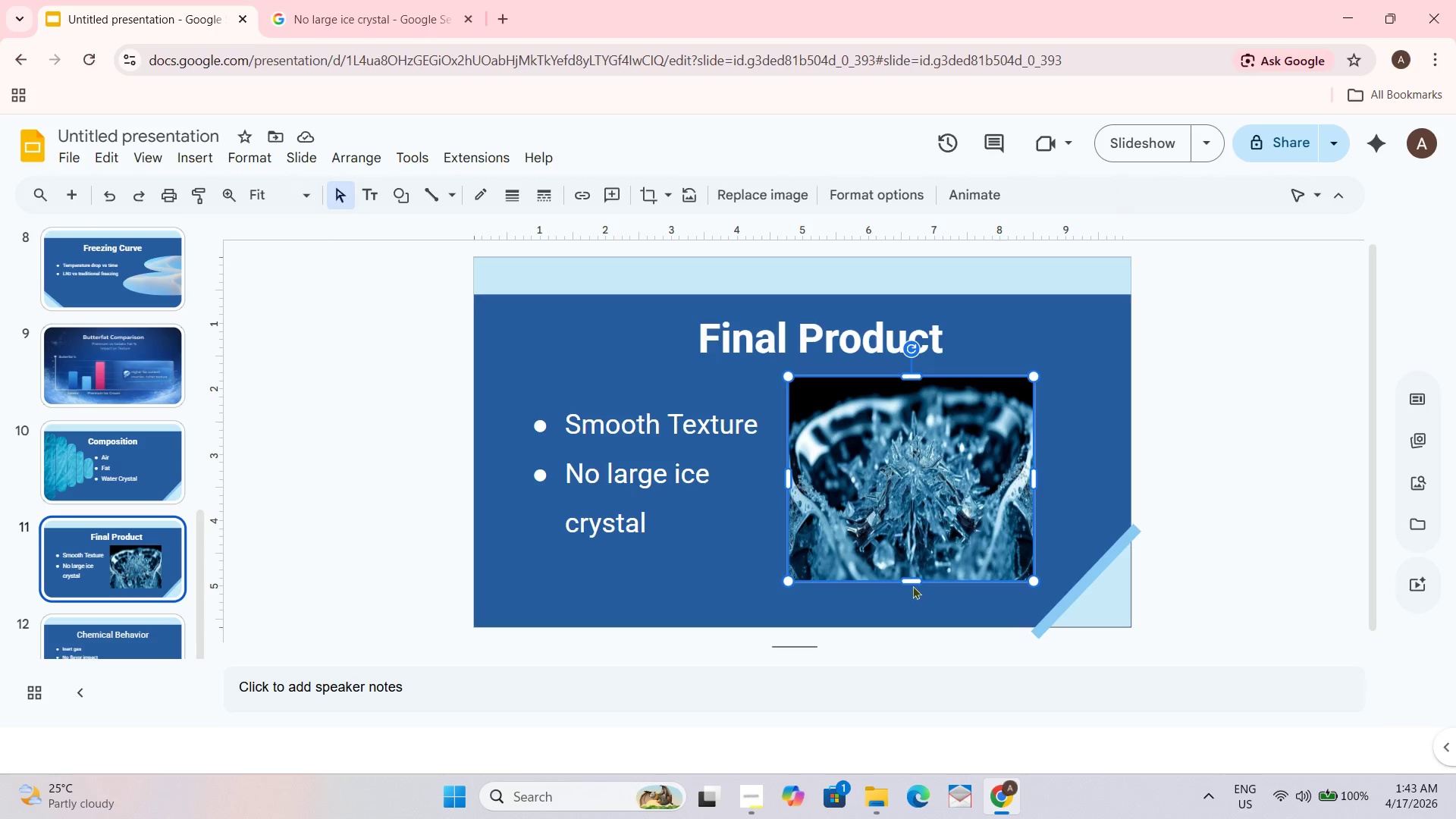 
left_click([911, 585])
 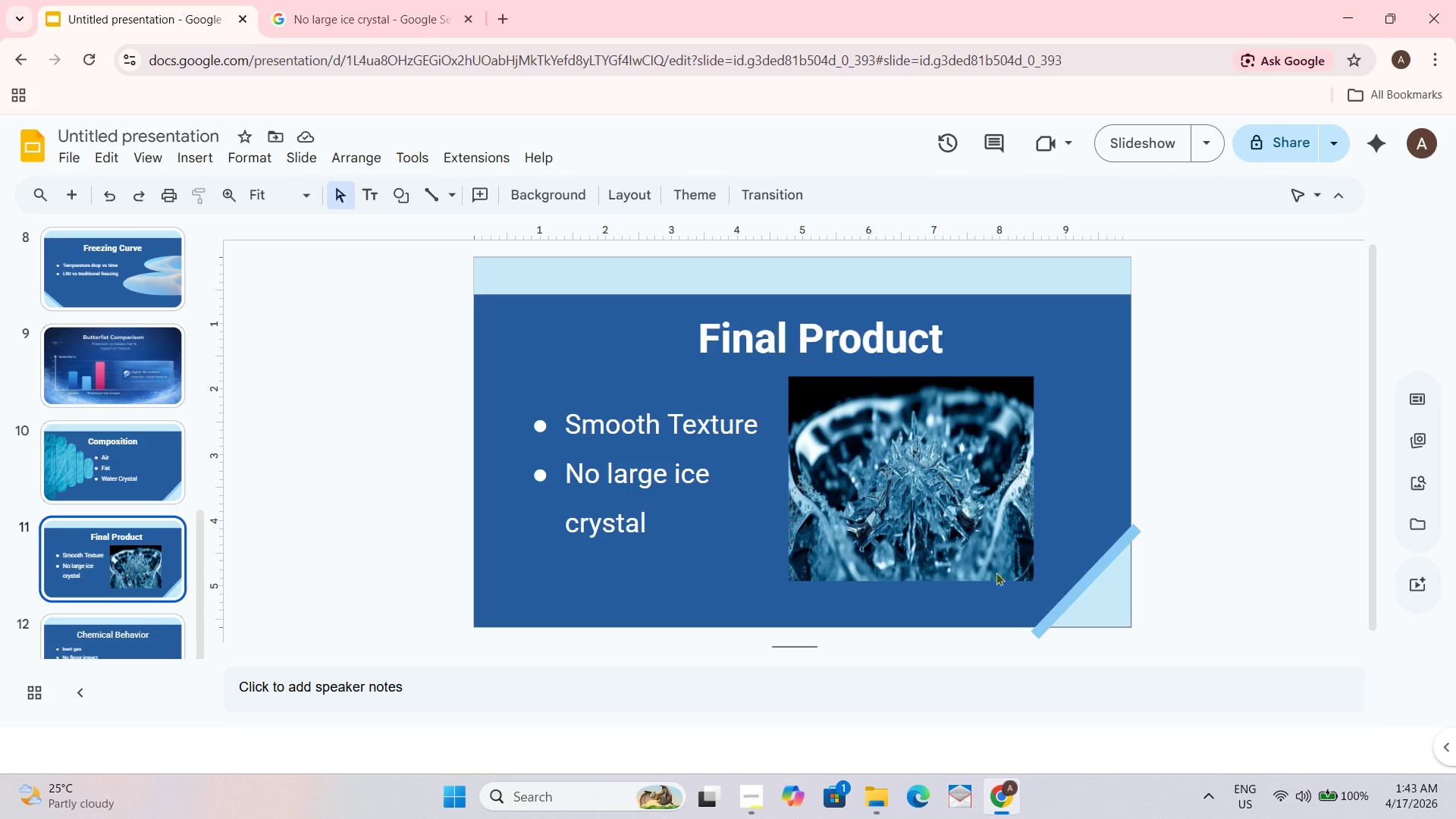 
left_click([990, 550])
 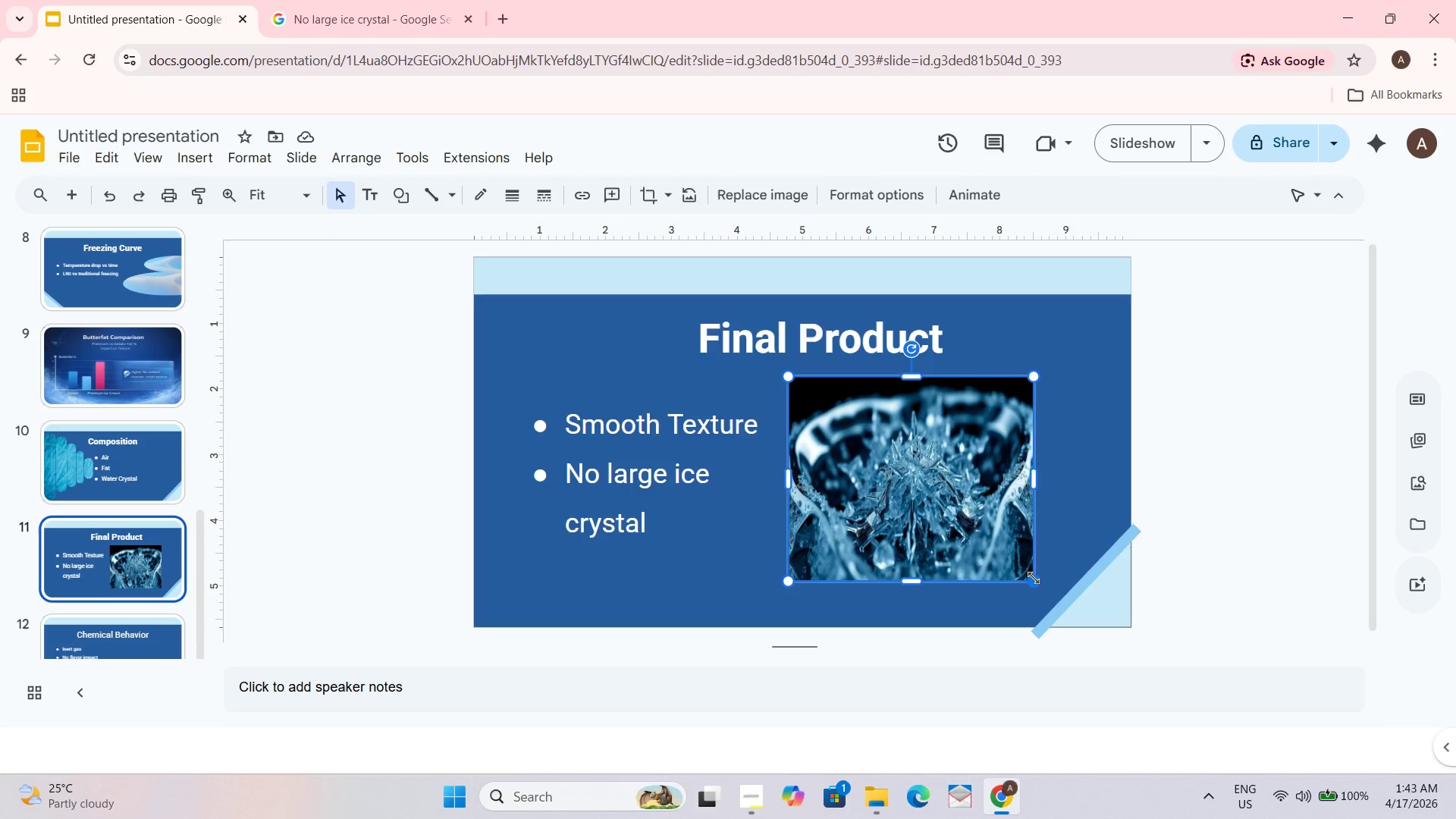 
left_click_drag(start_coordinate=[1034, 580], to_coordinate=[1002, 563])
 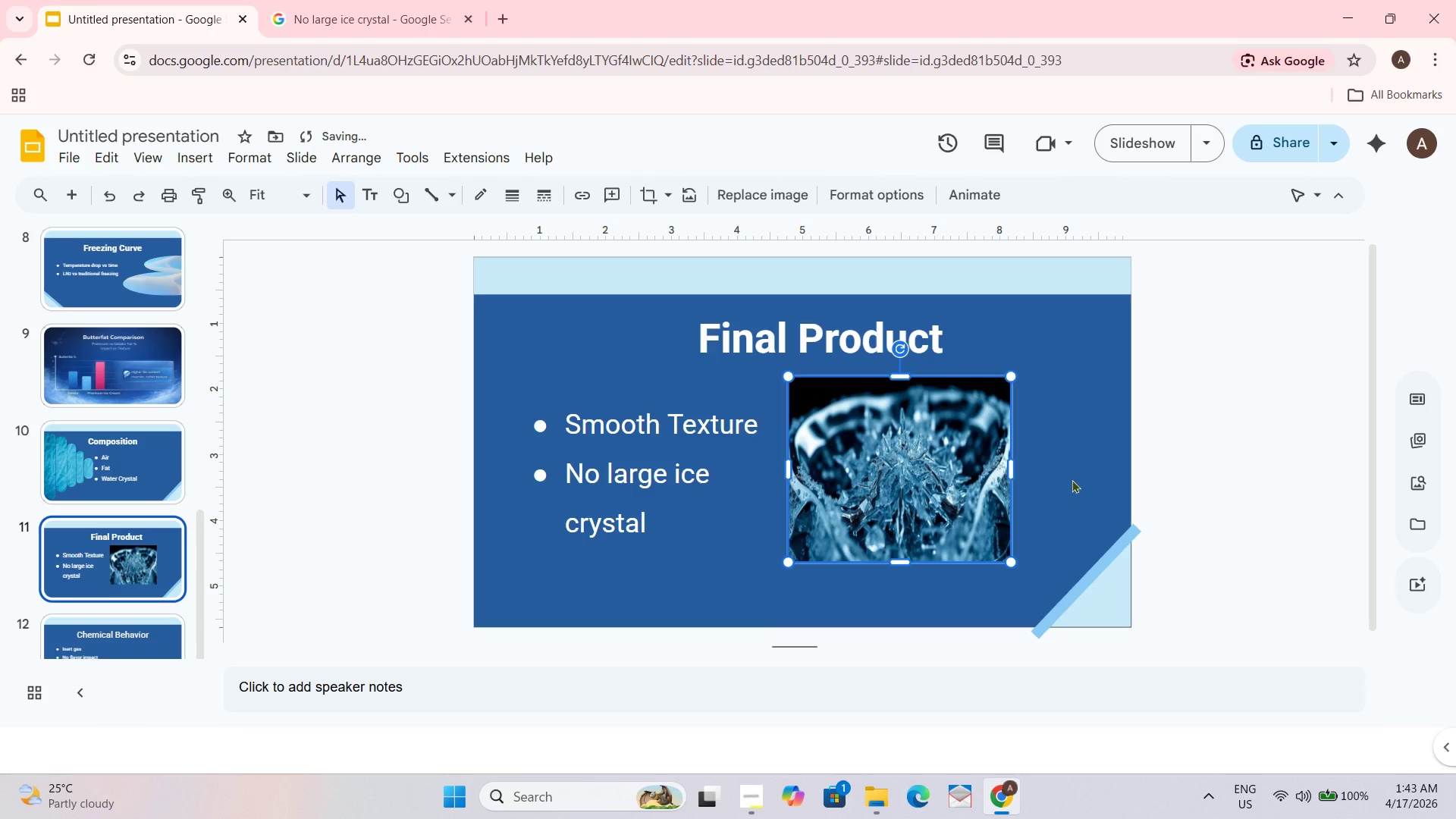 
left_click_drag(start_coordinate=[1080, 467], to_coordinate=[1078, 458])
 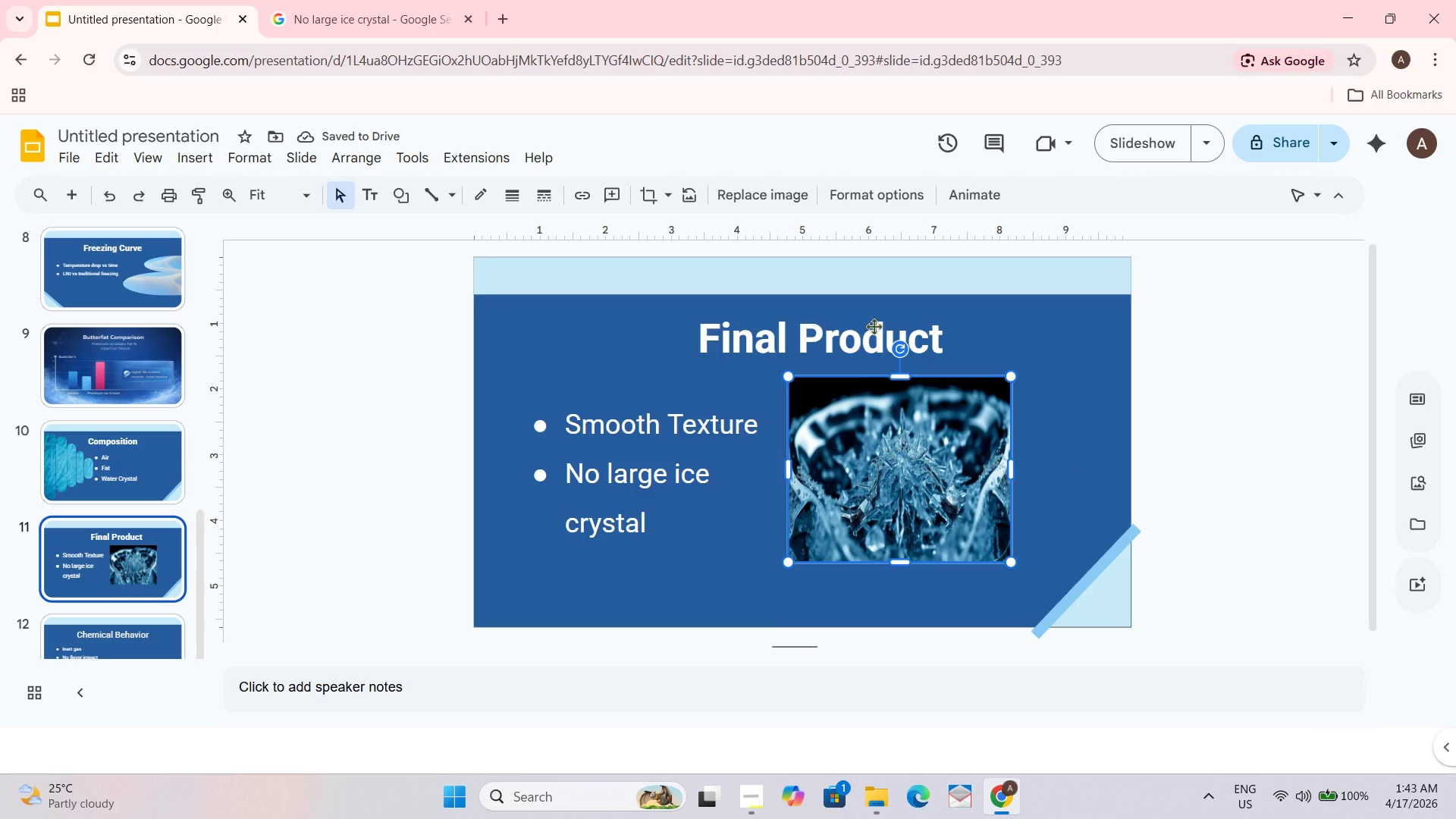 
wait(5.22)
 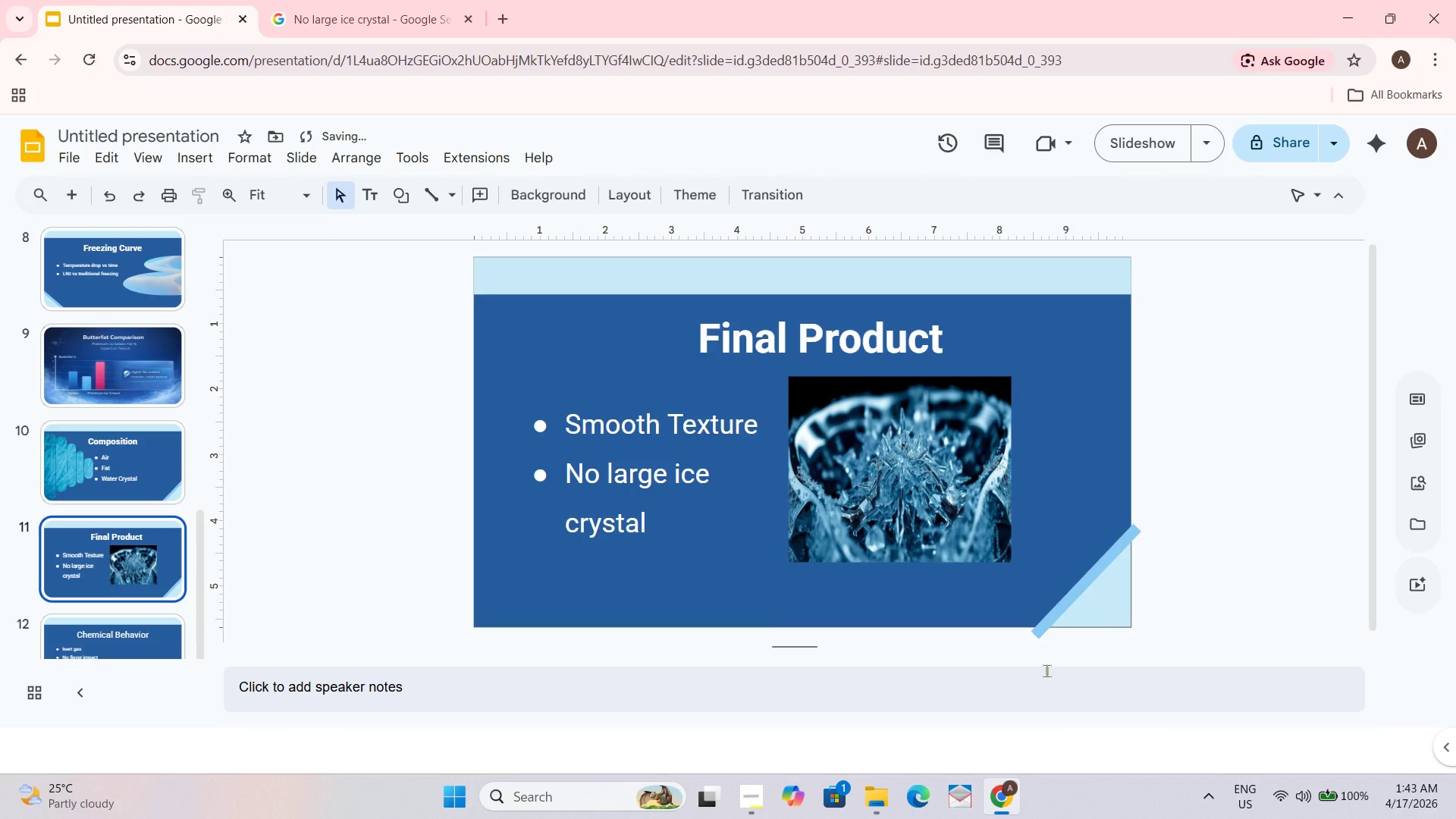 
left_click([647, 192])
 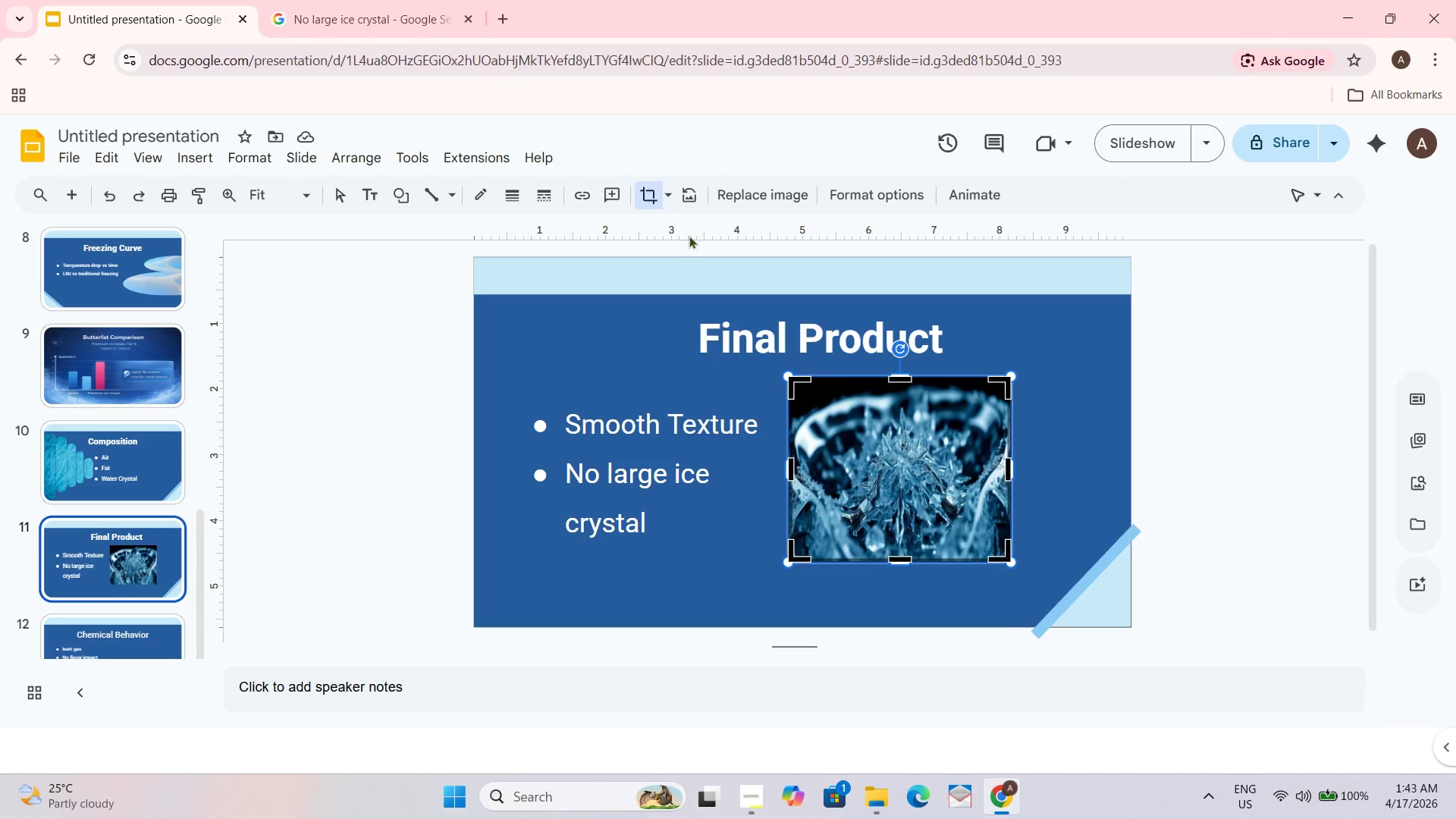 
left_click([664, 196])
 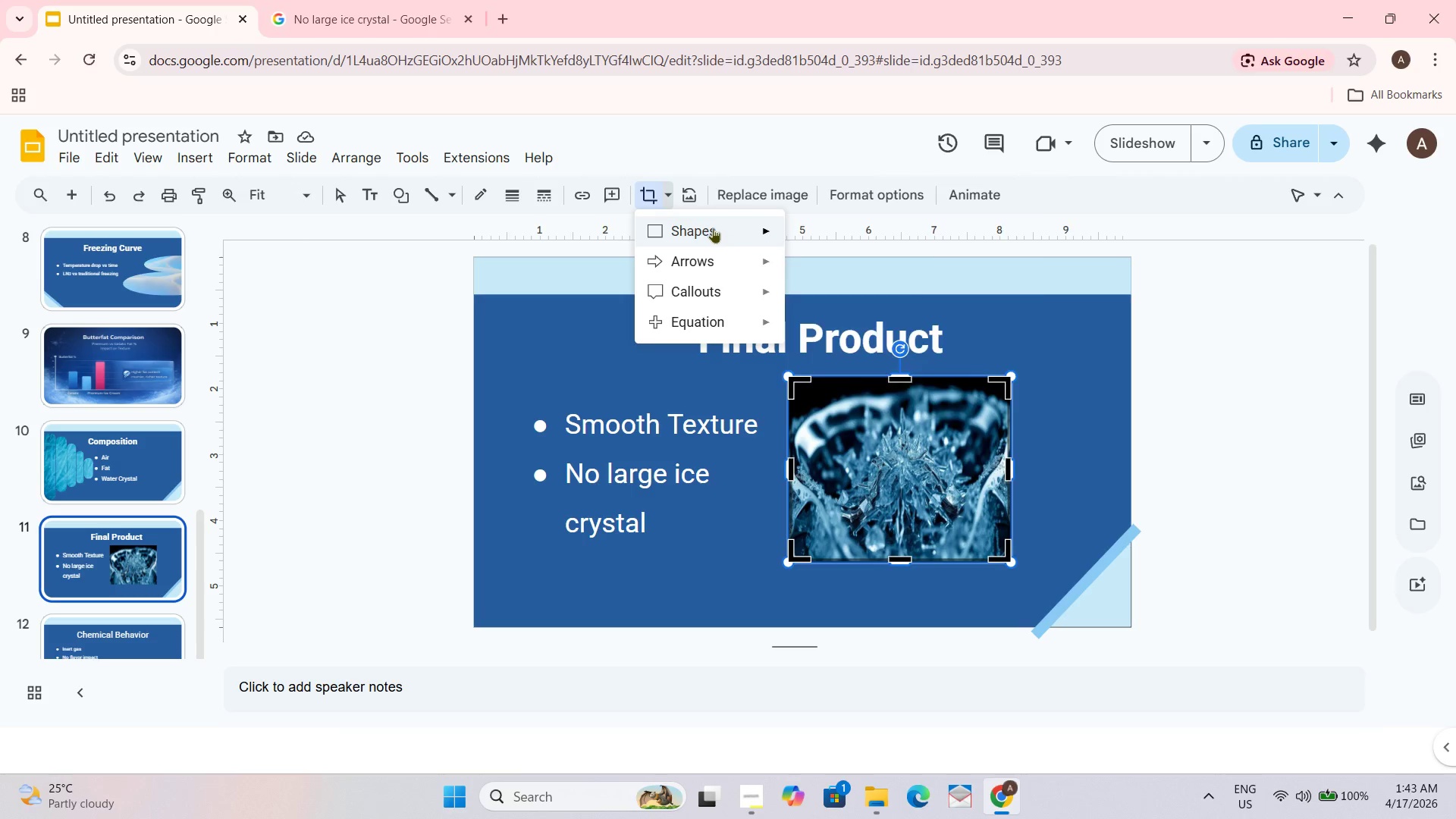 
left_click([713, 228])
 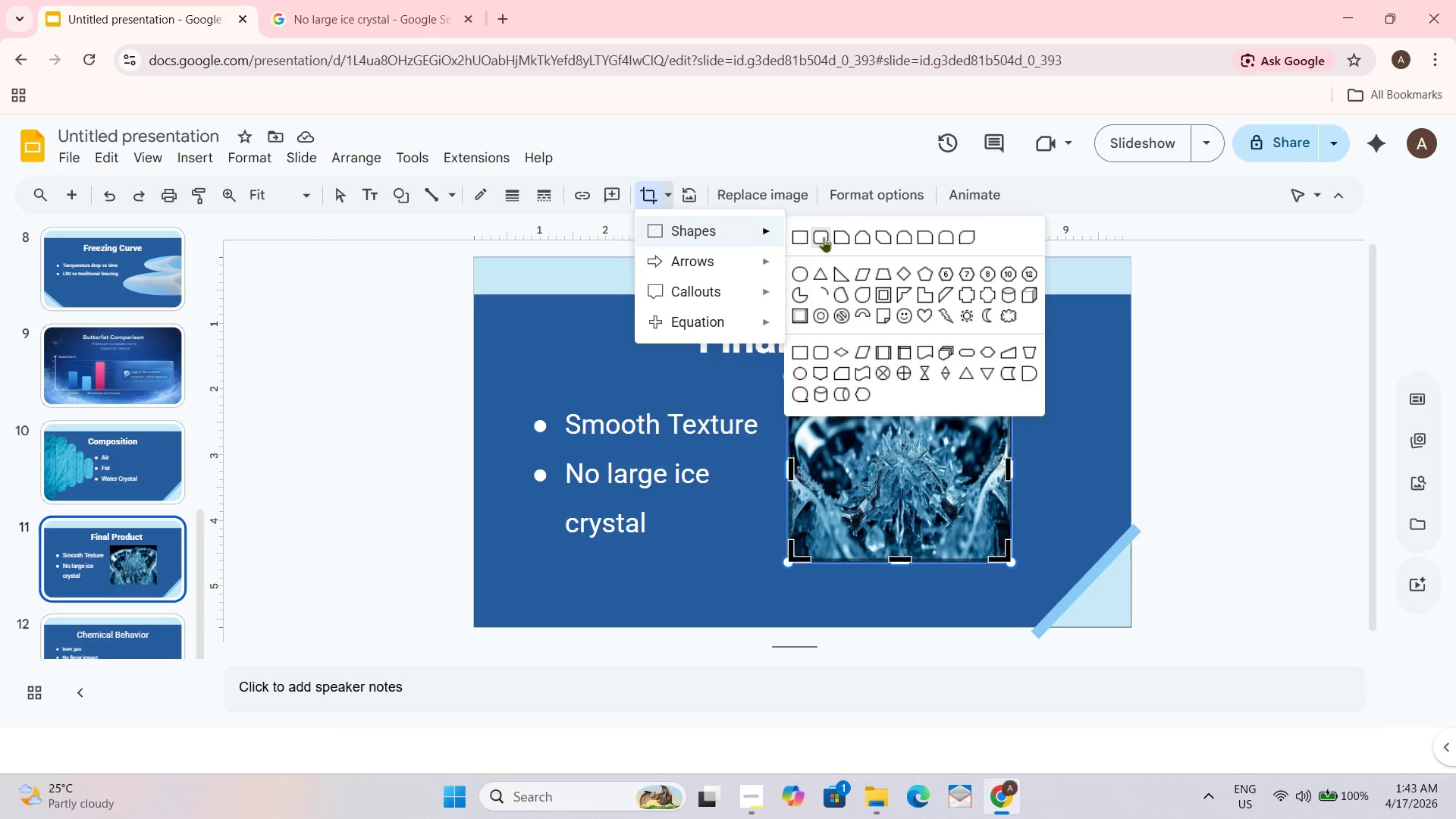 
left_click([824, 237])
 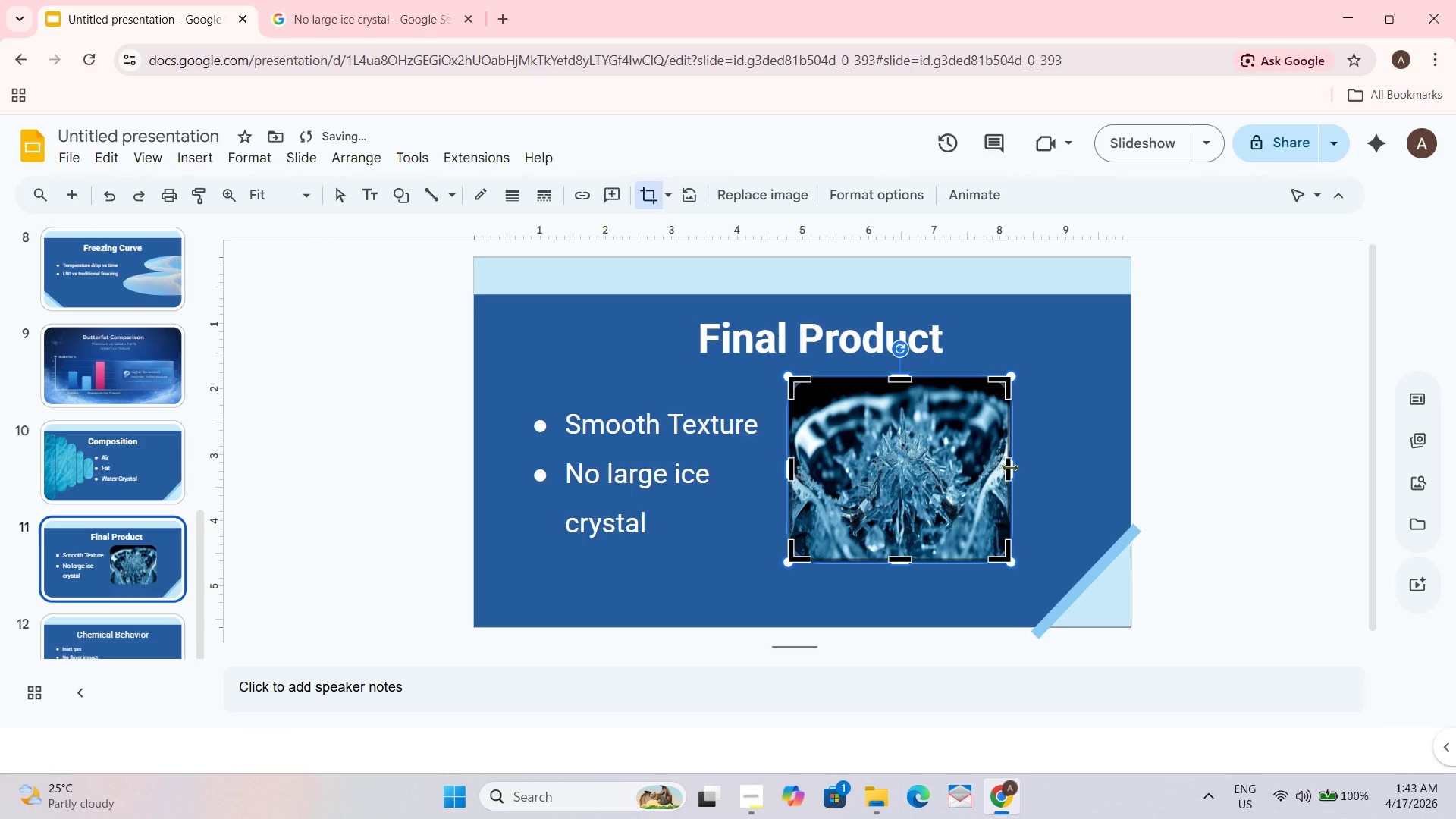 
left_click_drag(start_coordinate=[1009, 467], to_coordinate=[927, 462])
 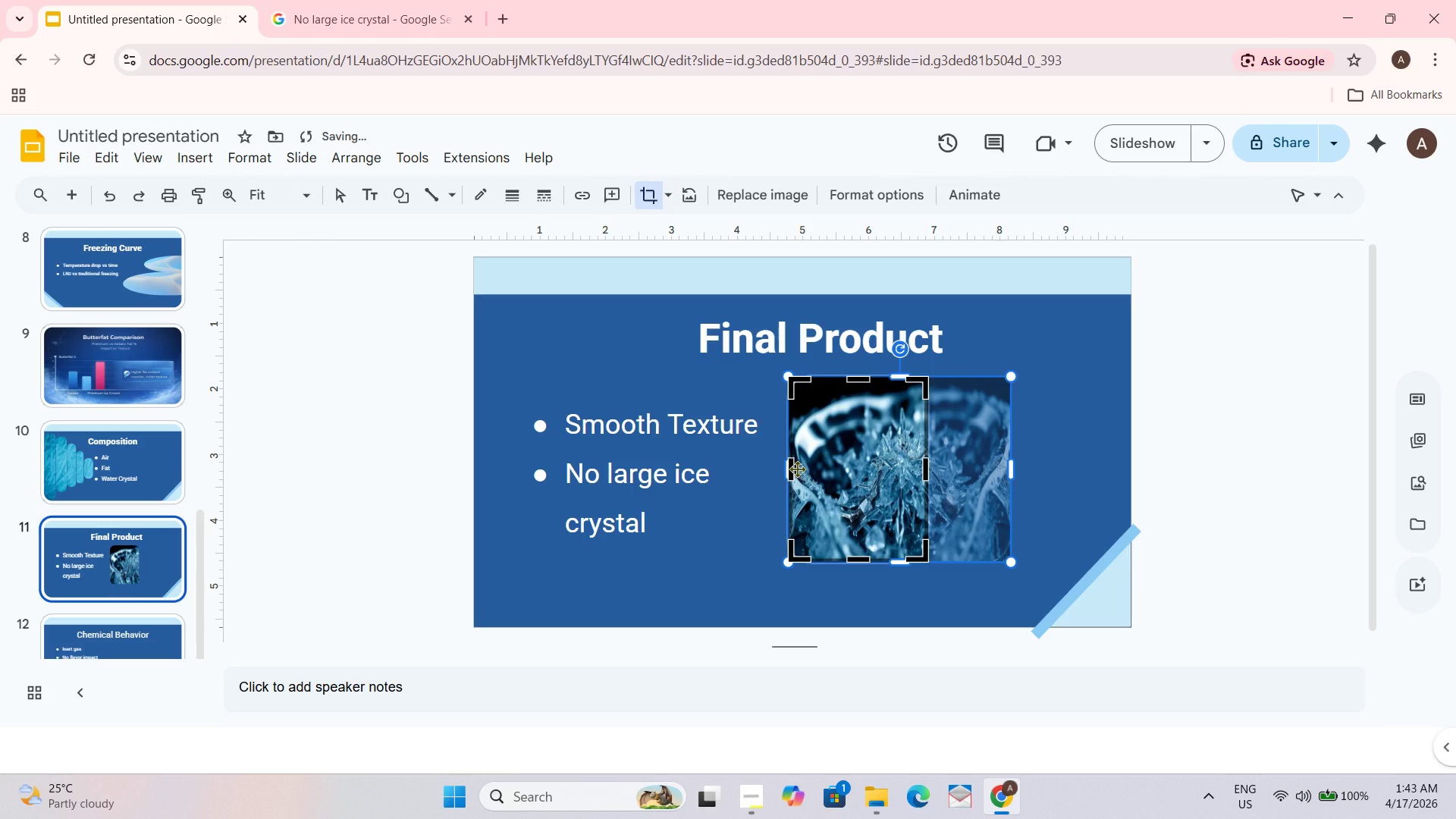 
left_click_drag(start_coordinate=[792, 469], to_coordinate=[868, 461])
 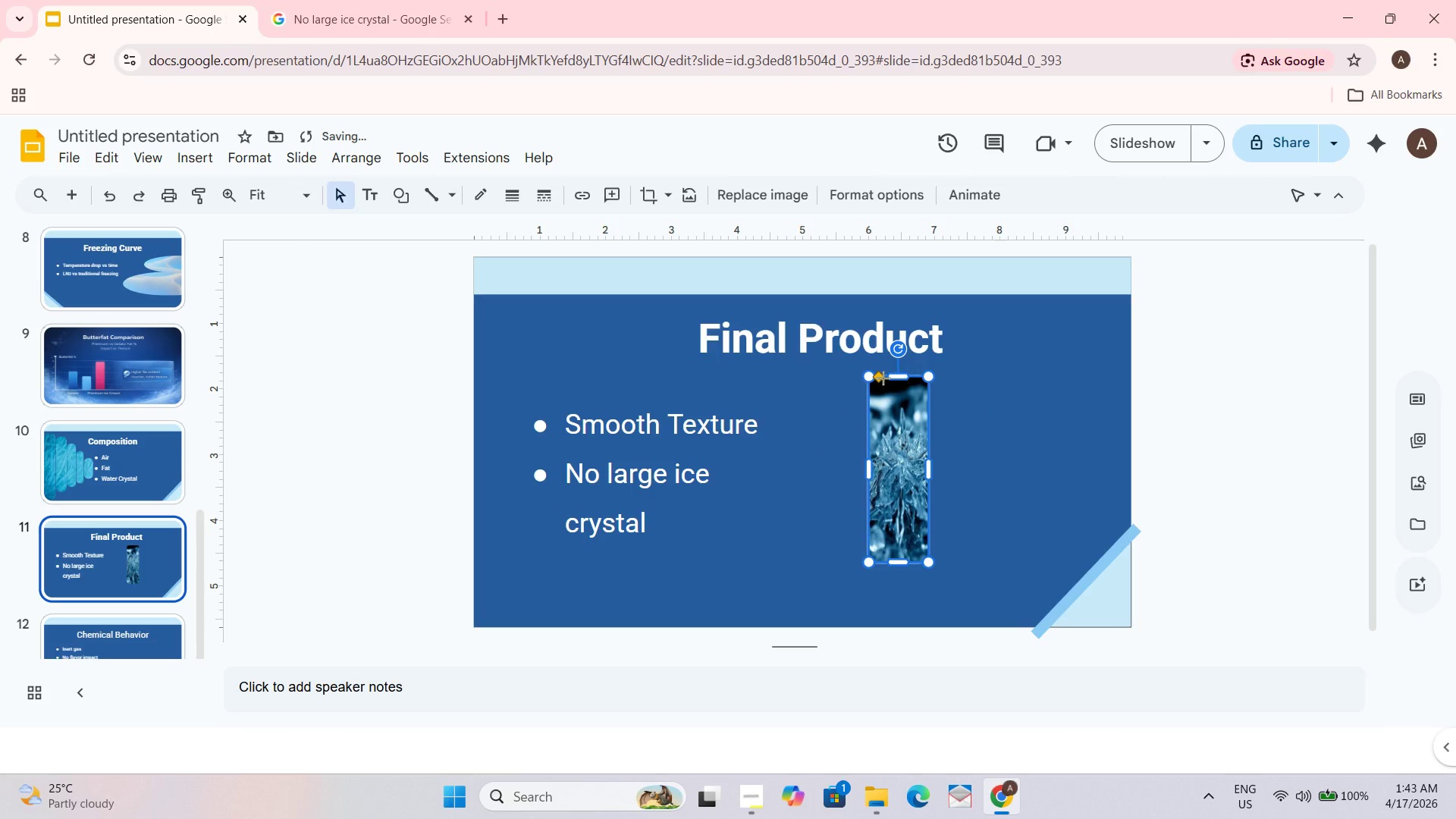 
left_click_drag(start_coordinate=[877, 378], to_coordinate=[908, 378])
 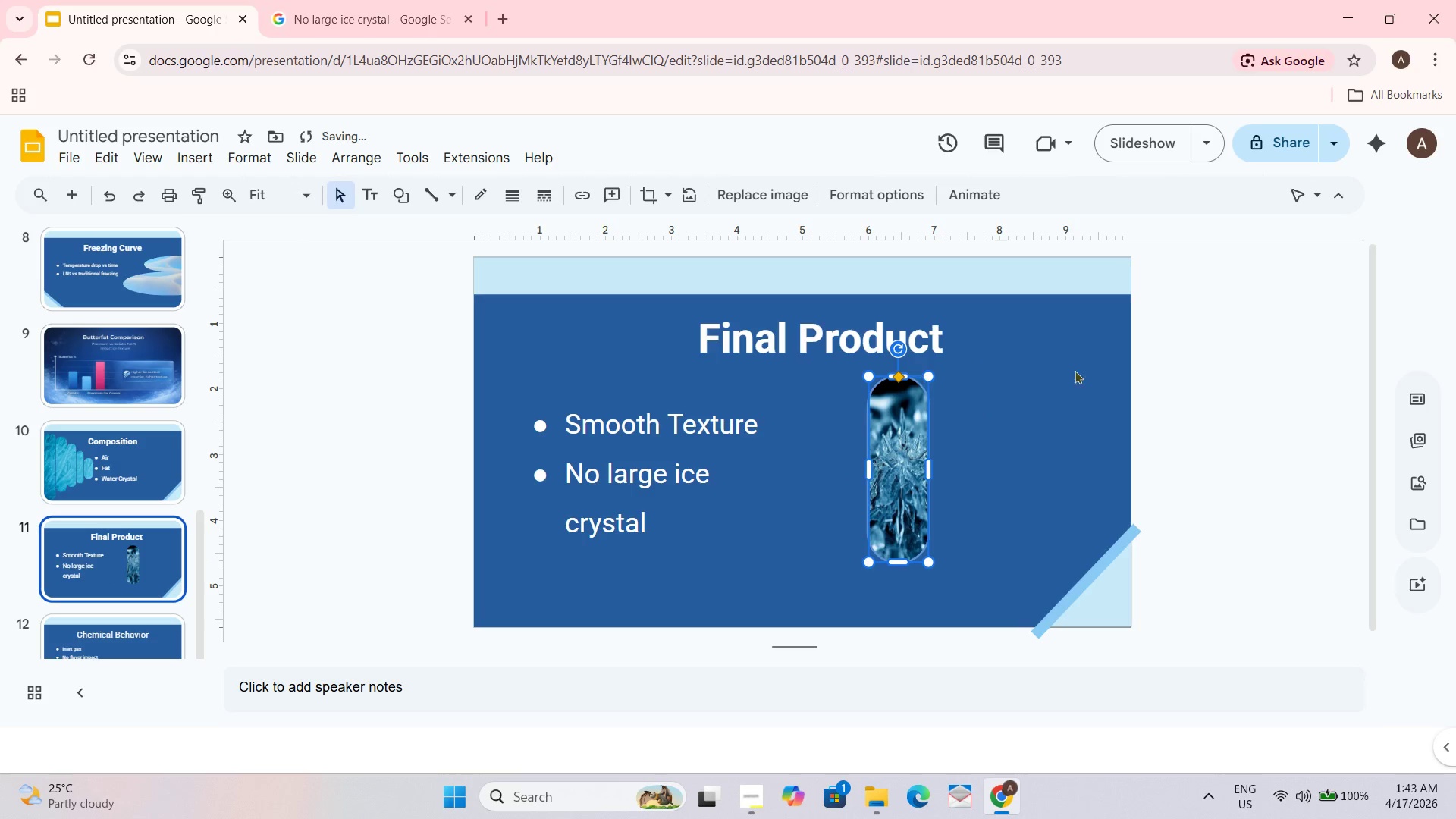 
left_click([1153, 369])
 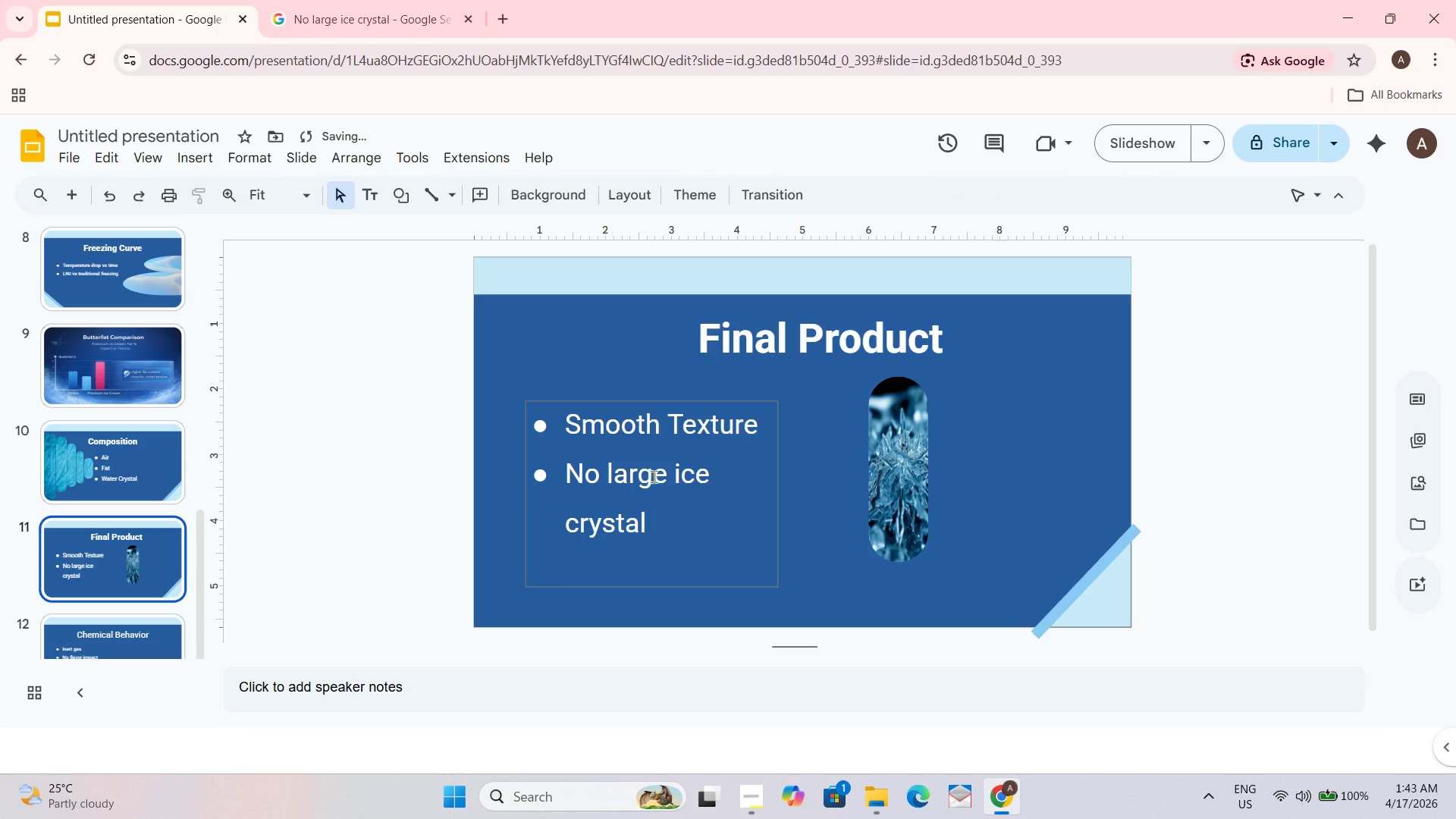 
left_click_drag(start_coordinate=[669, 424], to_coordinate=[657, 424])
 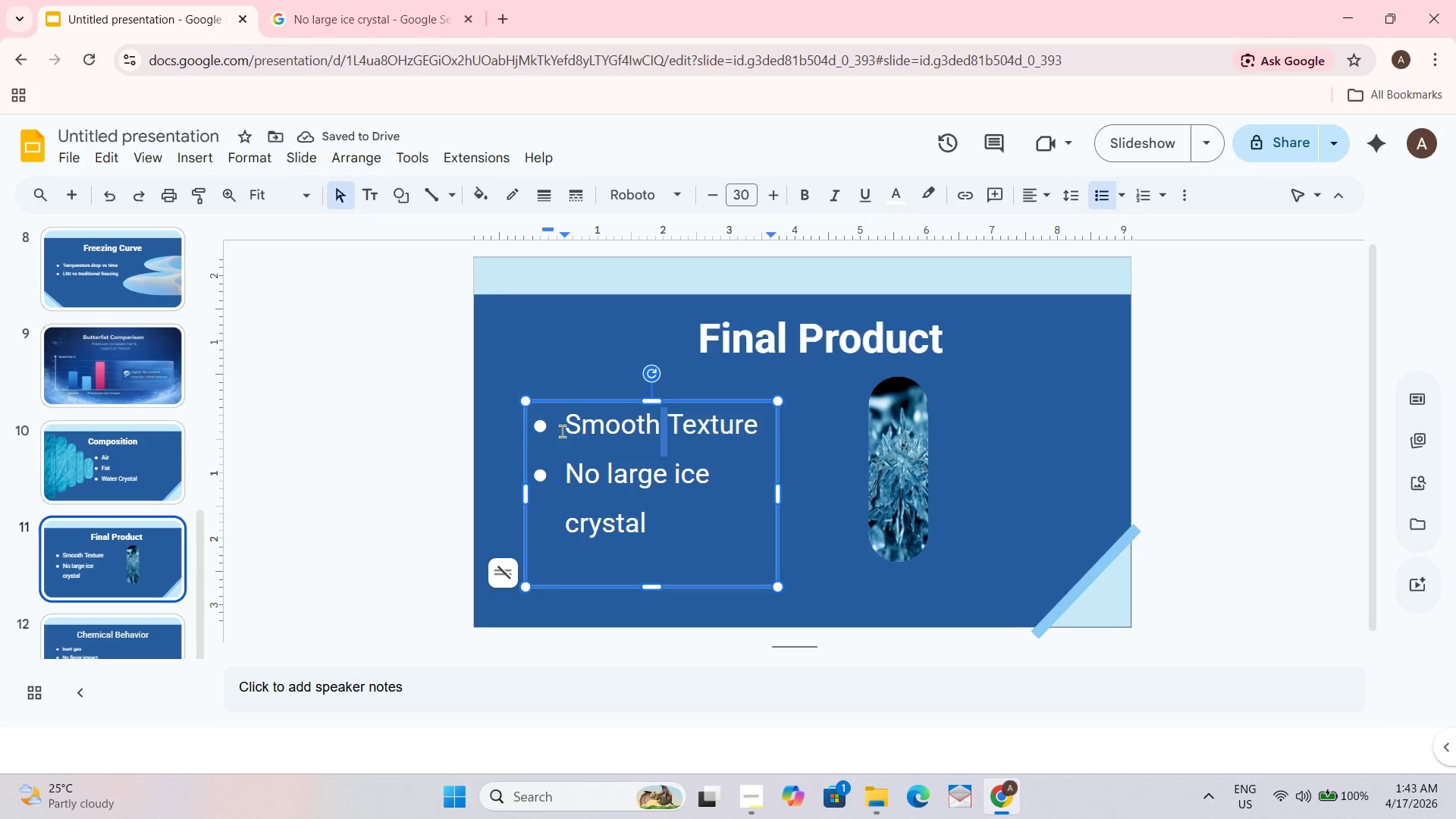 
left_click_drag(start_coordinate=[563, 431], to_coordinate=[756, 429])
 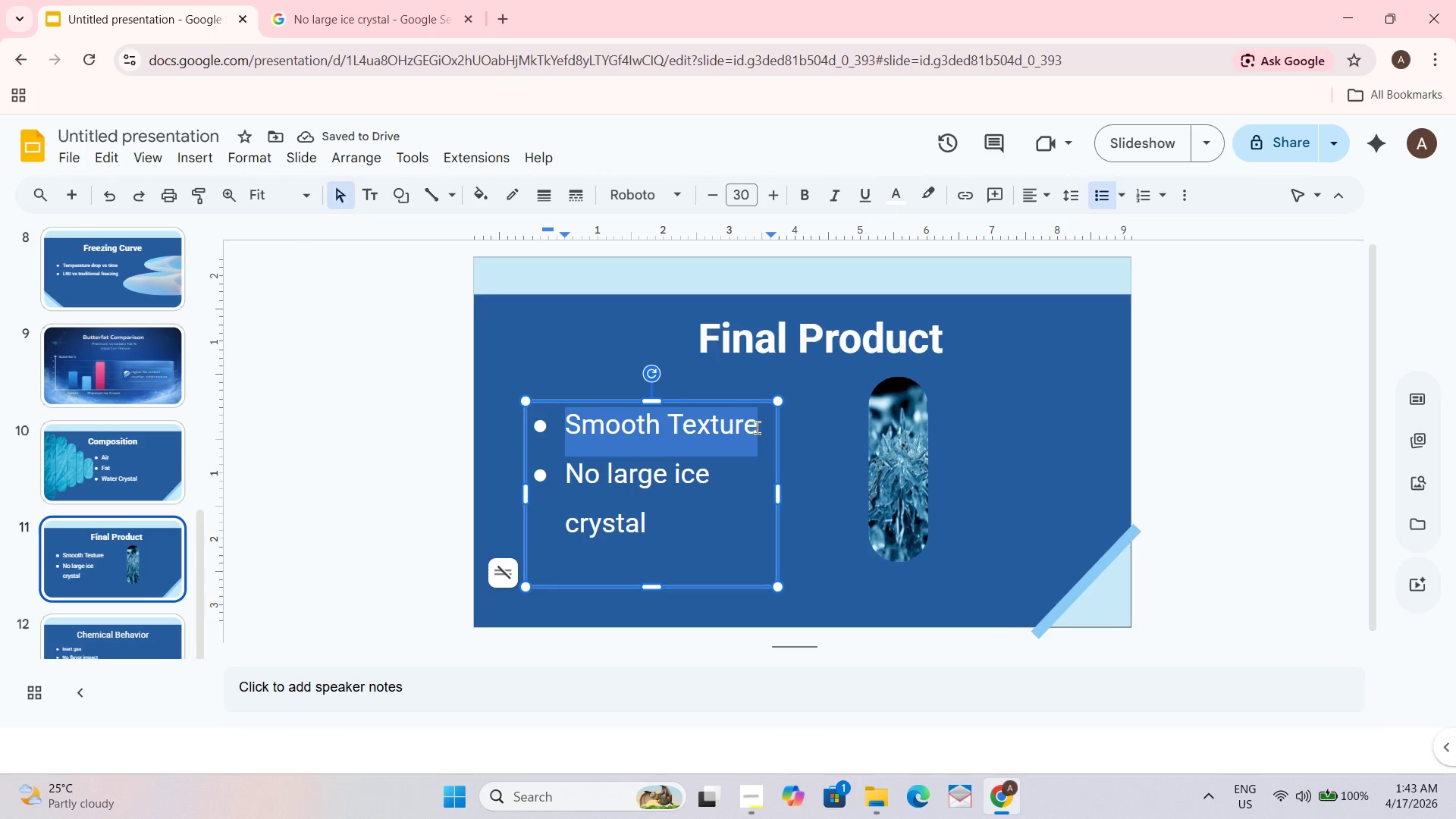 
key(Control+C)
 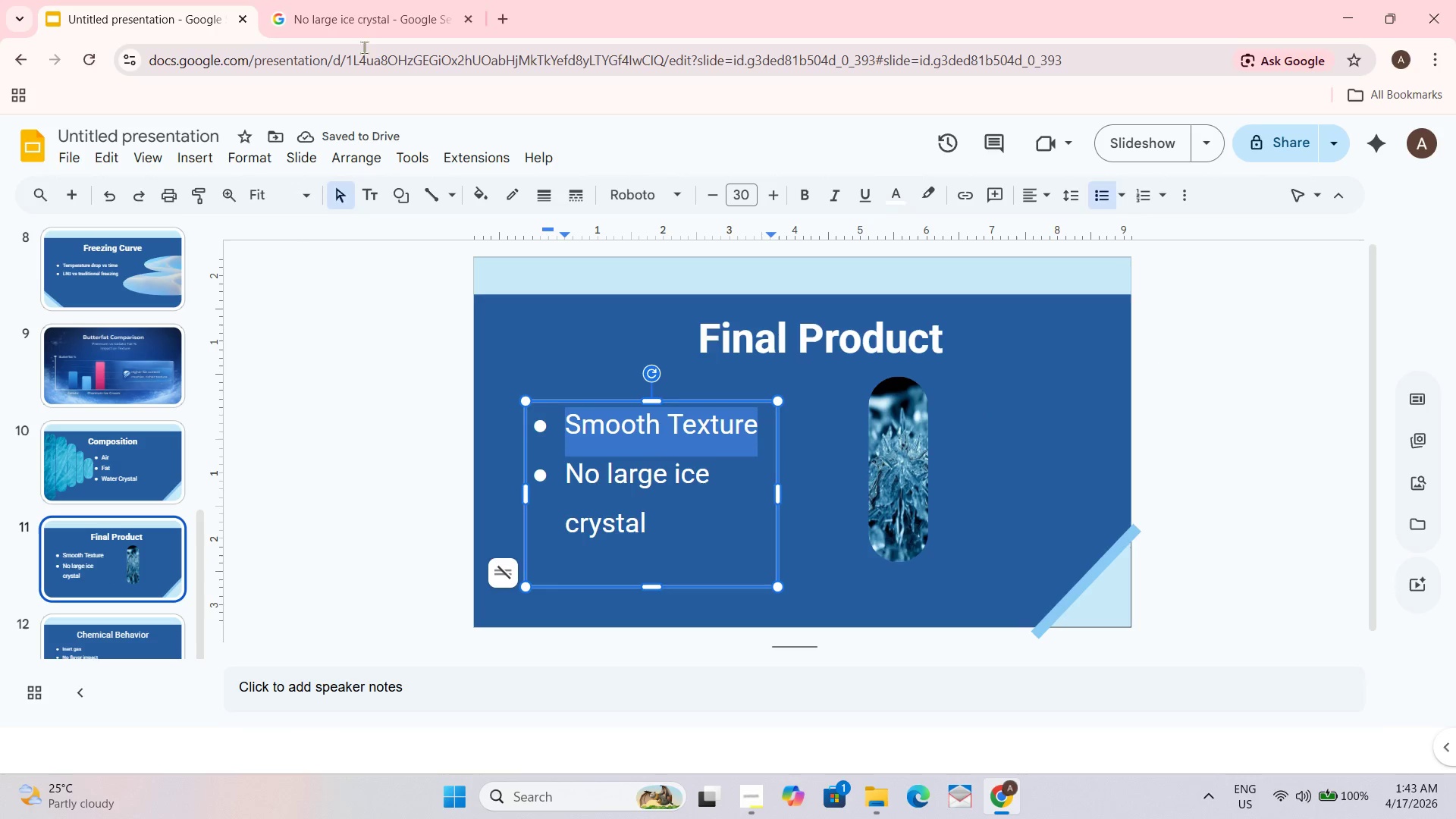 
left_click([369, 0])
 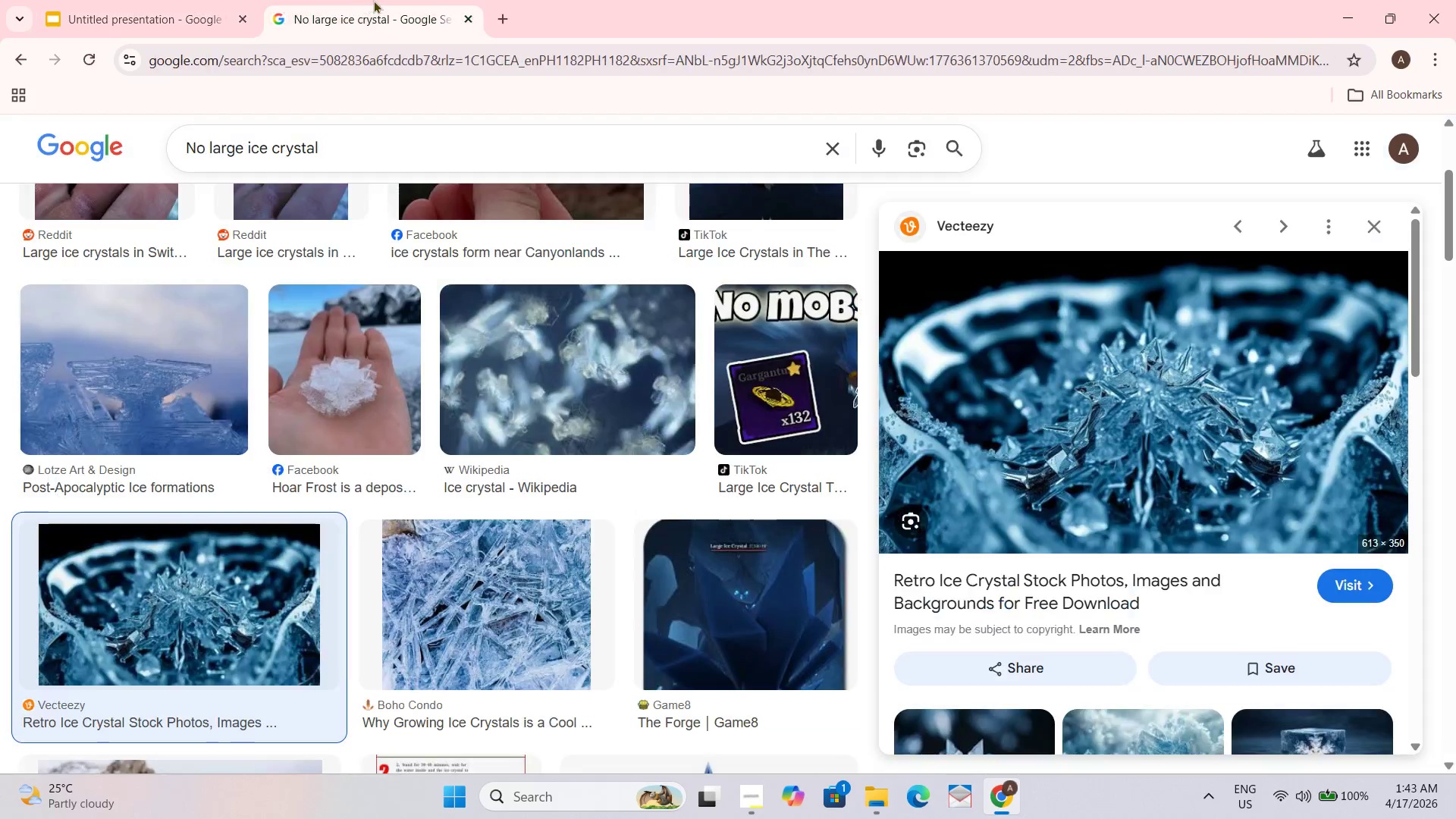 
key(Control+ControlLeft)
 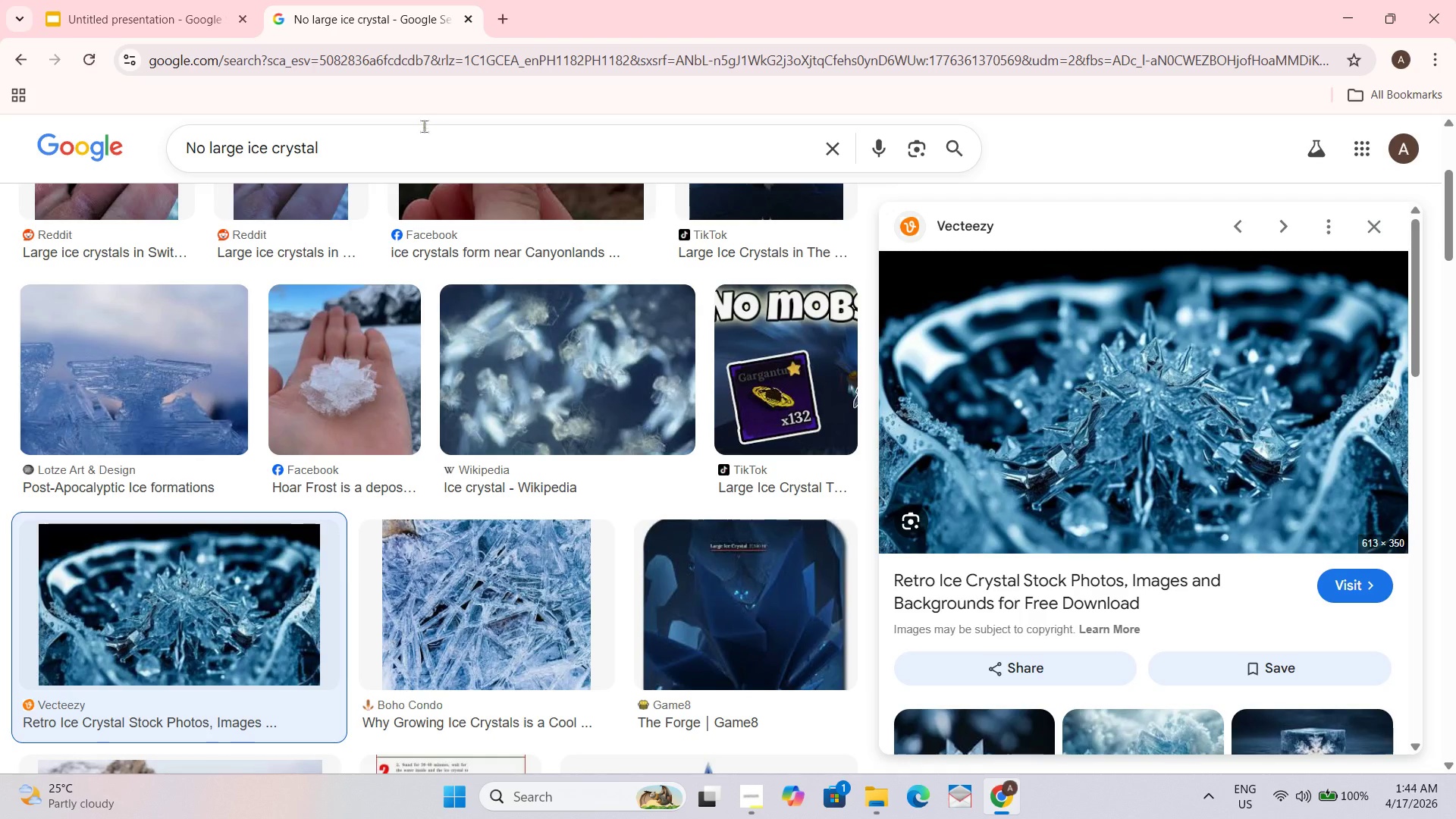 
left_click([416, 133])
 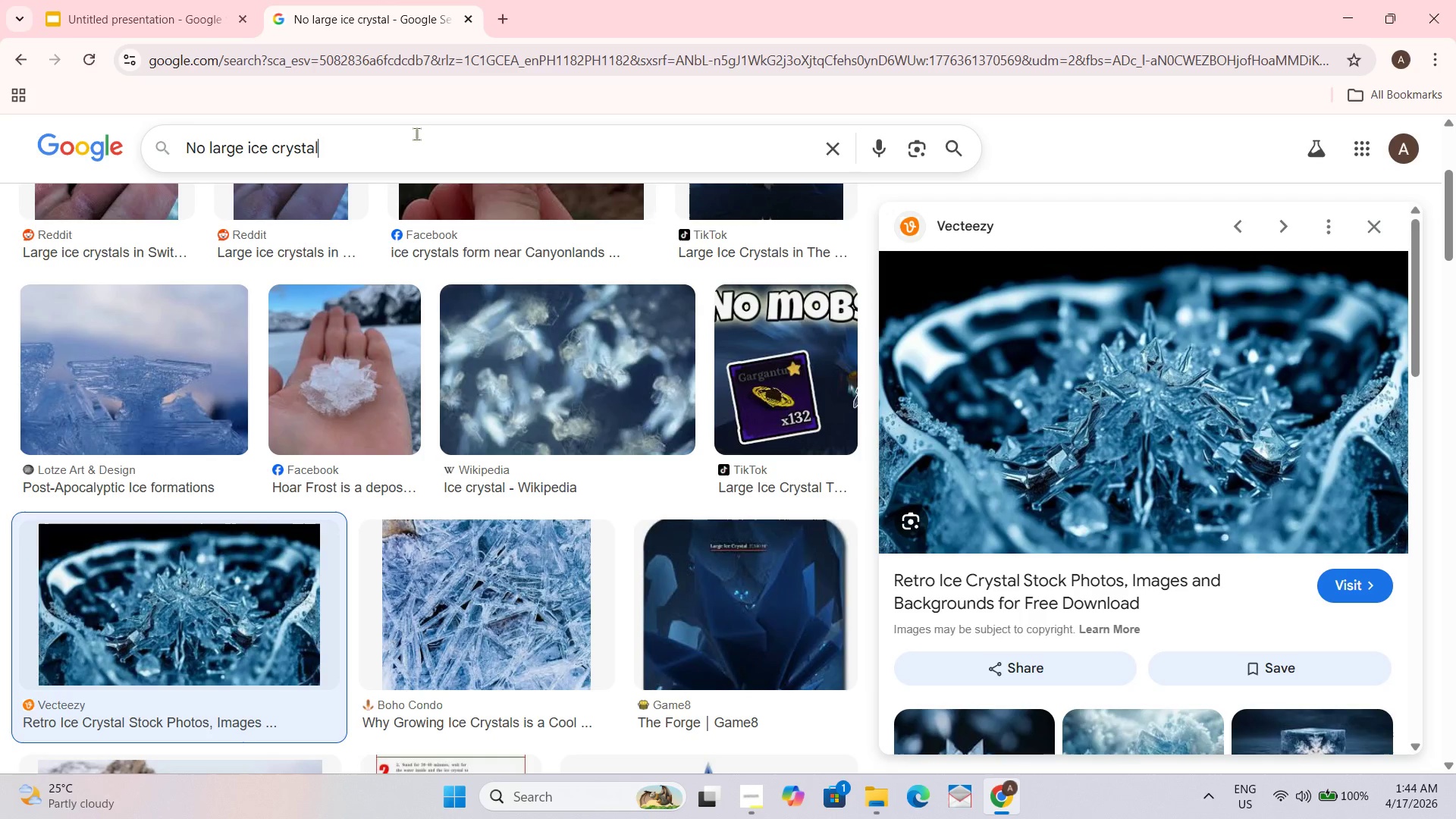 
key(Control+A)
 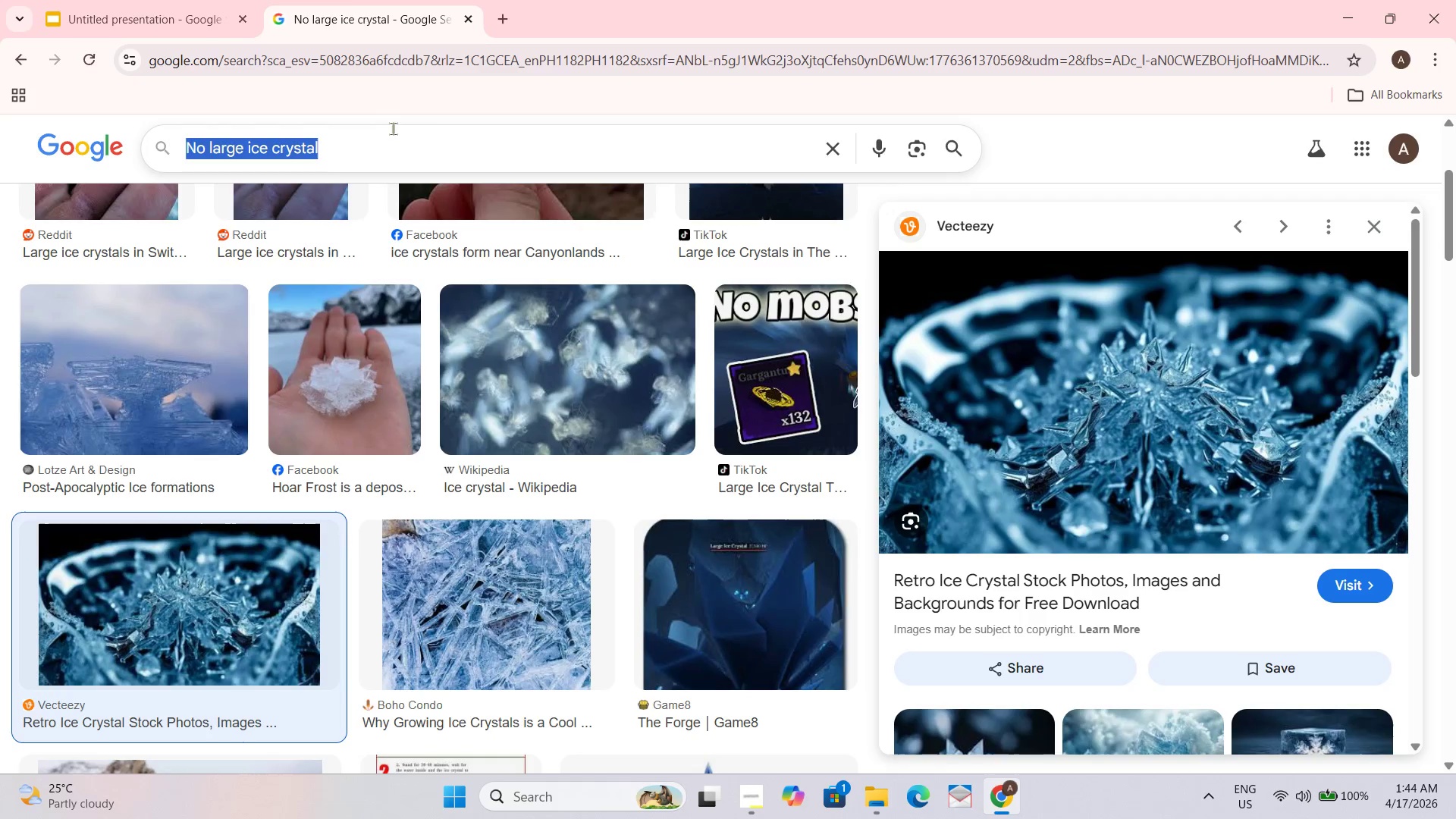 
key(Control+V)
 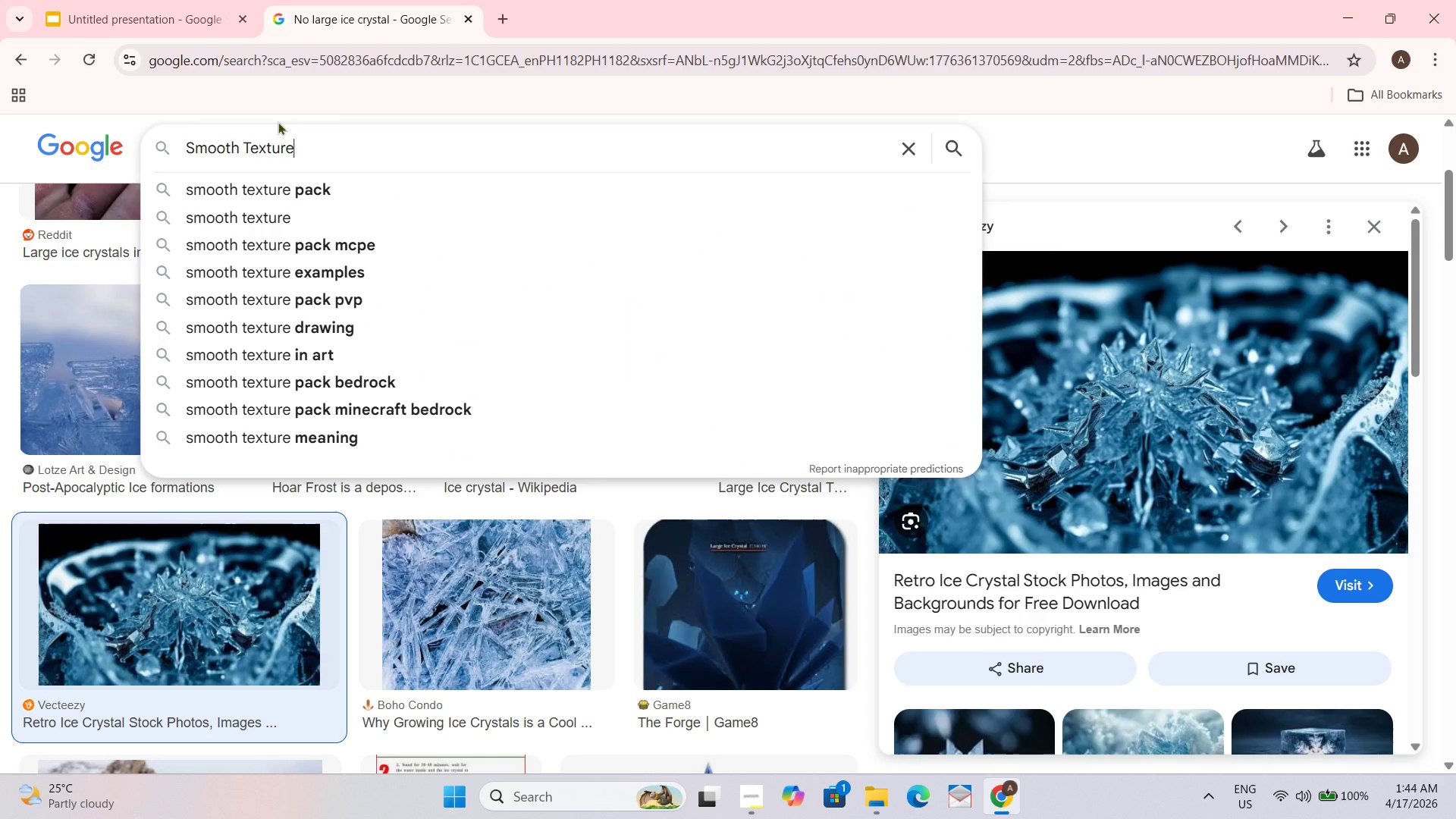 
key(NumpadEnter)
 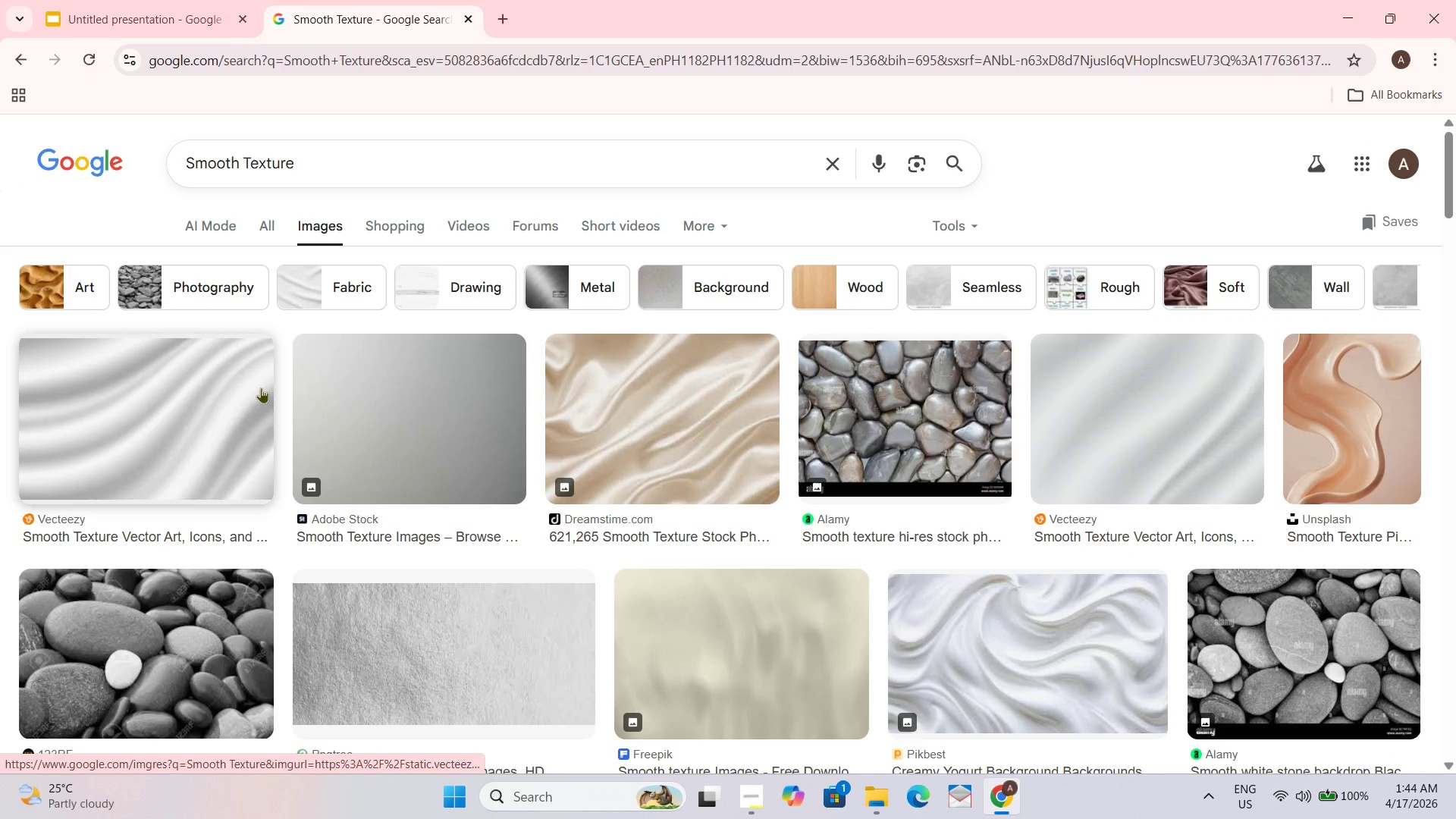 
left_click([221, 398])
 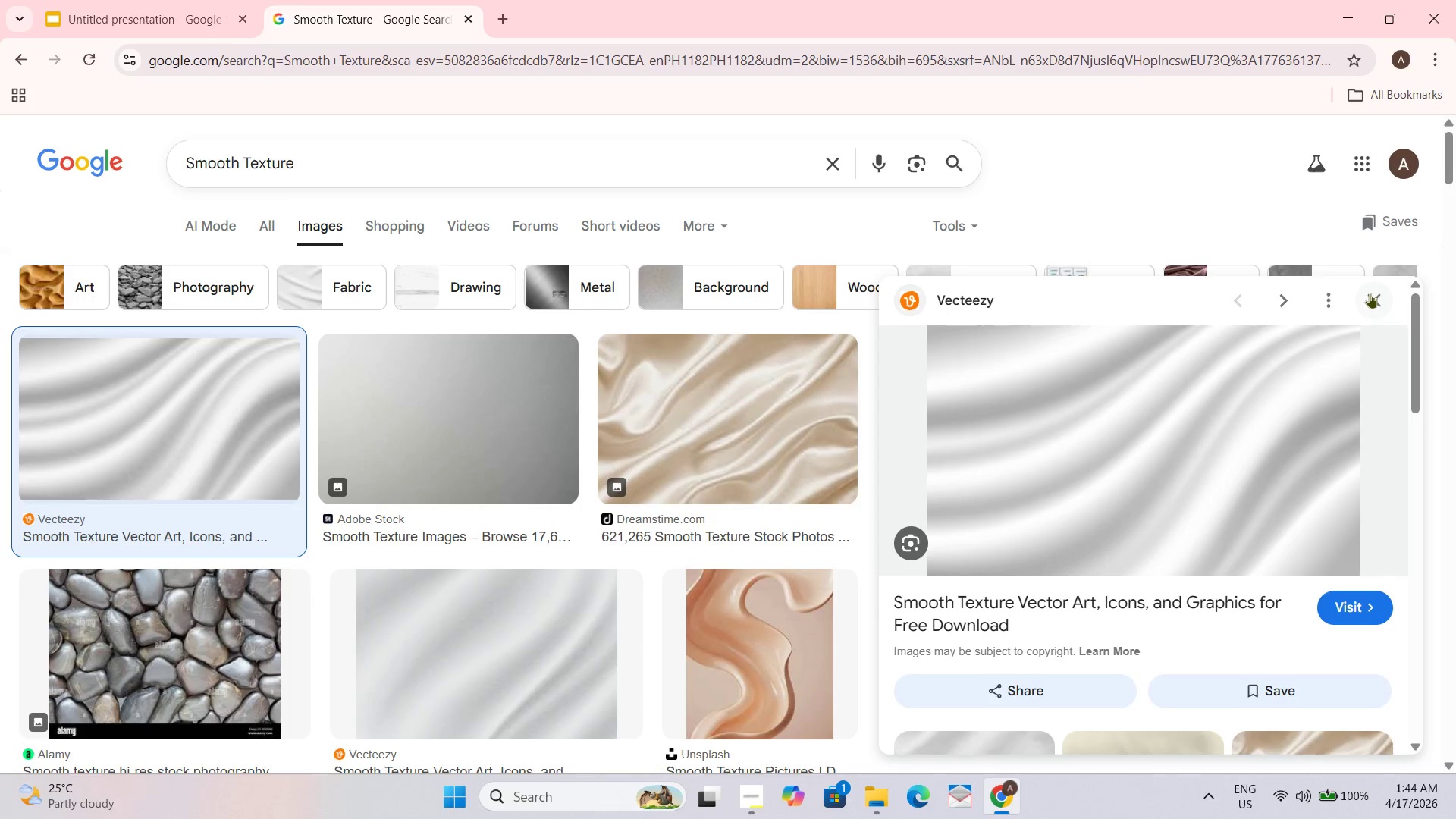 
right_click([1285, 384])
 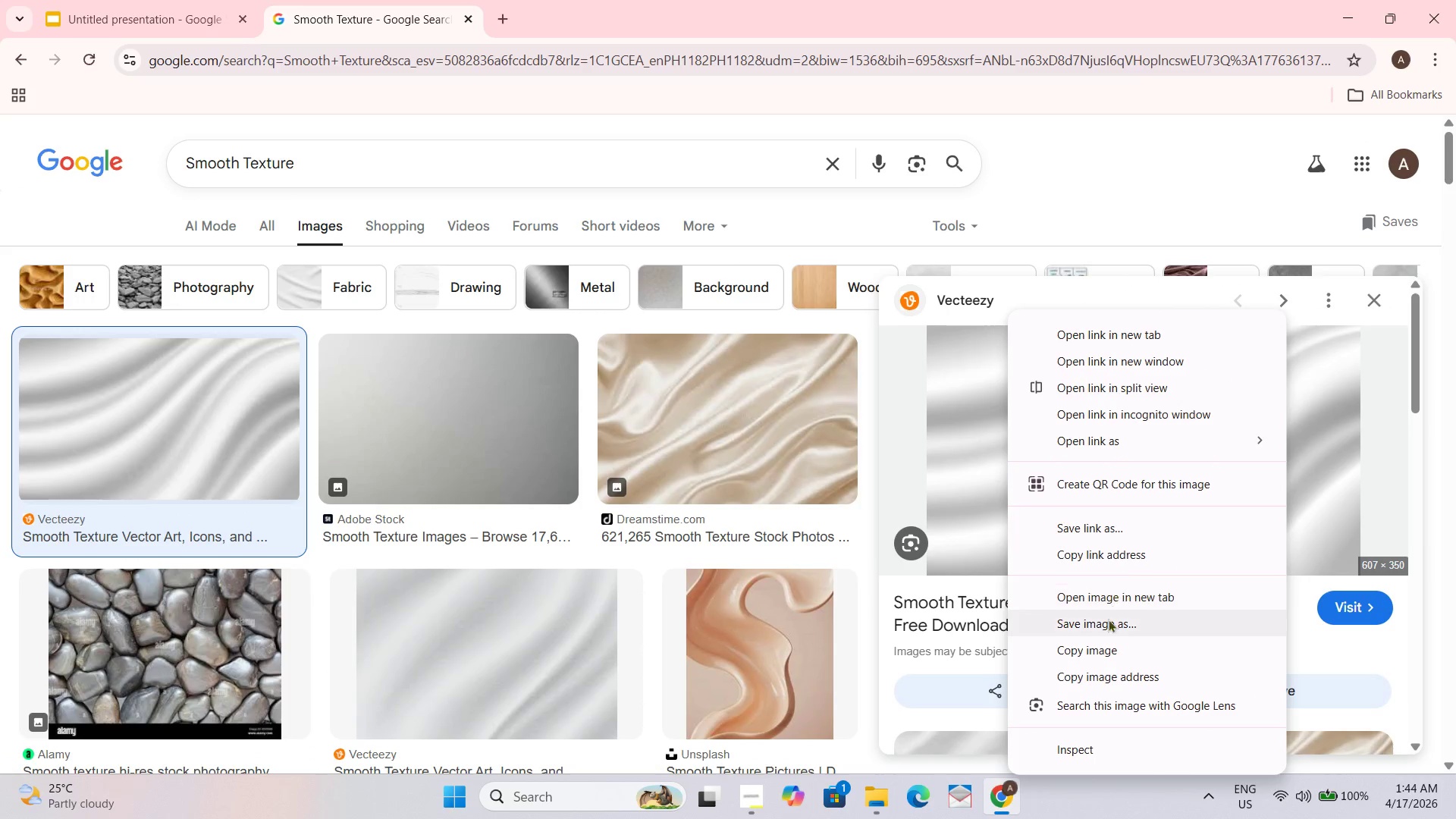 
left_click([1101, 646])
 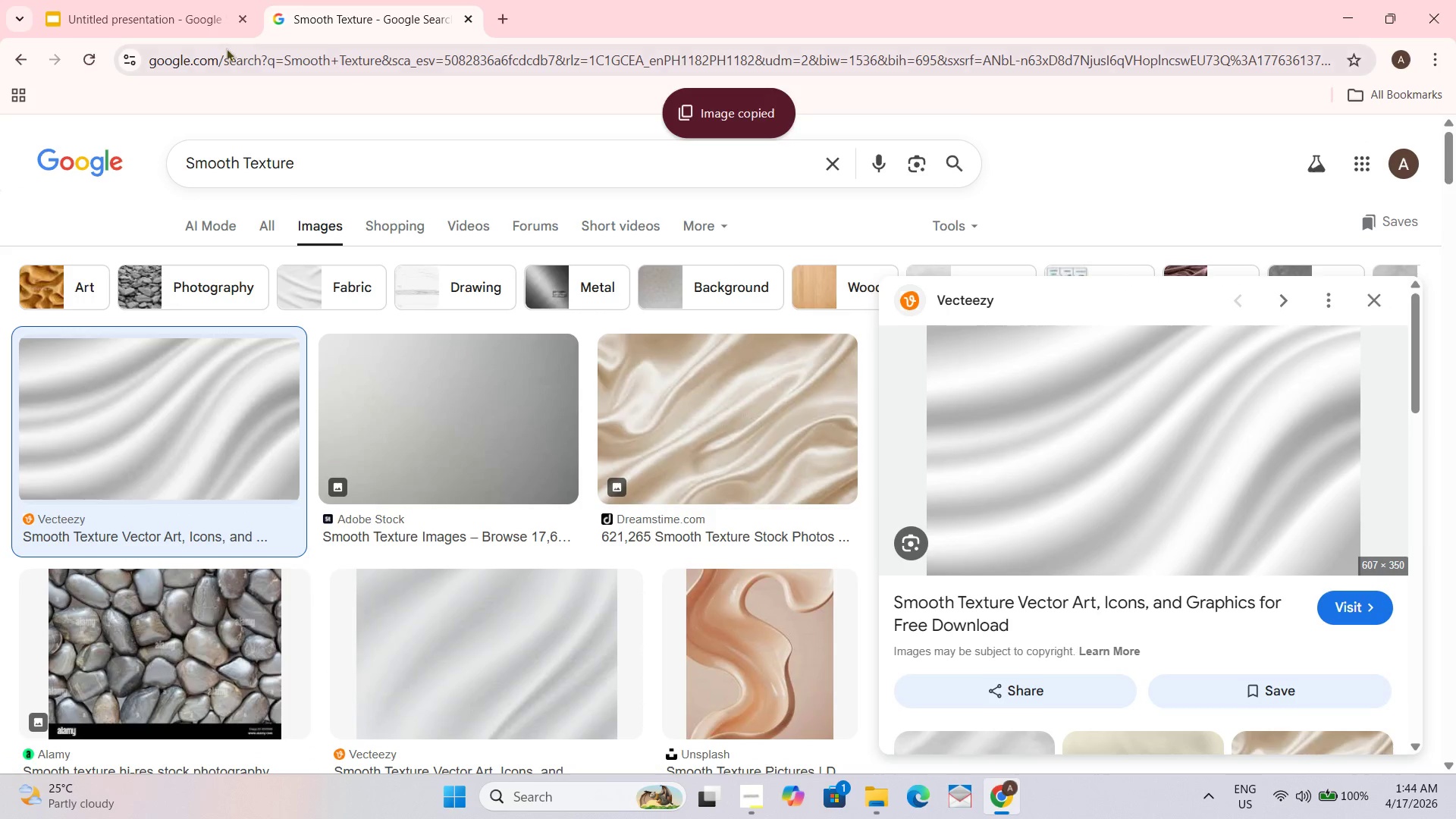 
left_click([176, 19])
 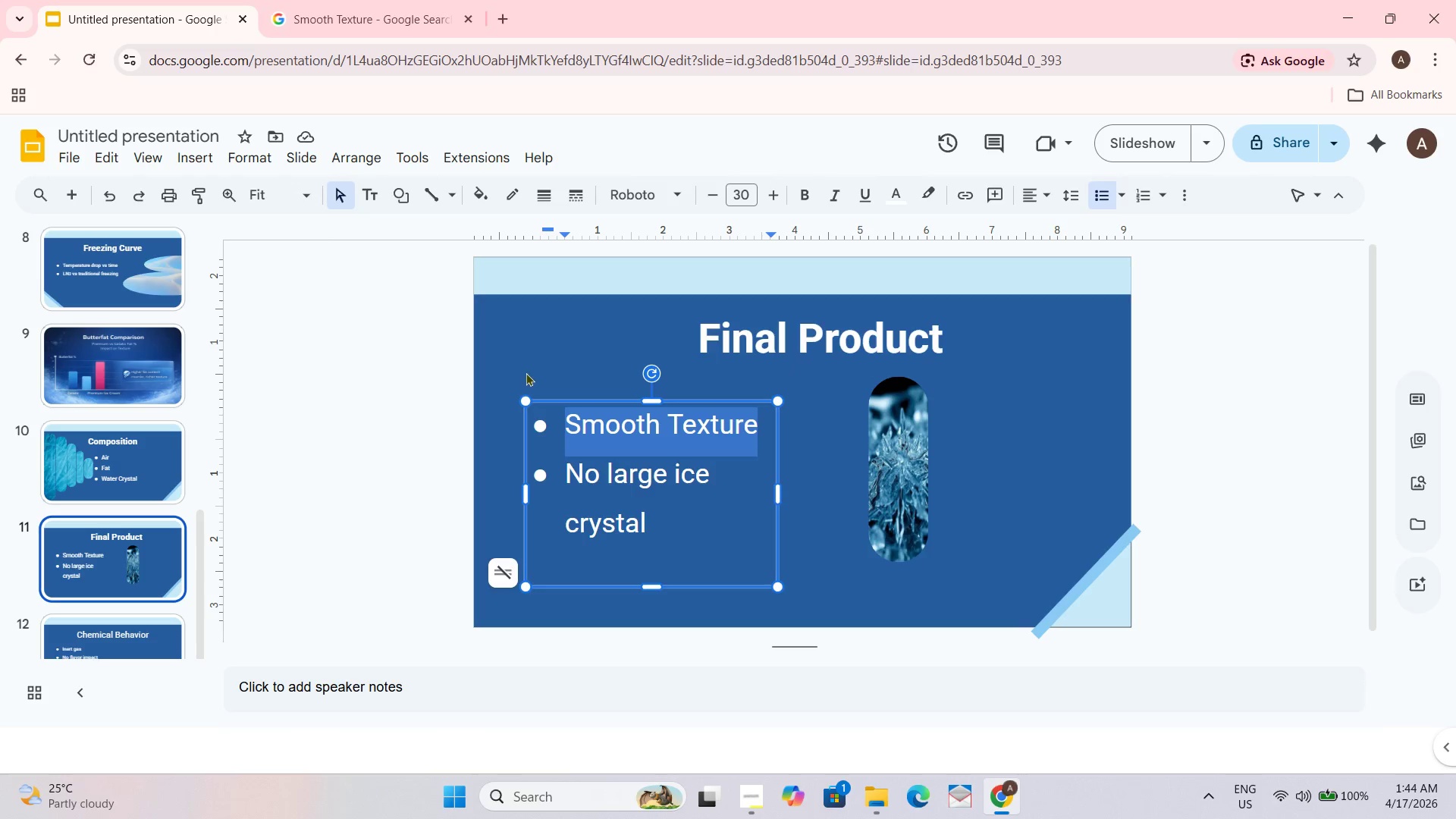 
wait(5.91)
 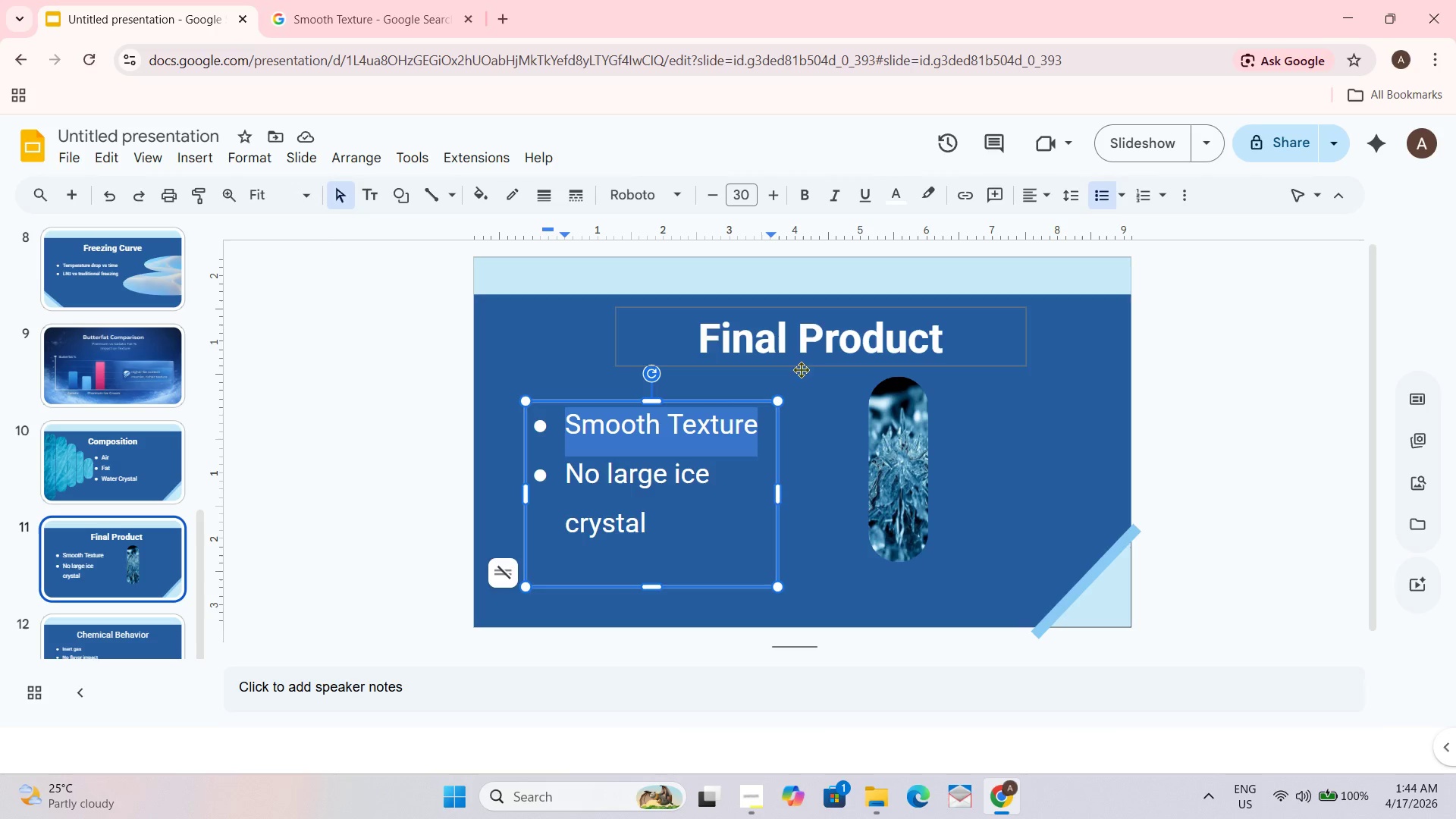 
left_click([202, 154])
 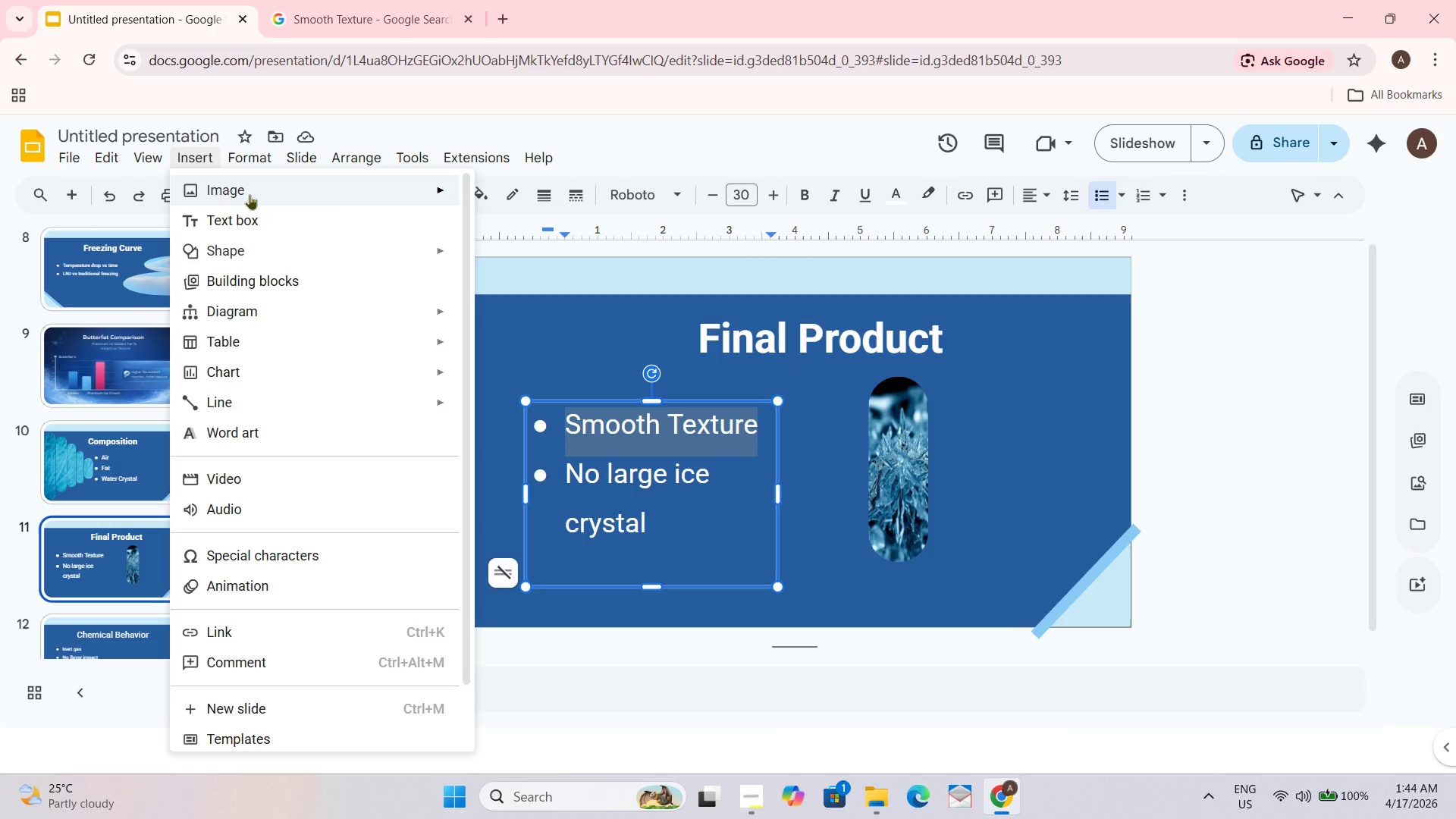 
left_click([250, 193])
 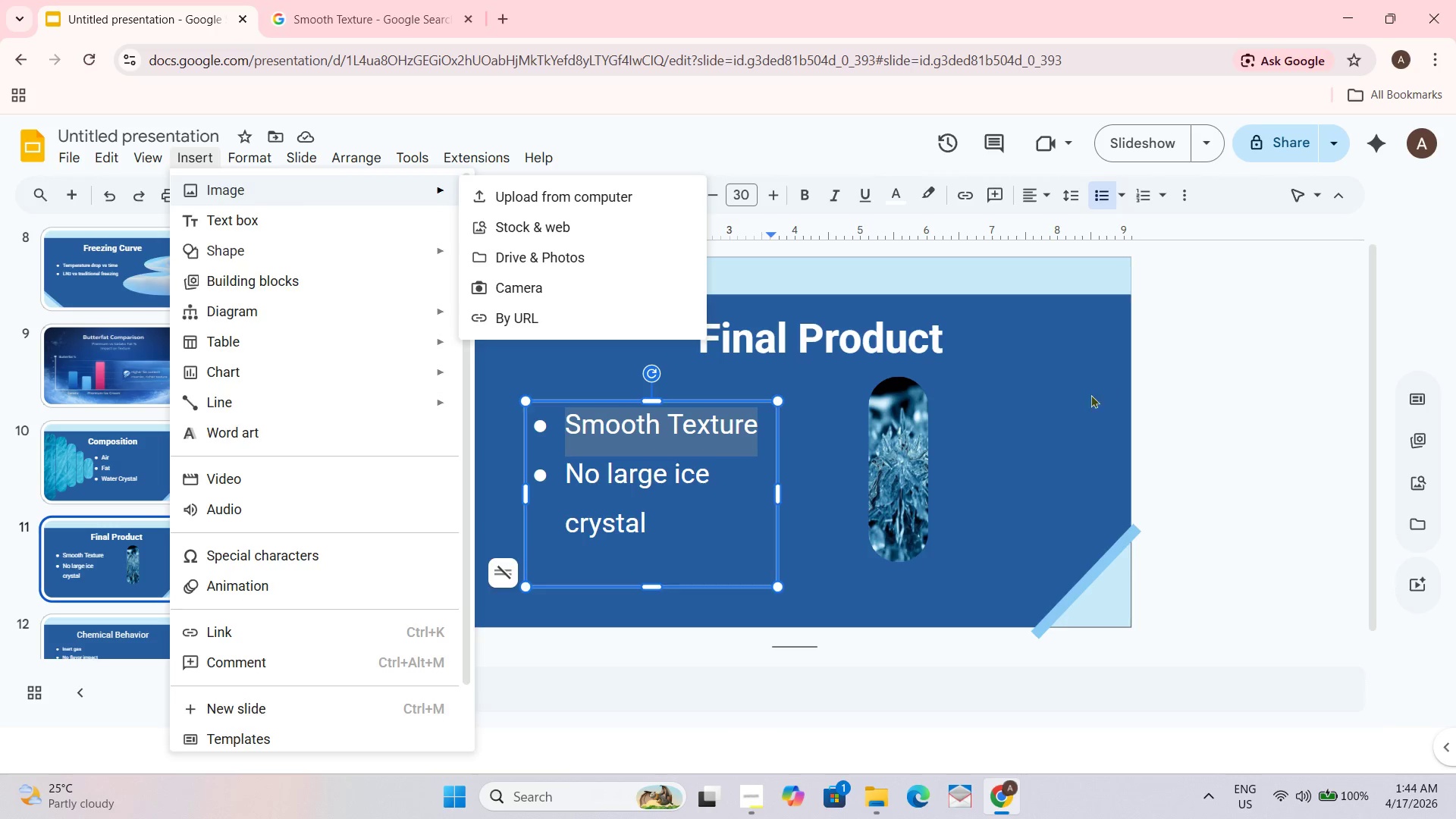 
left_click([540, 194])
 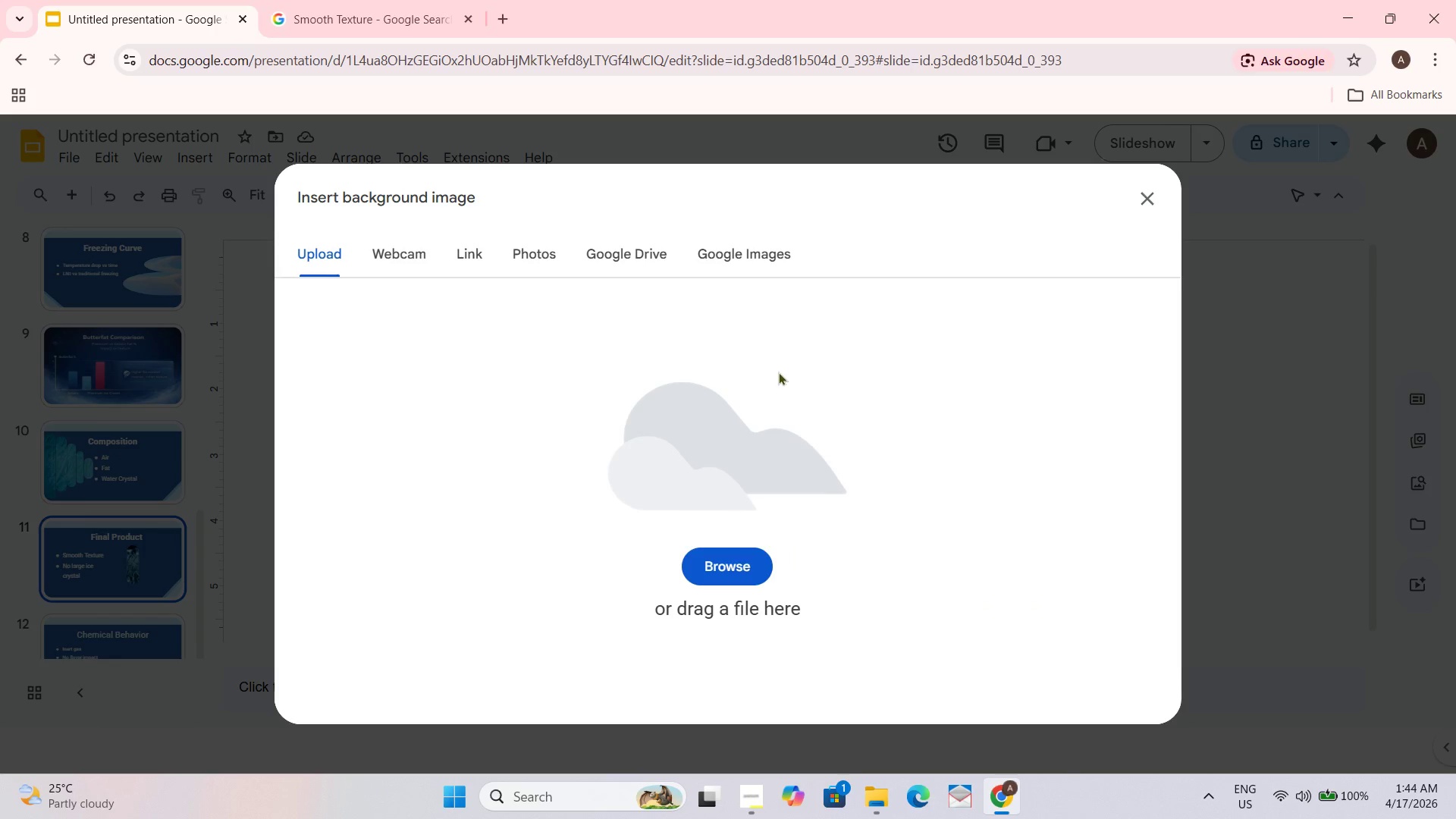 
left_click([720, 563])
 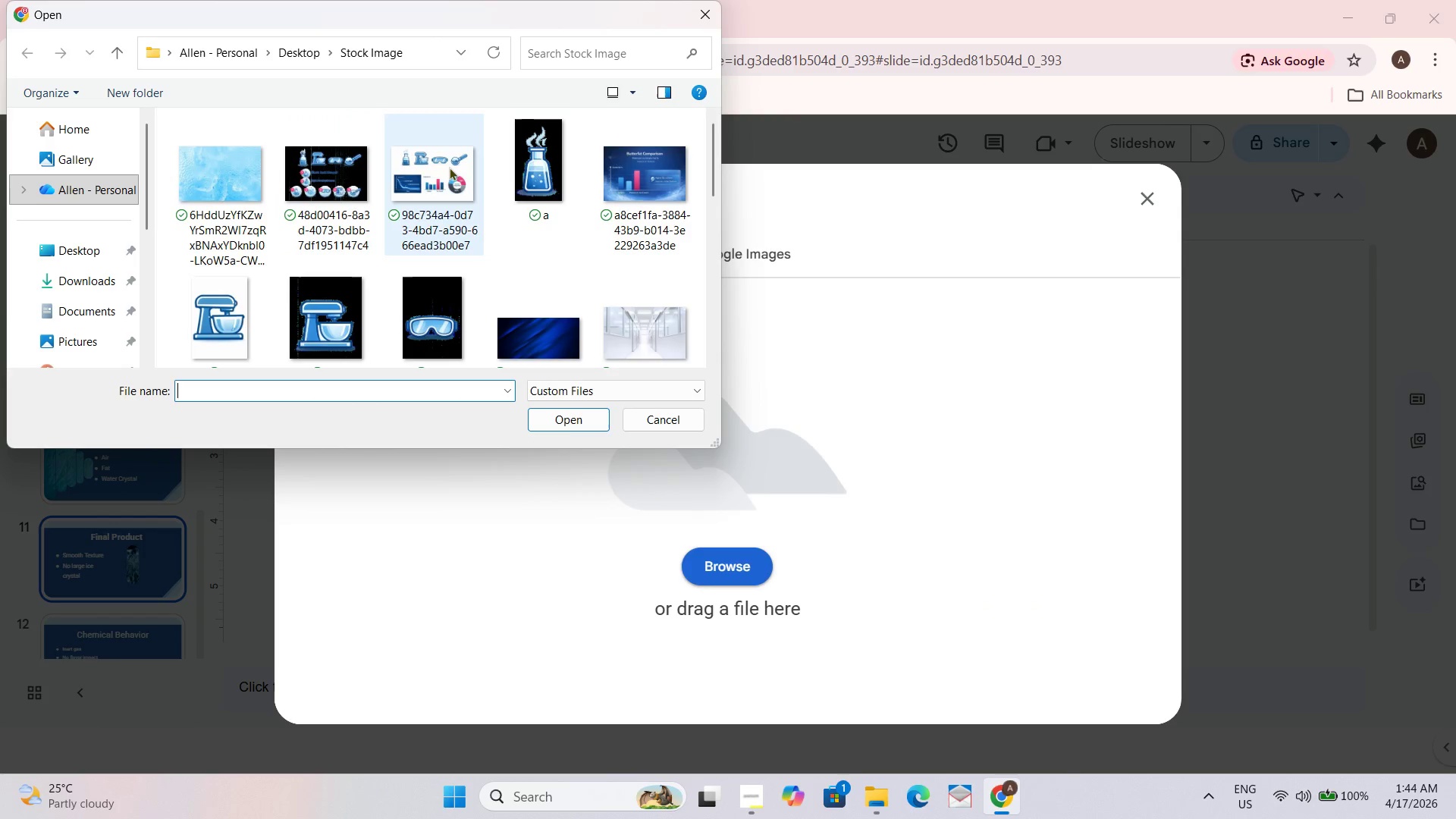 
wait(8.88)
 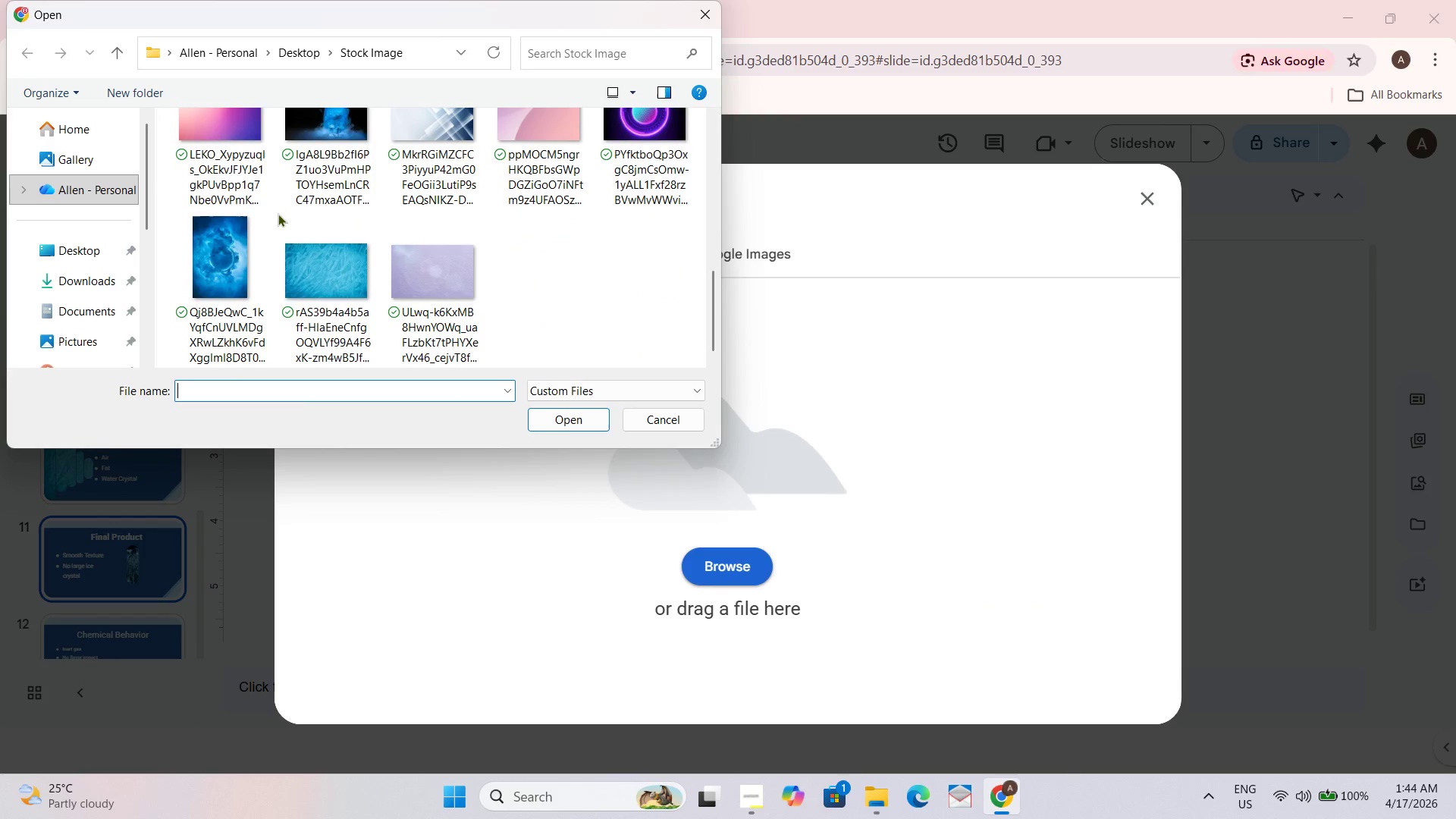 
left_click([692, 14])
 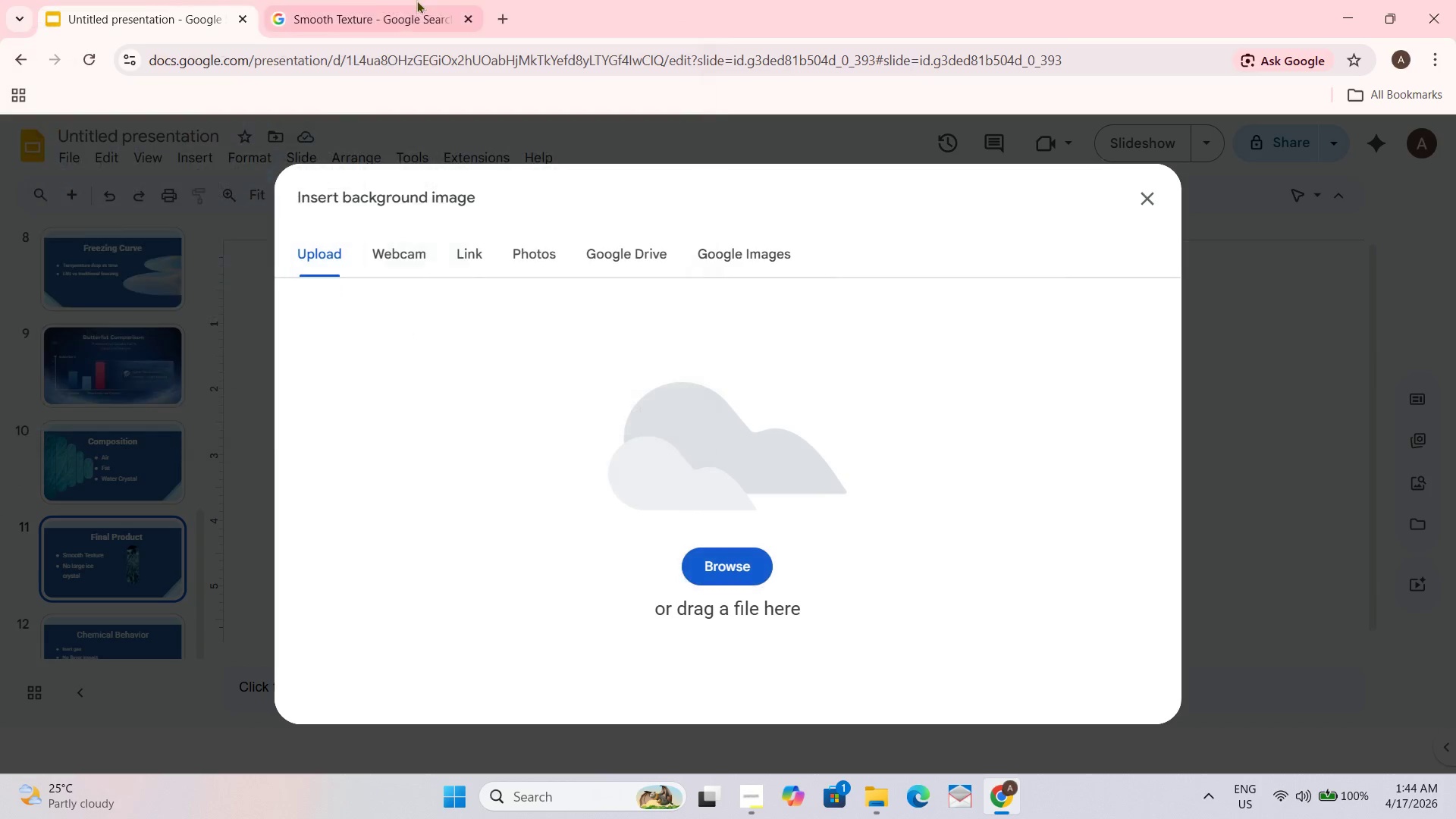 
left_click([367, 5])
 